 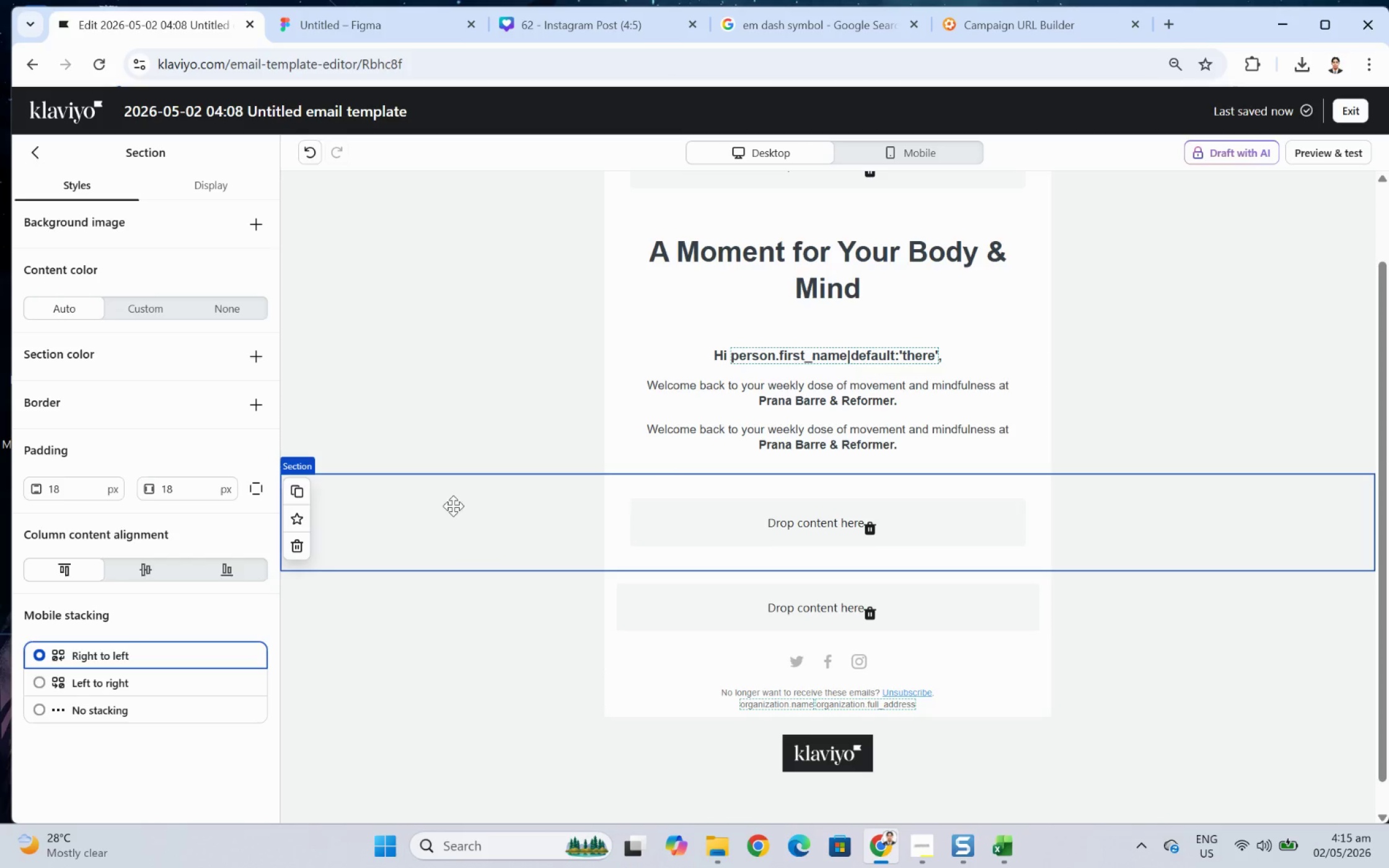 
left_click([303, 489])
 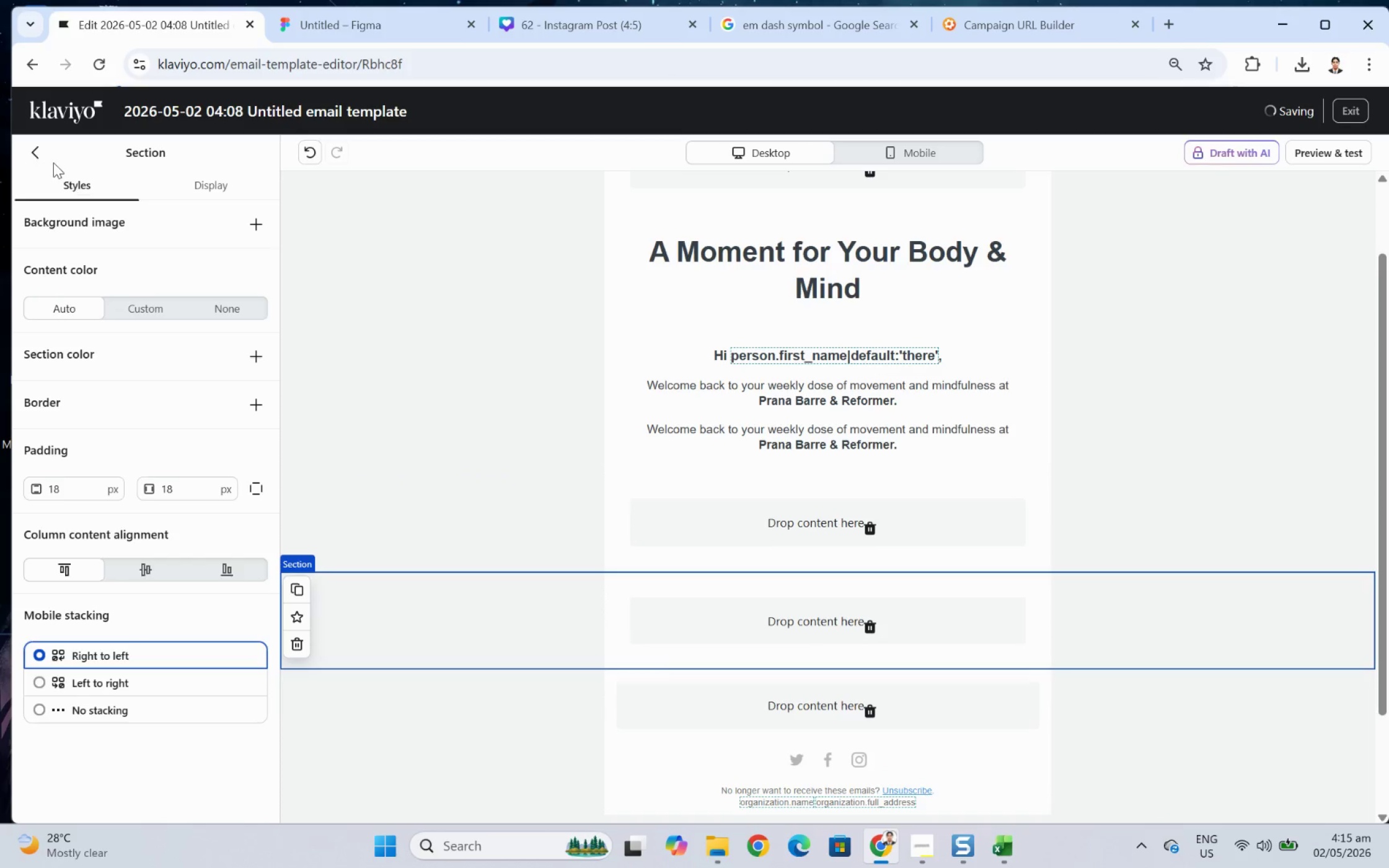 
left_click([40, 151])
 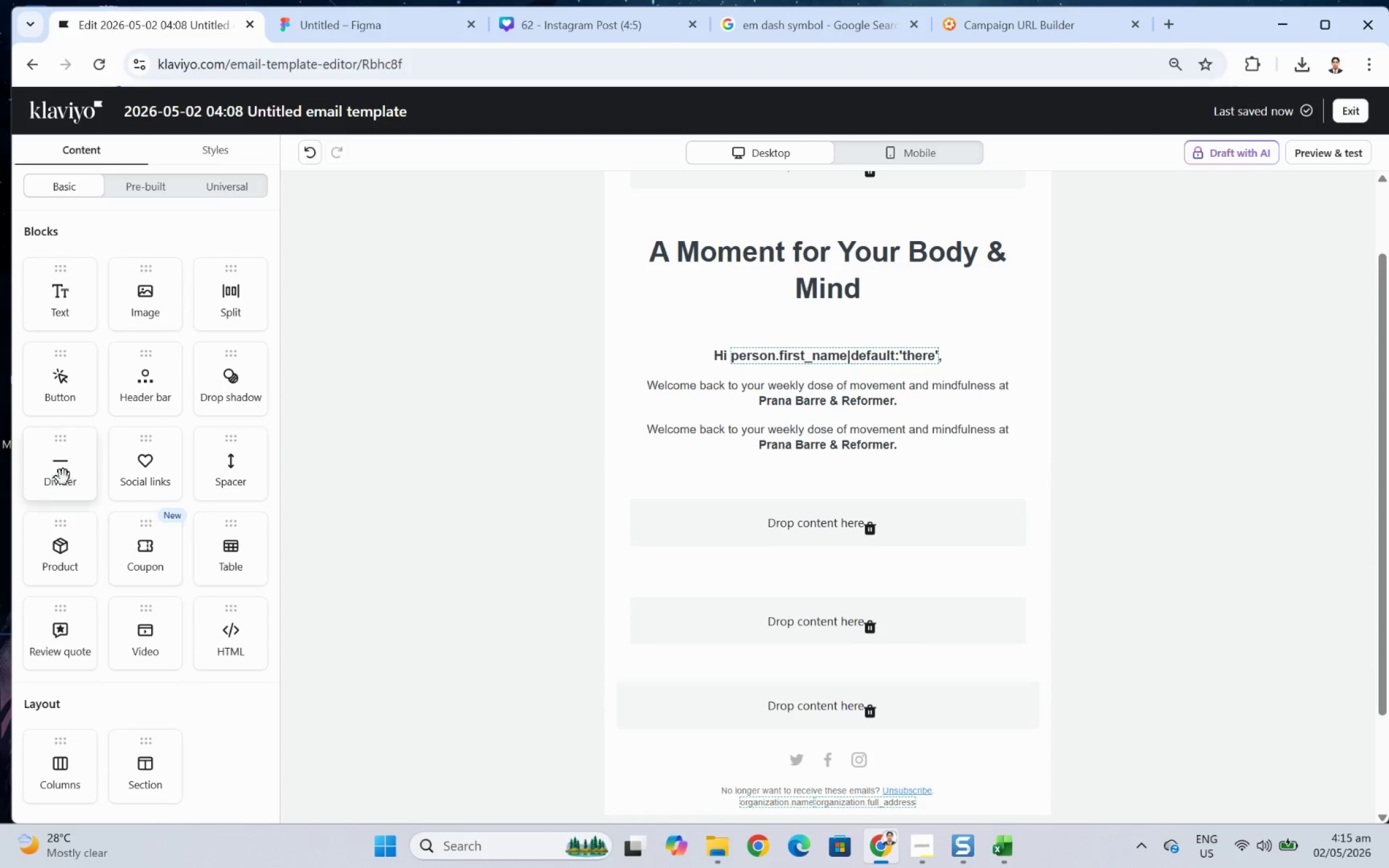 
left_click_drag(start_coordinate=[63, 467], to_coordinate=[59, 459])
 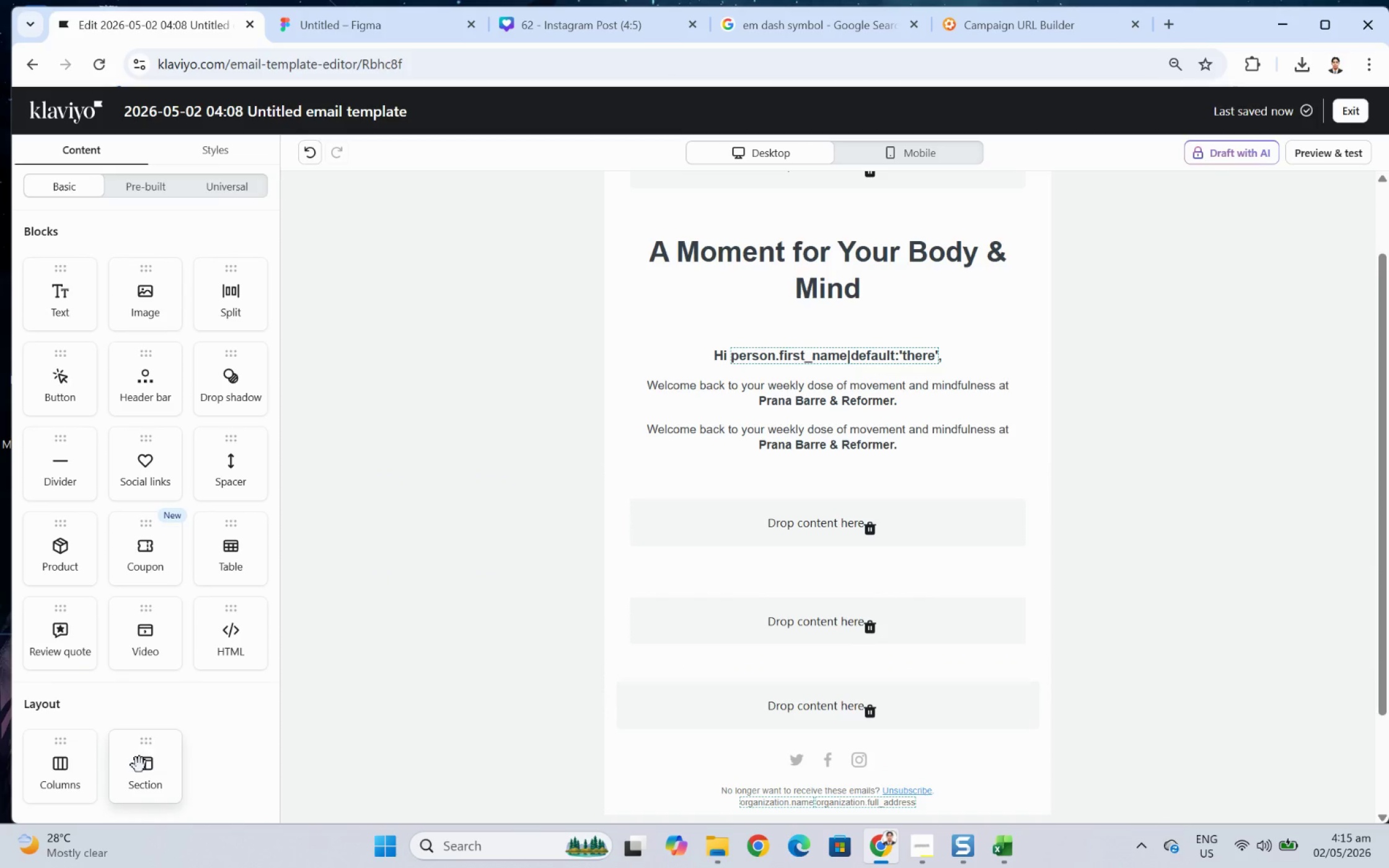 
left_click_drag(start_coordinate=[148, 771], to_coordinate=[178, 719])
 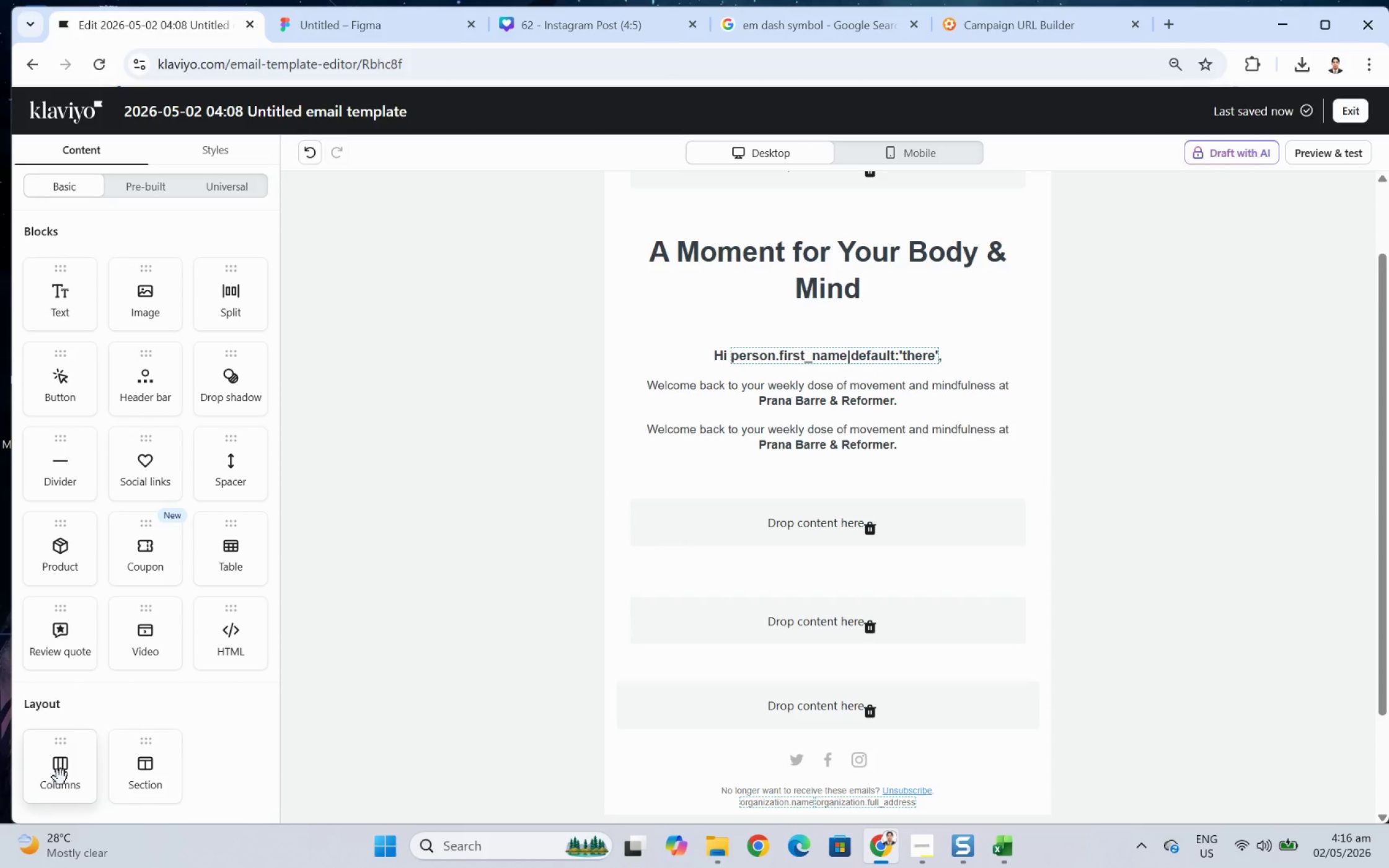 
left_click_drag(start_coordinate=[61, 777], to_coordinate=[826, 534])
 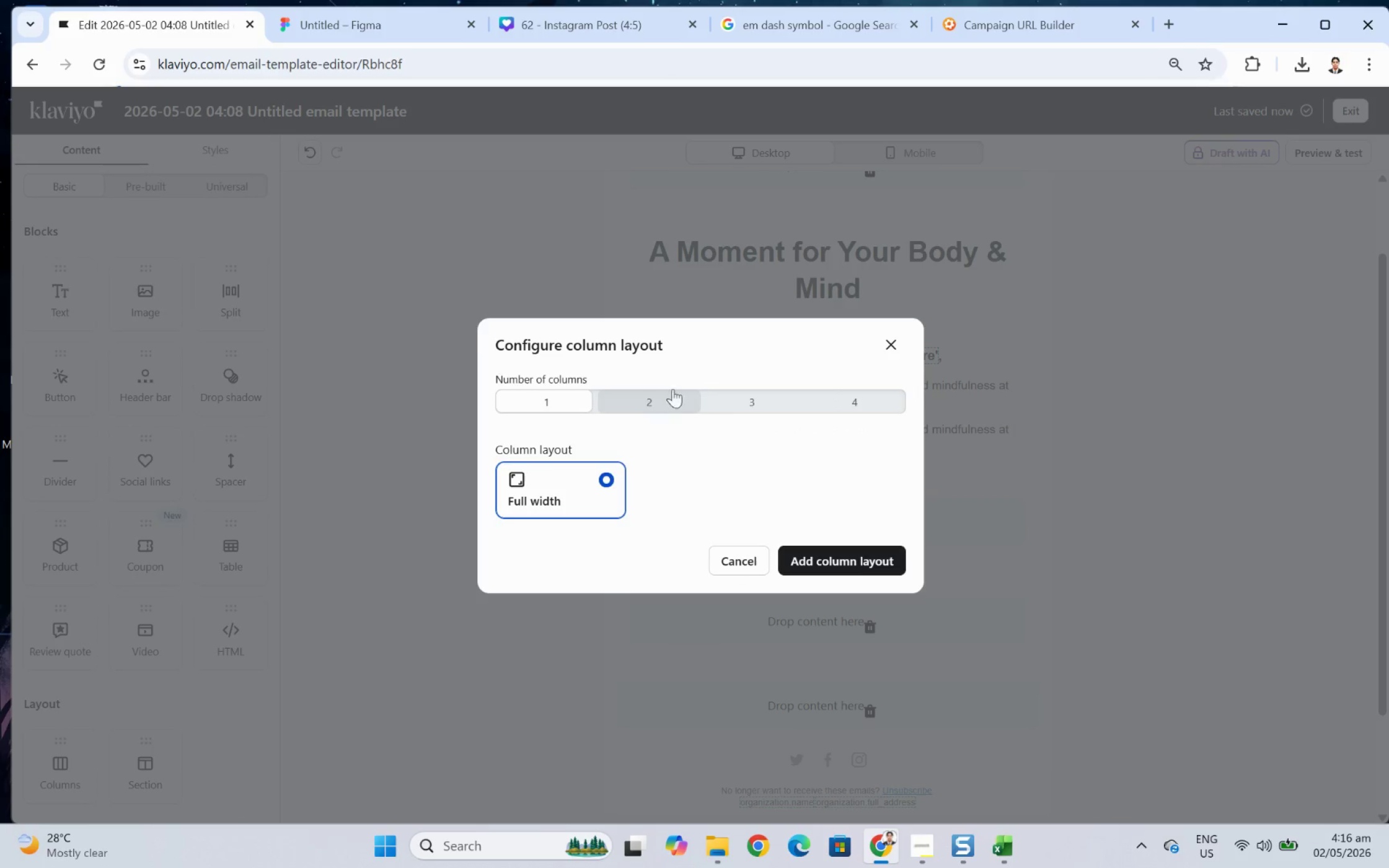 
left_click([747, 398])
 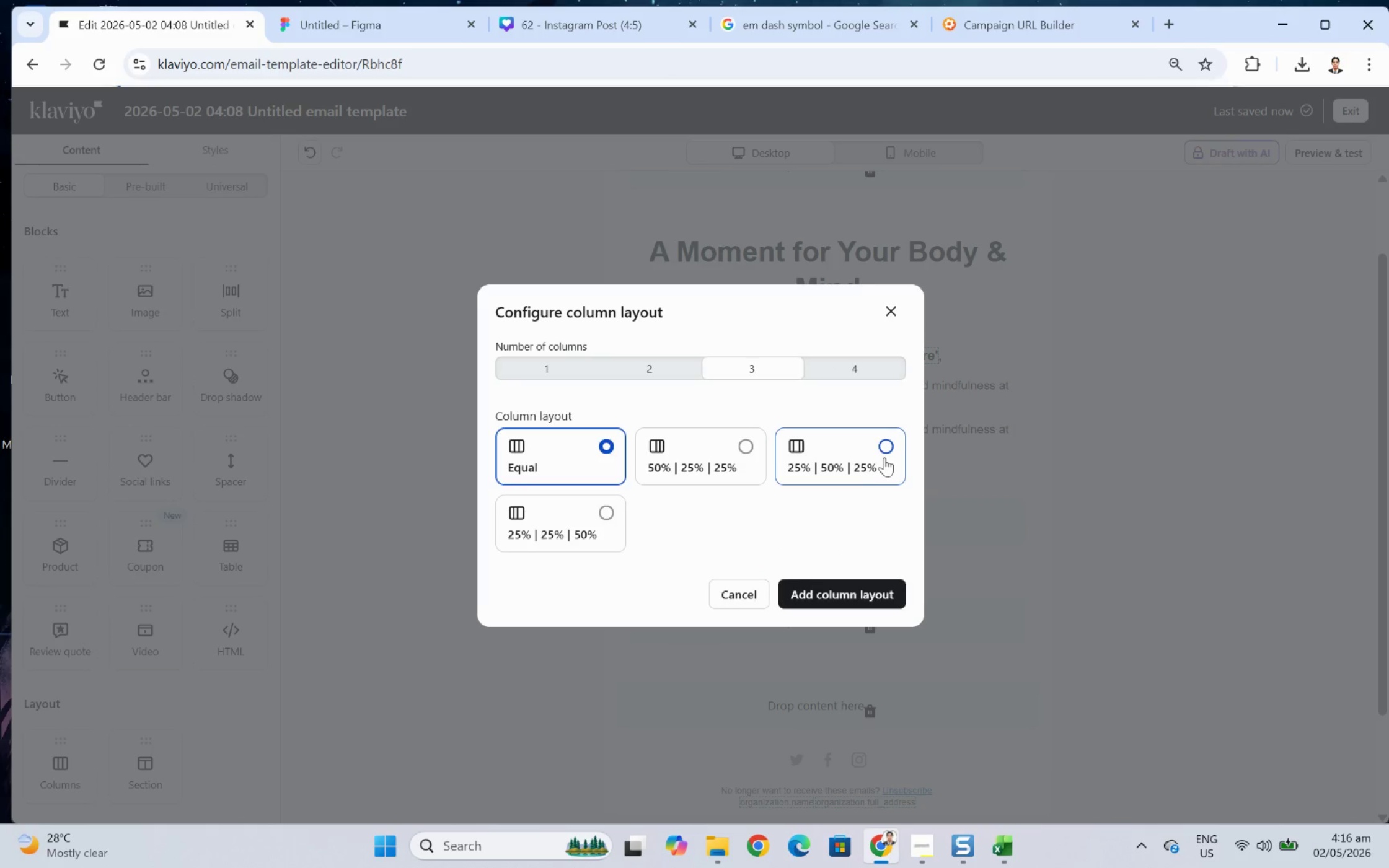 
left_click([873, 597])
 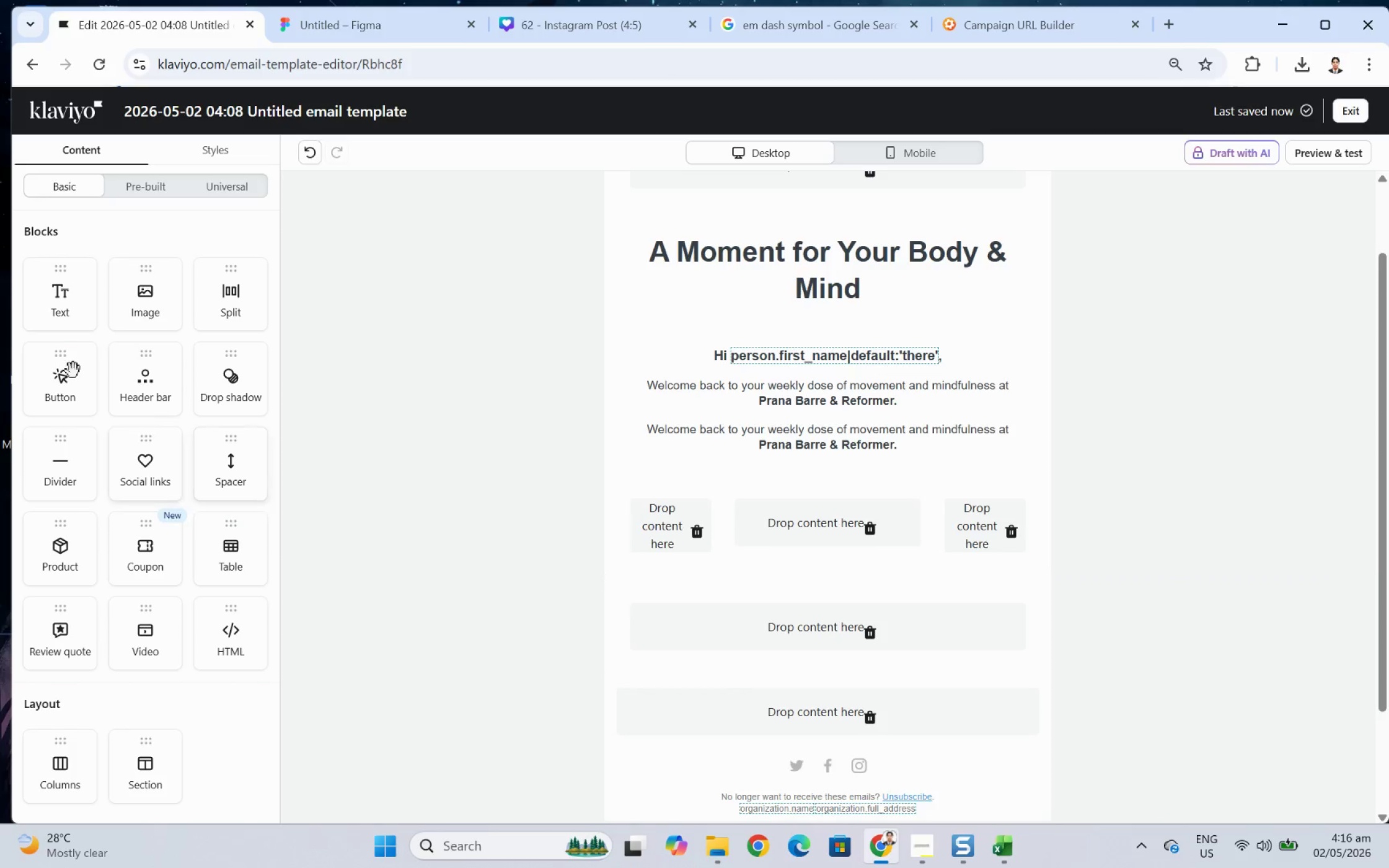 
left_click_drag(start_coordinate=[45, 286], to_coordinate=[833, 515])
 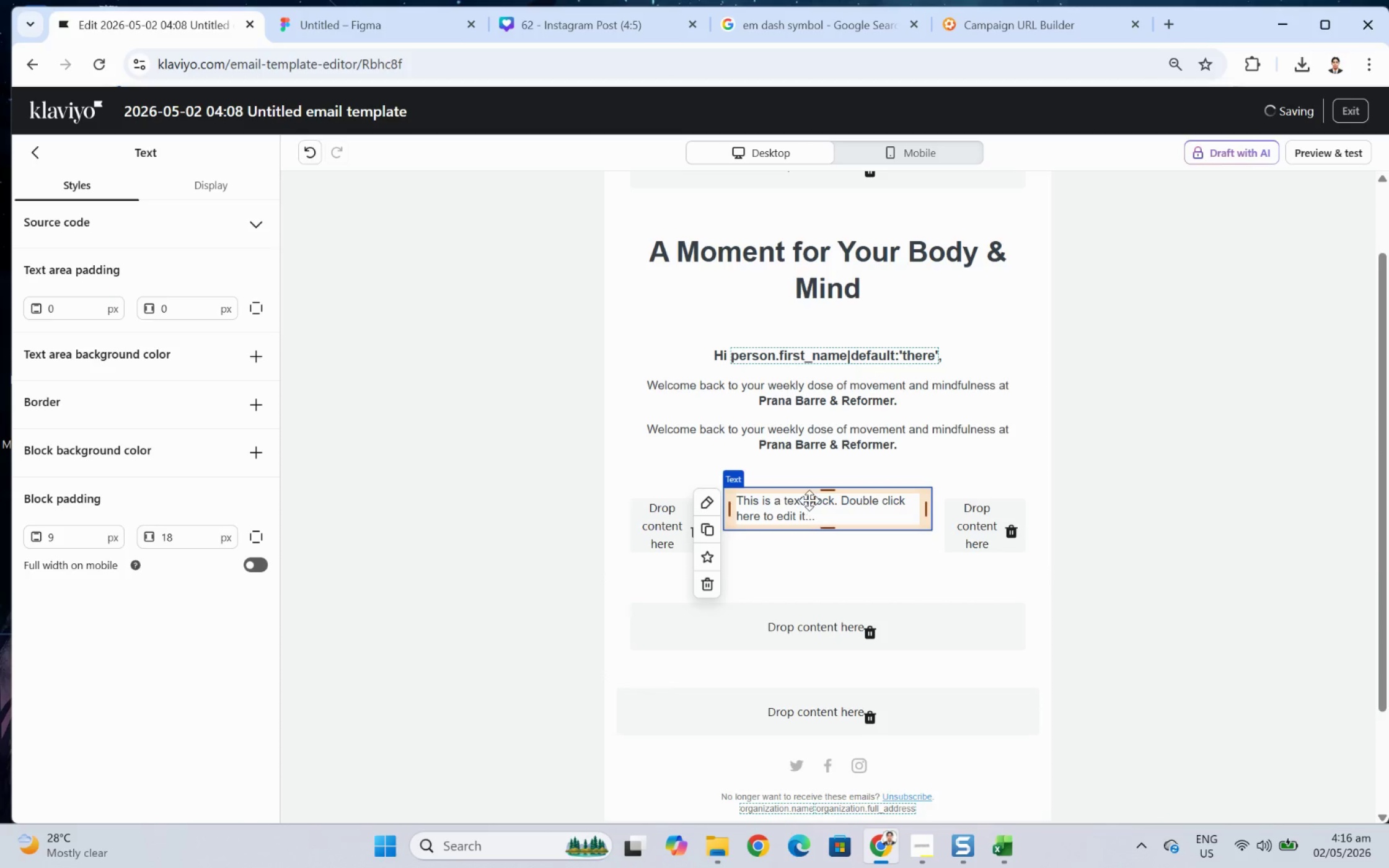 
double_click([809, 500])
 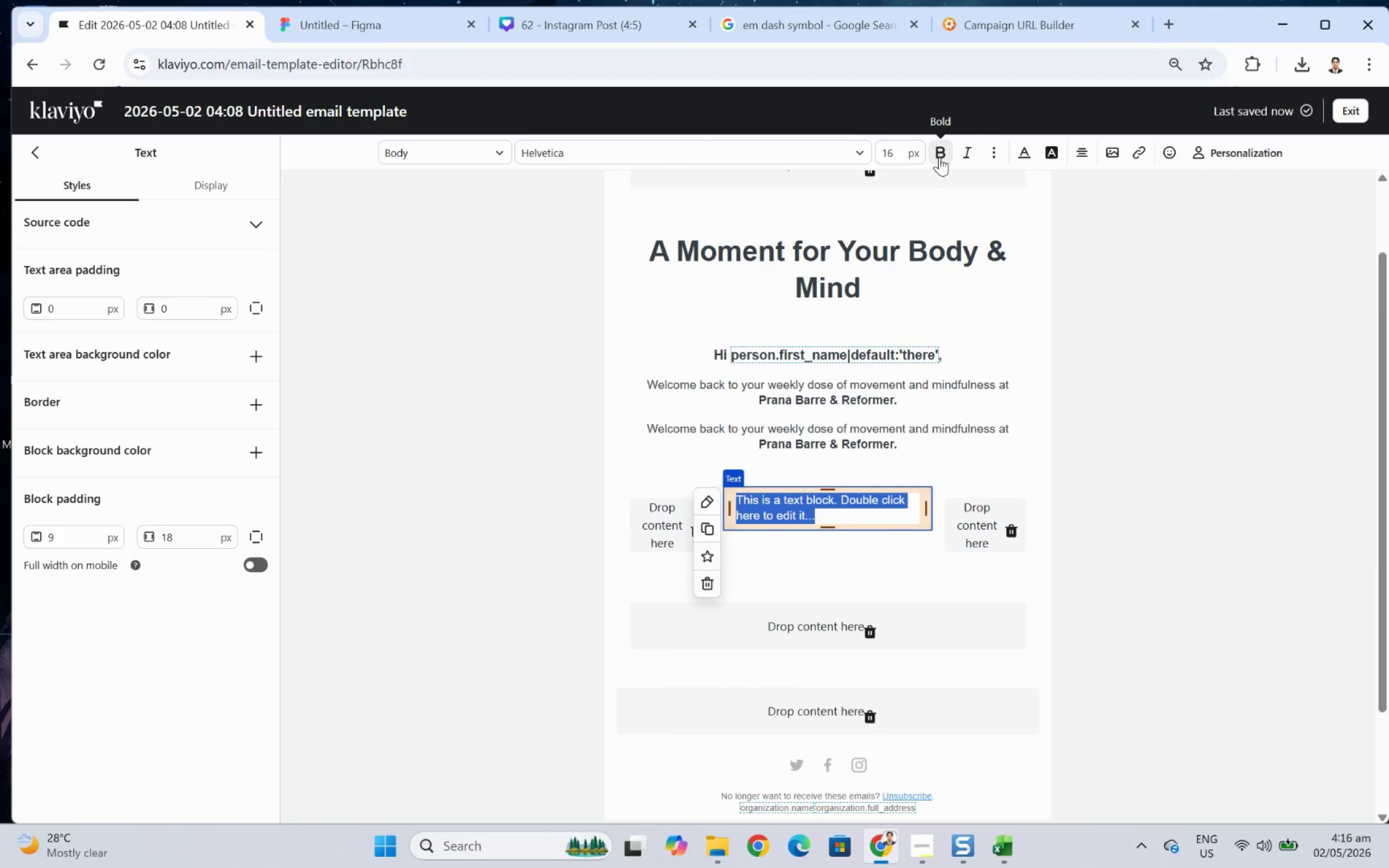 
left_click([1088, 157])
 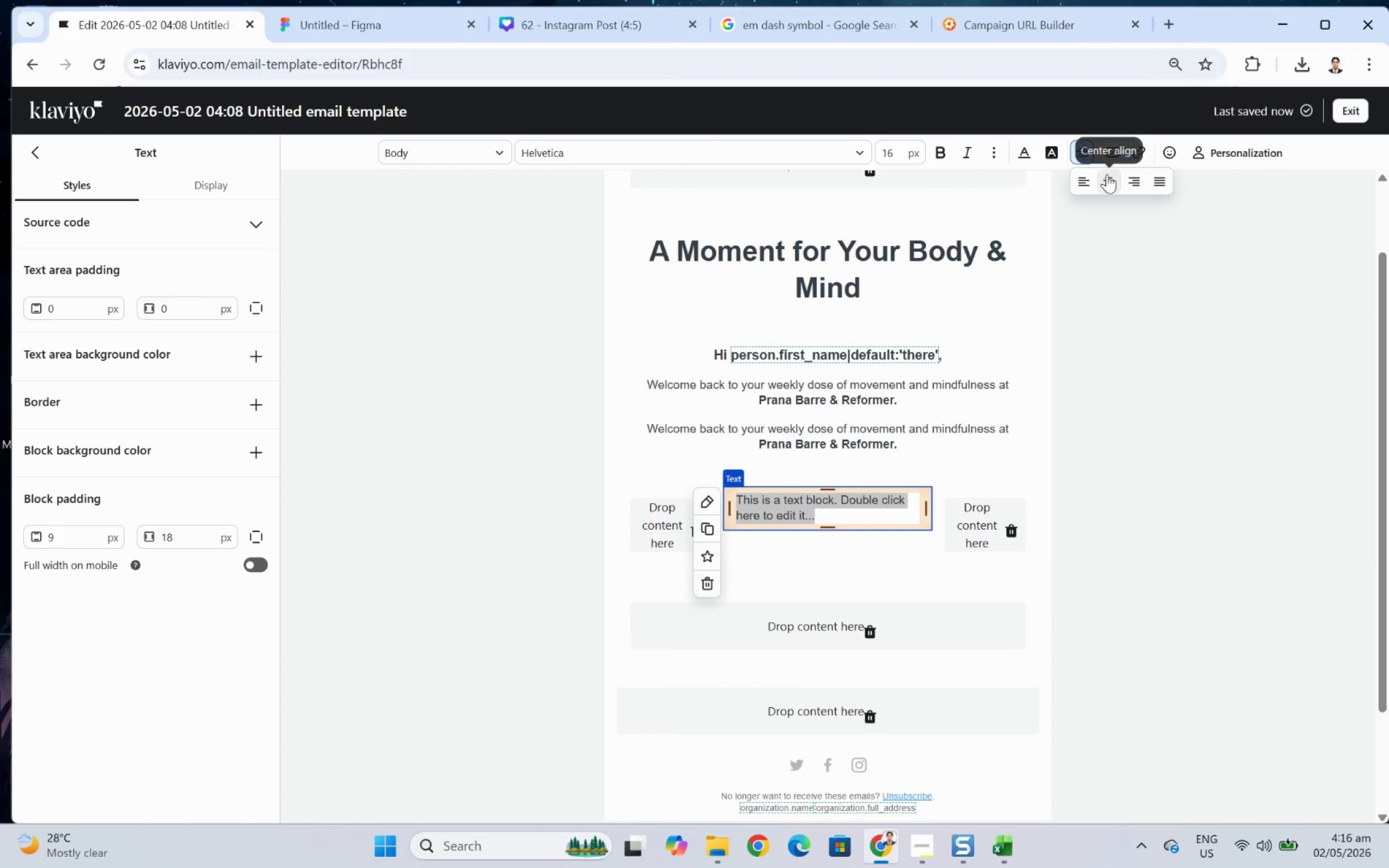 
left_click([1108, 175])
 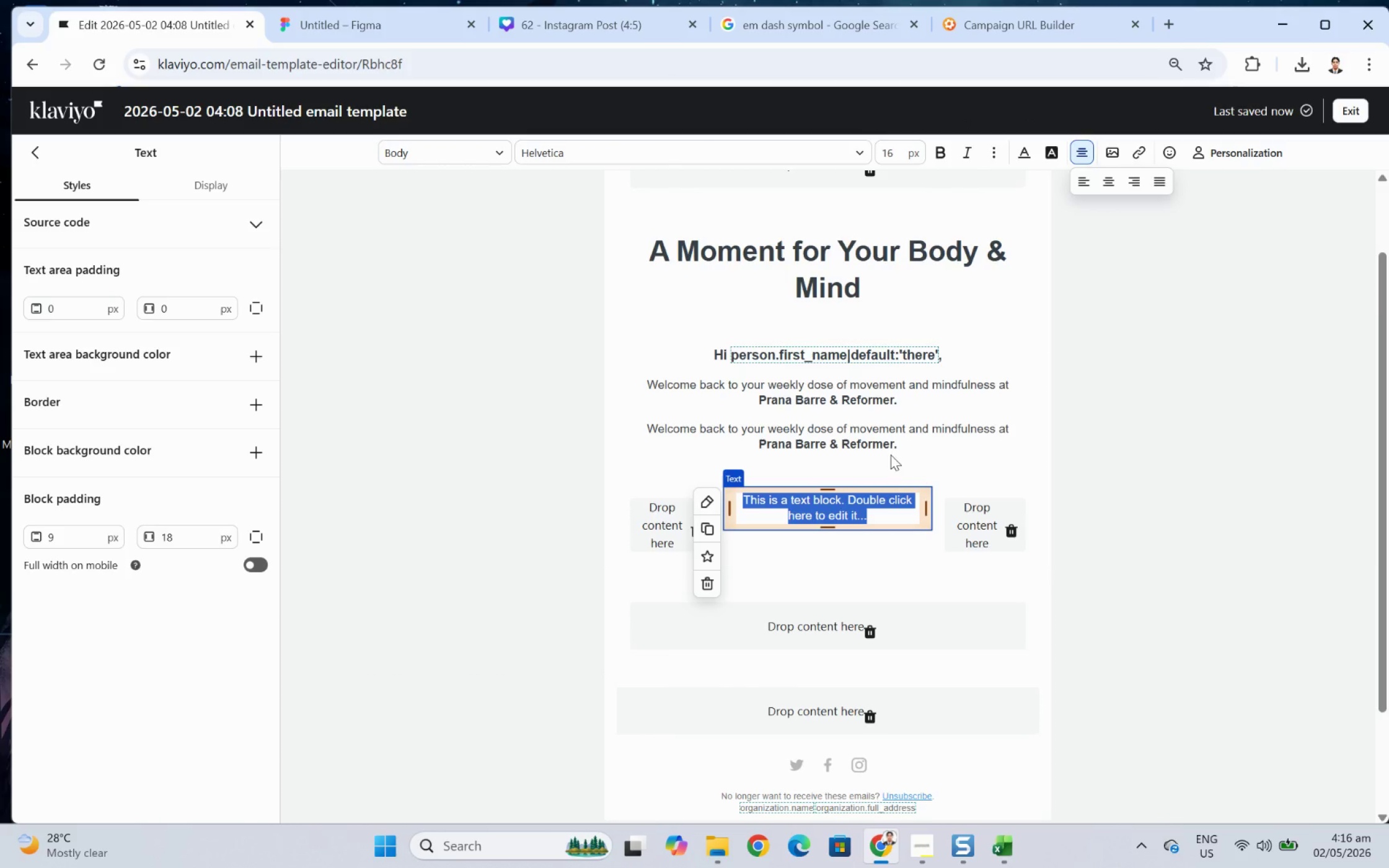 
left_click([886, 520])
 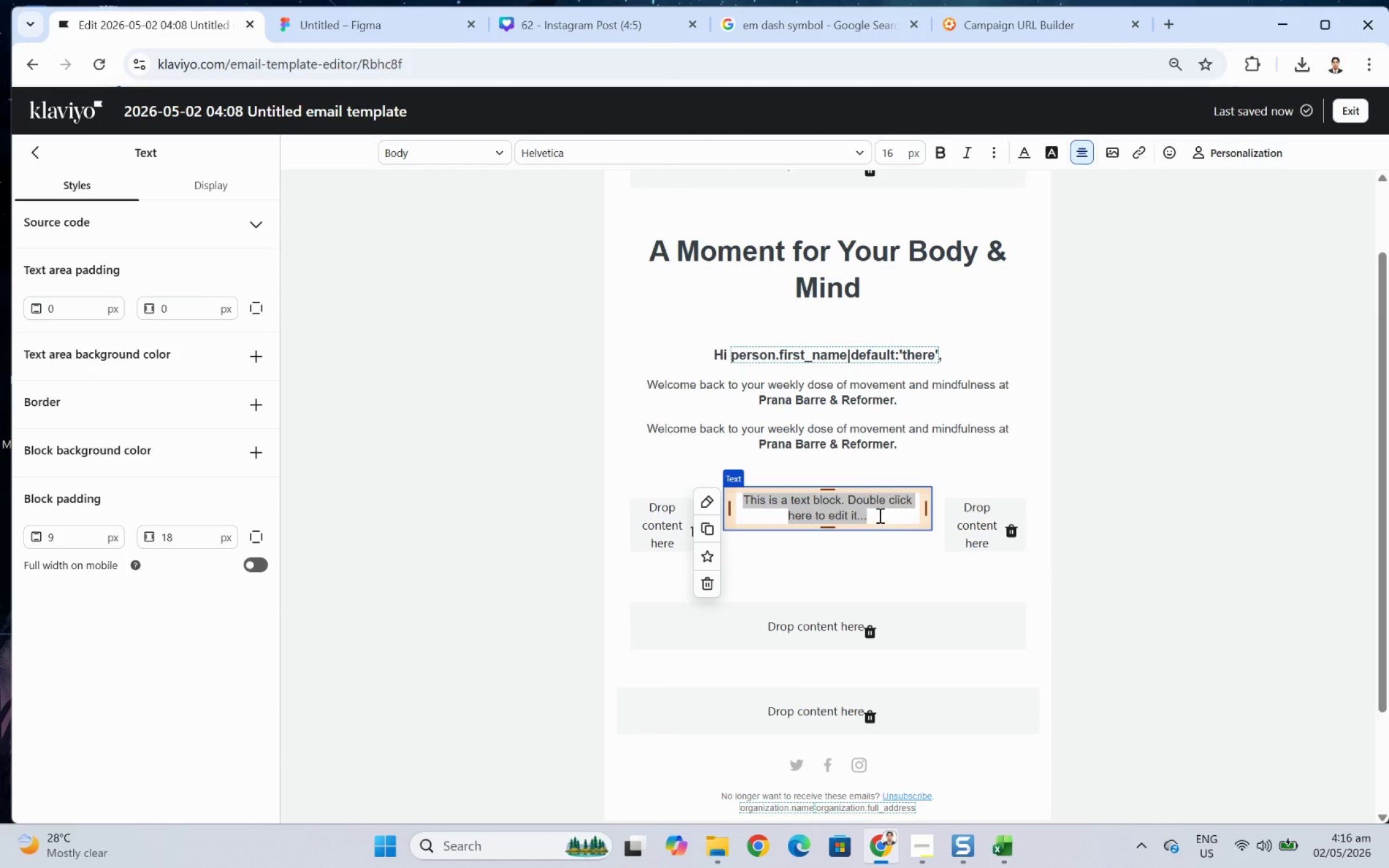 
left_click([878, 514])
 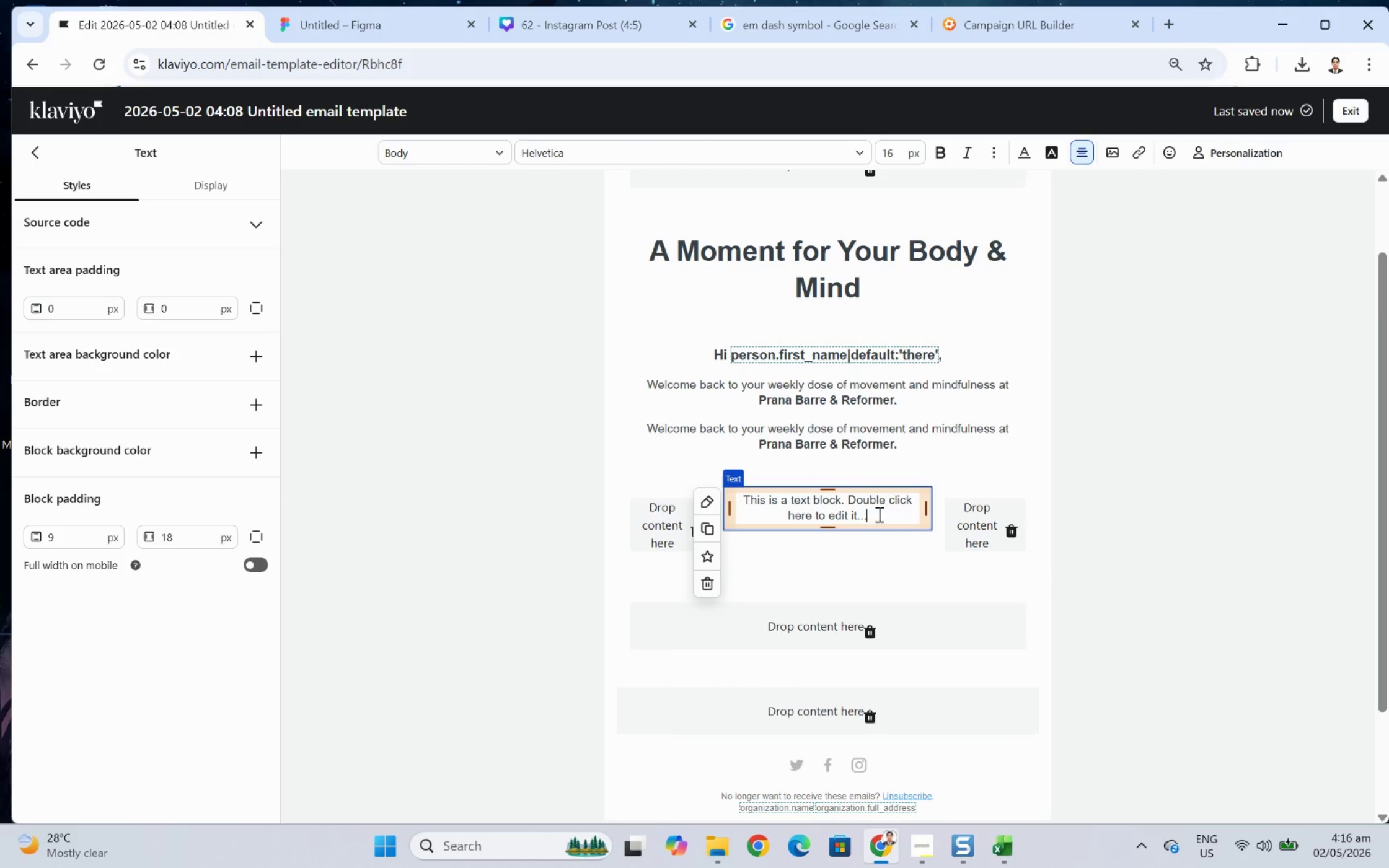 
left_click_drag(start_coordinate=[878, 514], to_coordinate=[717, 503])
 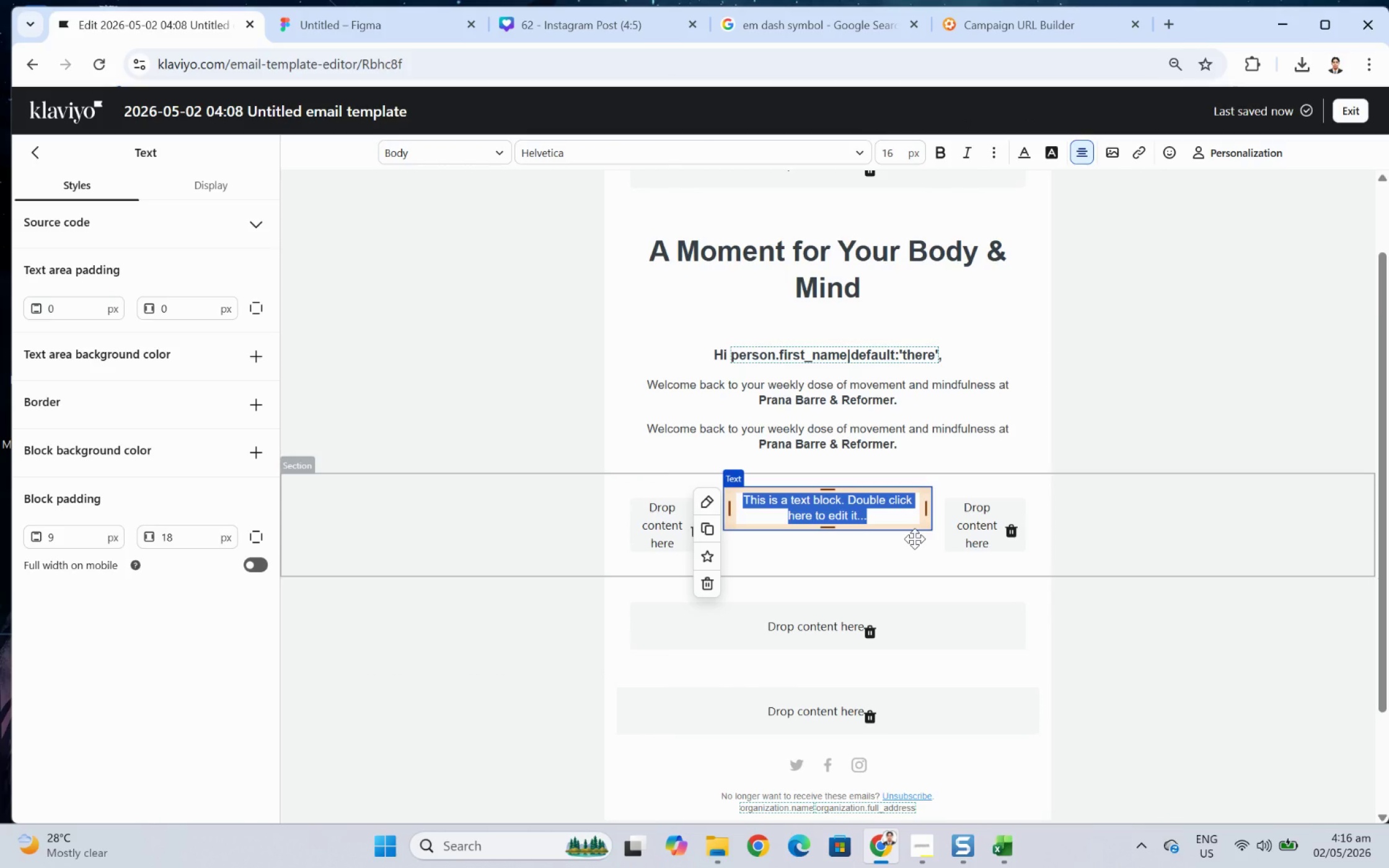 
type(CLASS SPOTLIGHT)
 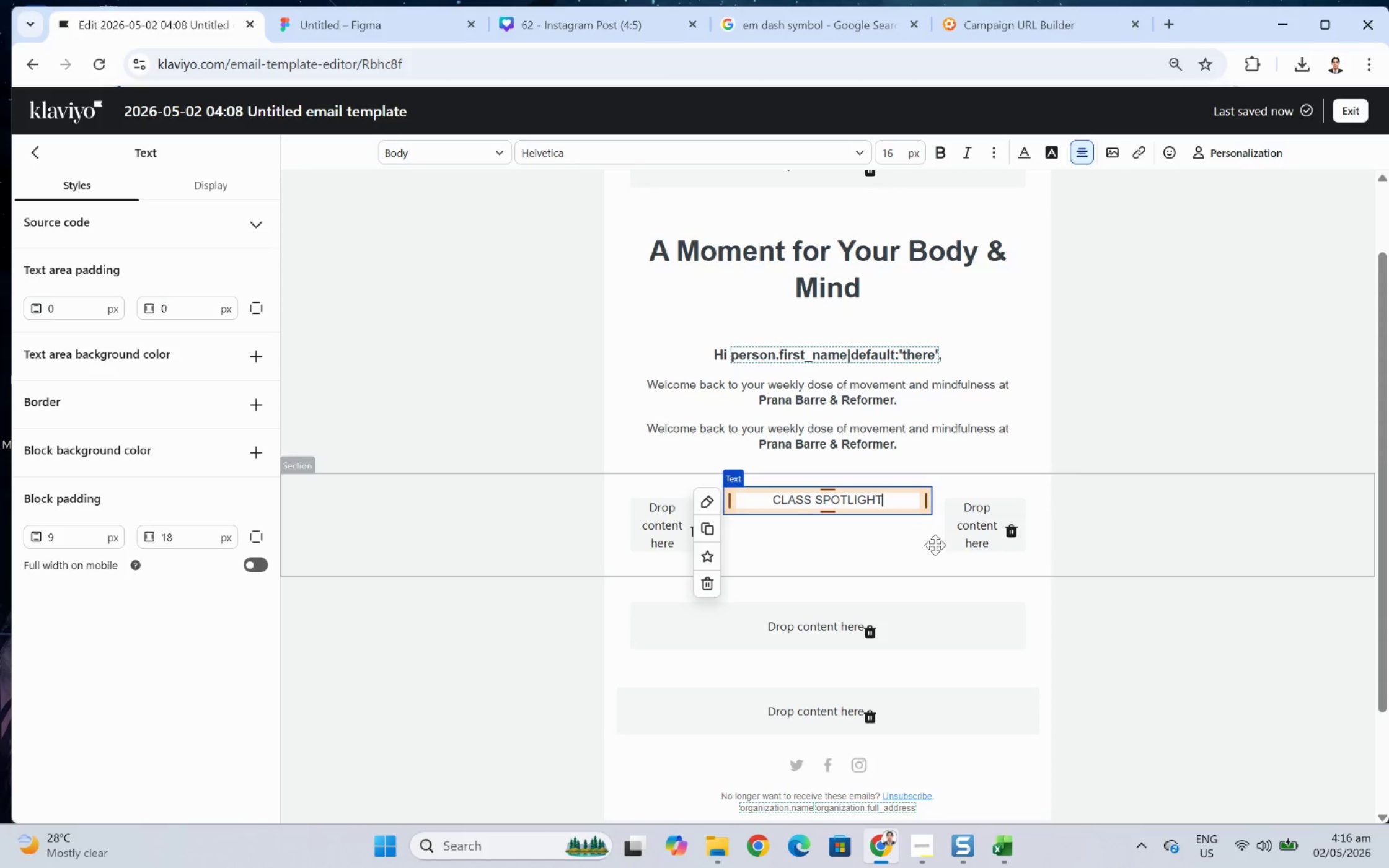 
left_click([963, 604])
 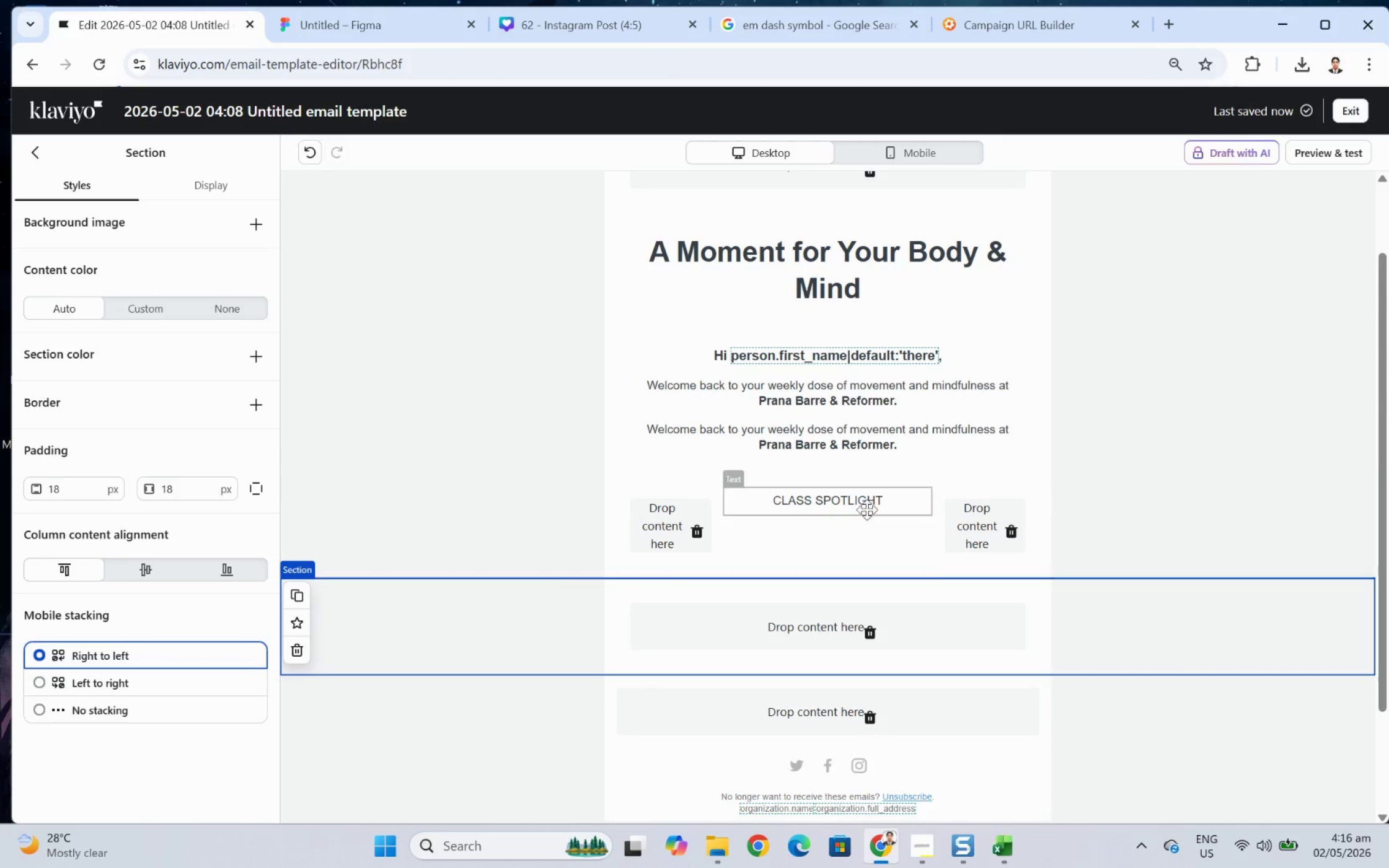 
double_click([860, 503])
 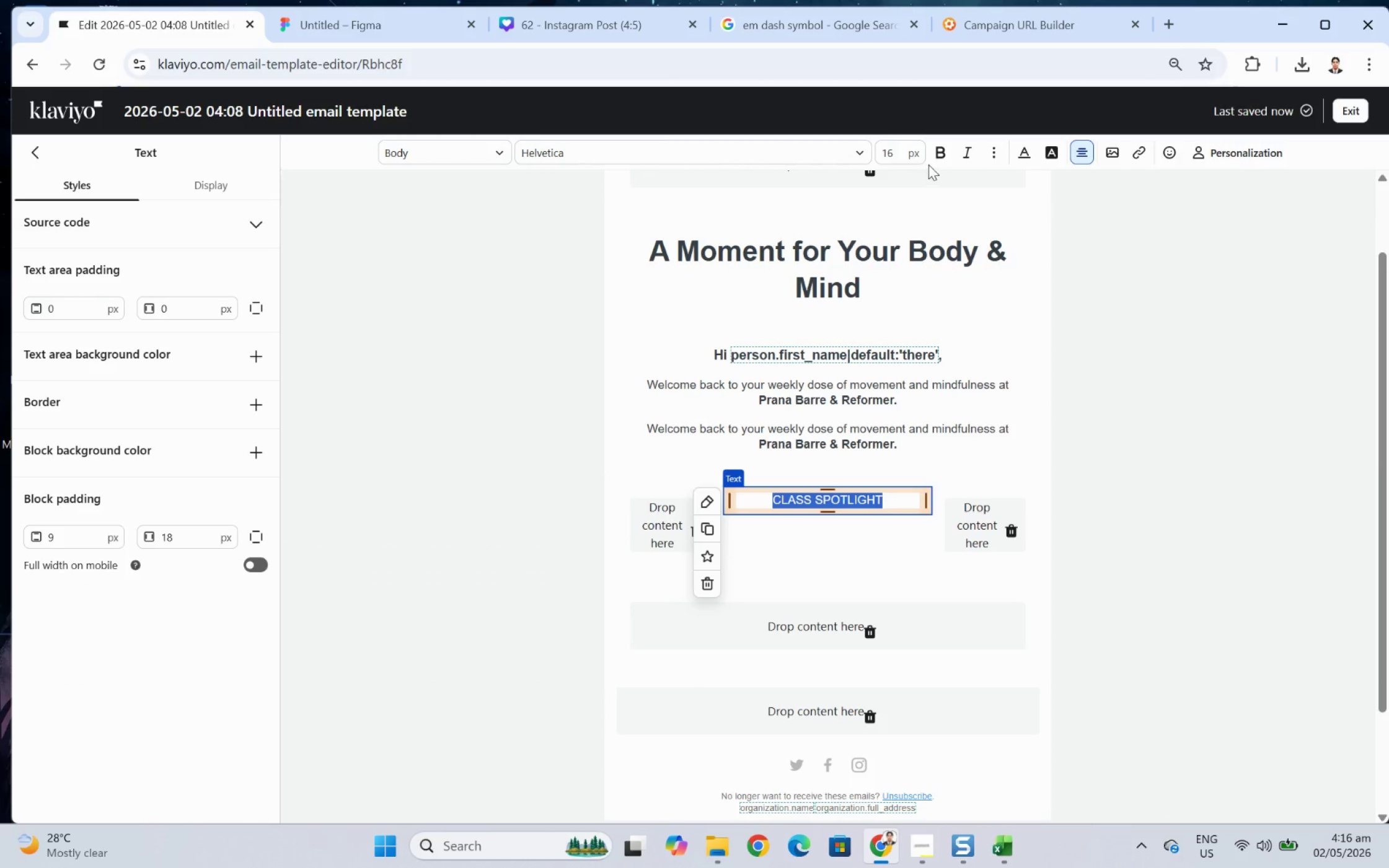 
left_click([935, 149])
 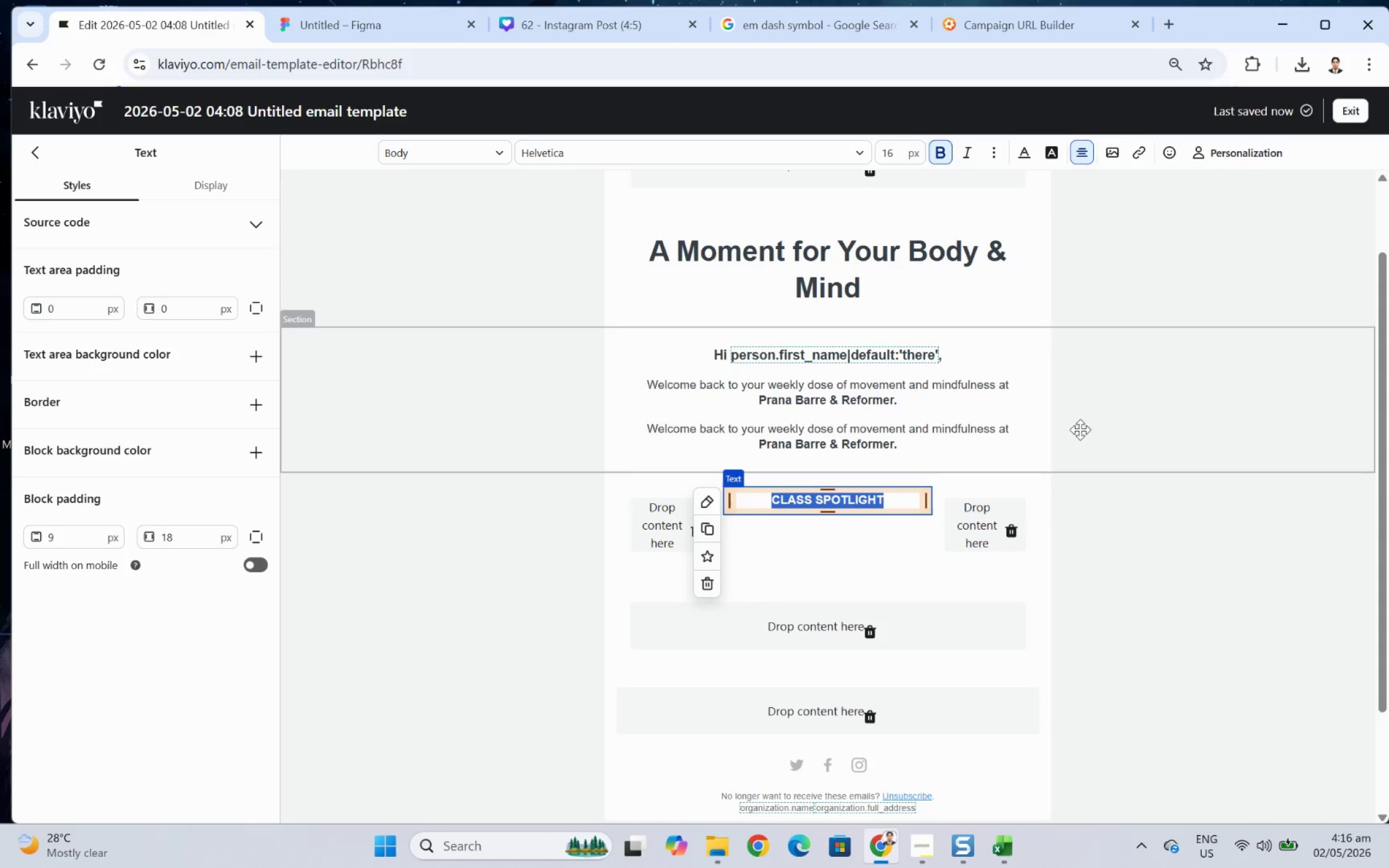 
left_click([1090, 437])
 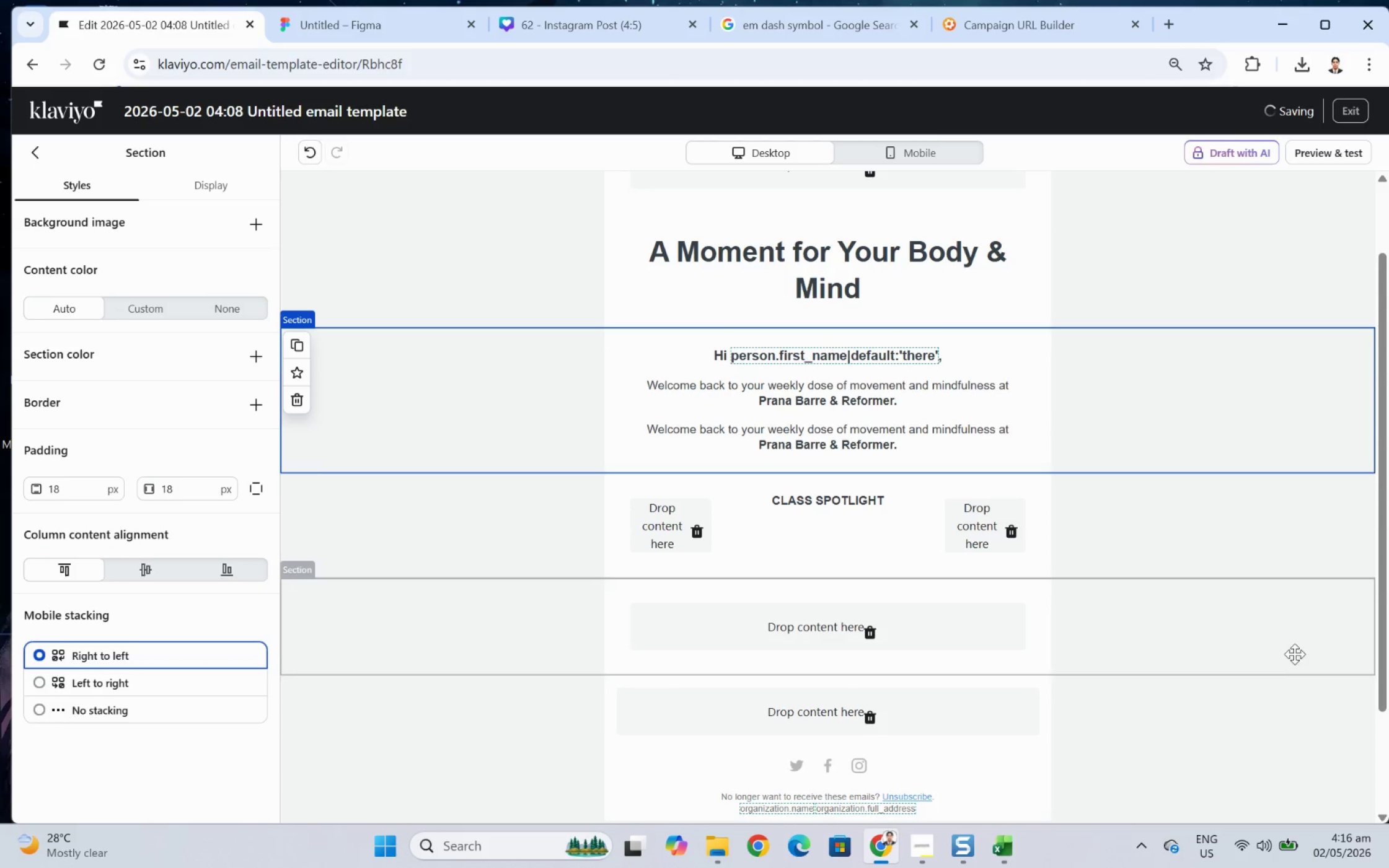 
left_click([1272, 687])
 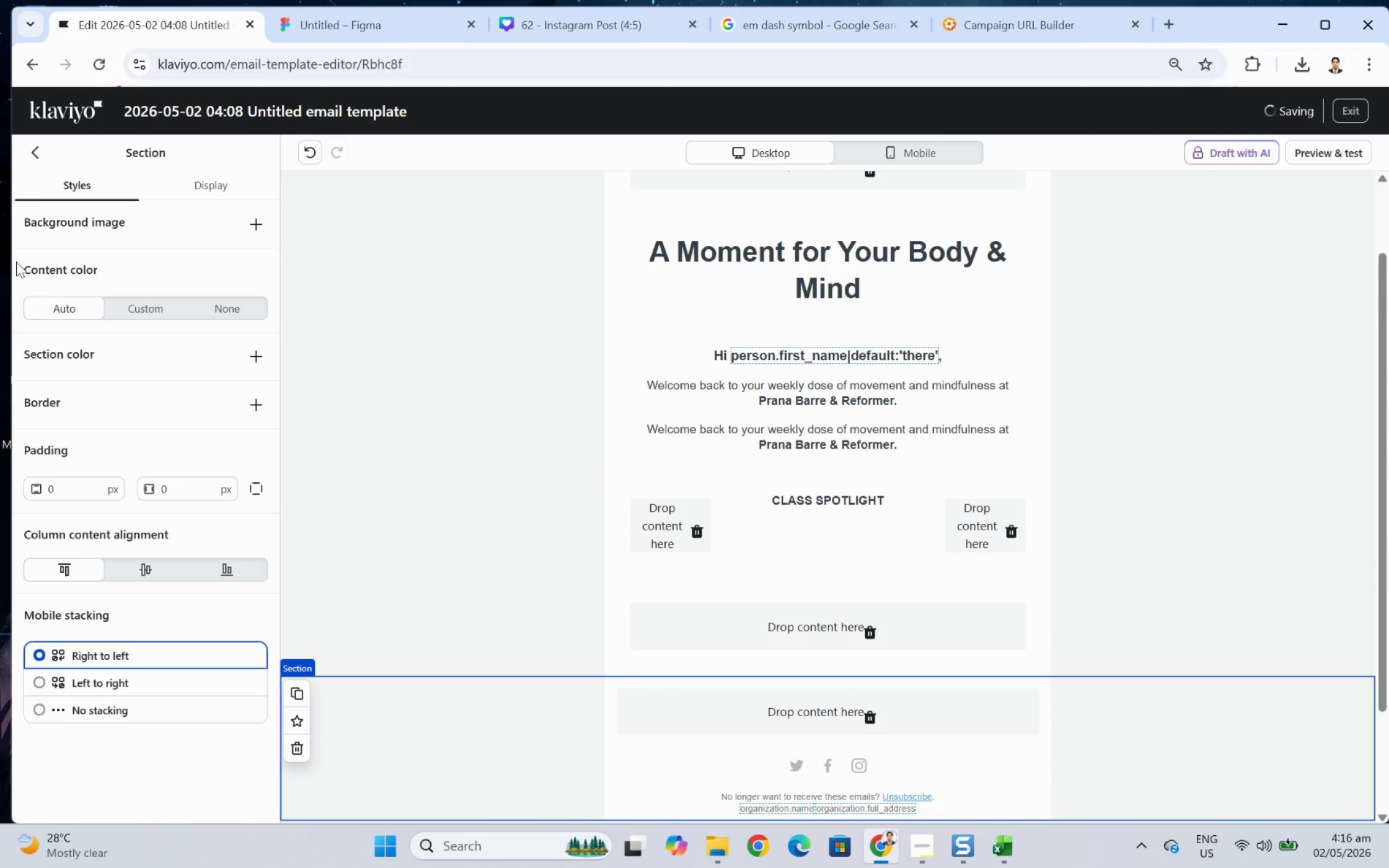 
left_click([39, 144])
 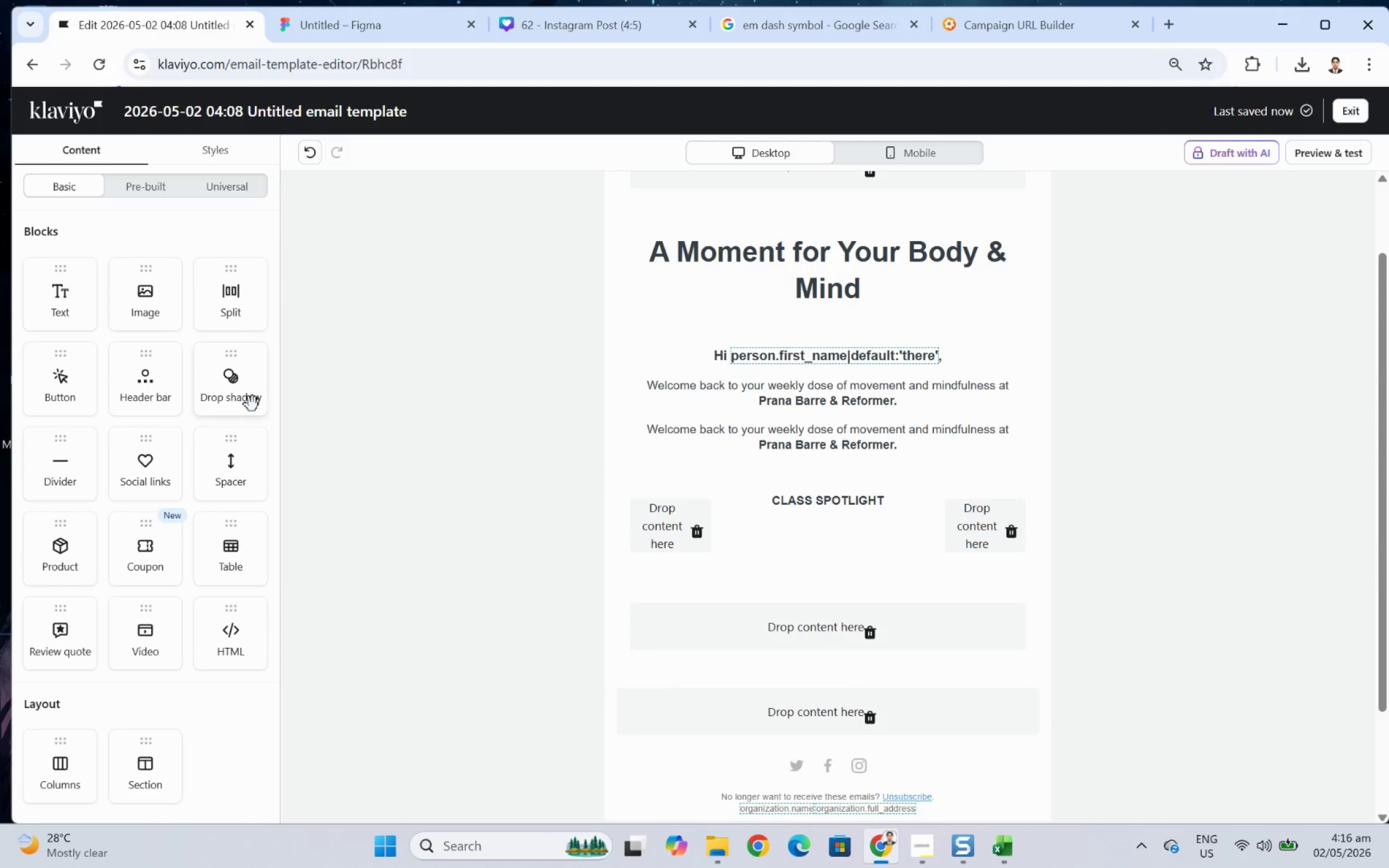 
left_click_drag(start_coordinate=[68, 462], to_coordinate=[661, 530])
 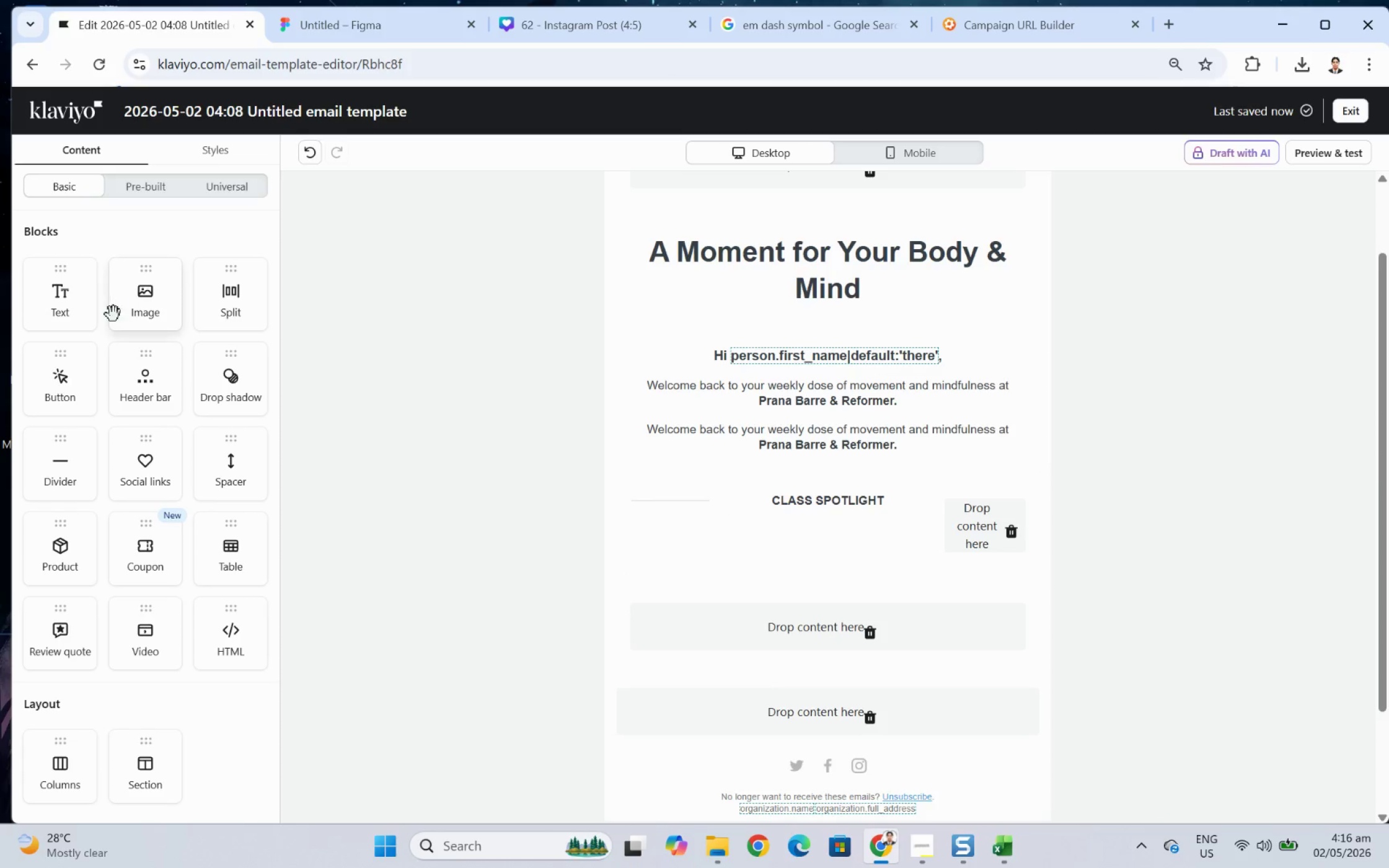 
left_click([662, 498])
 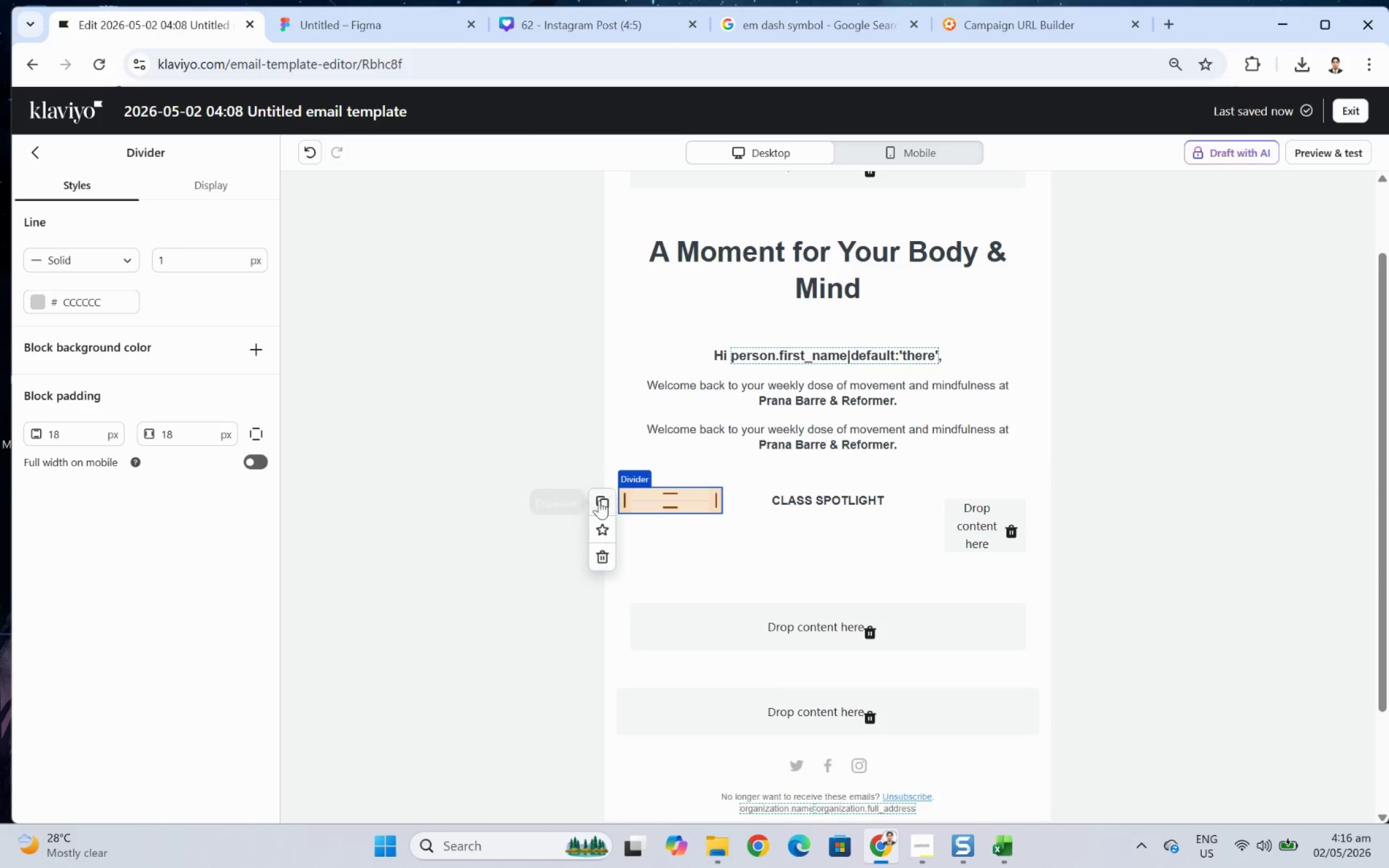 
left_click([596, 501])
 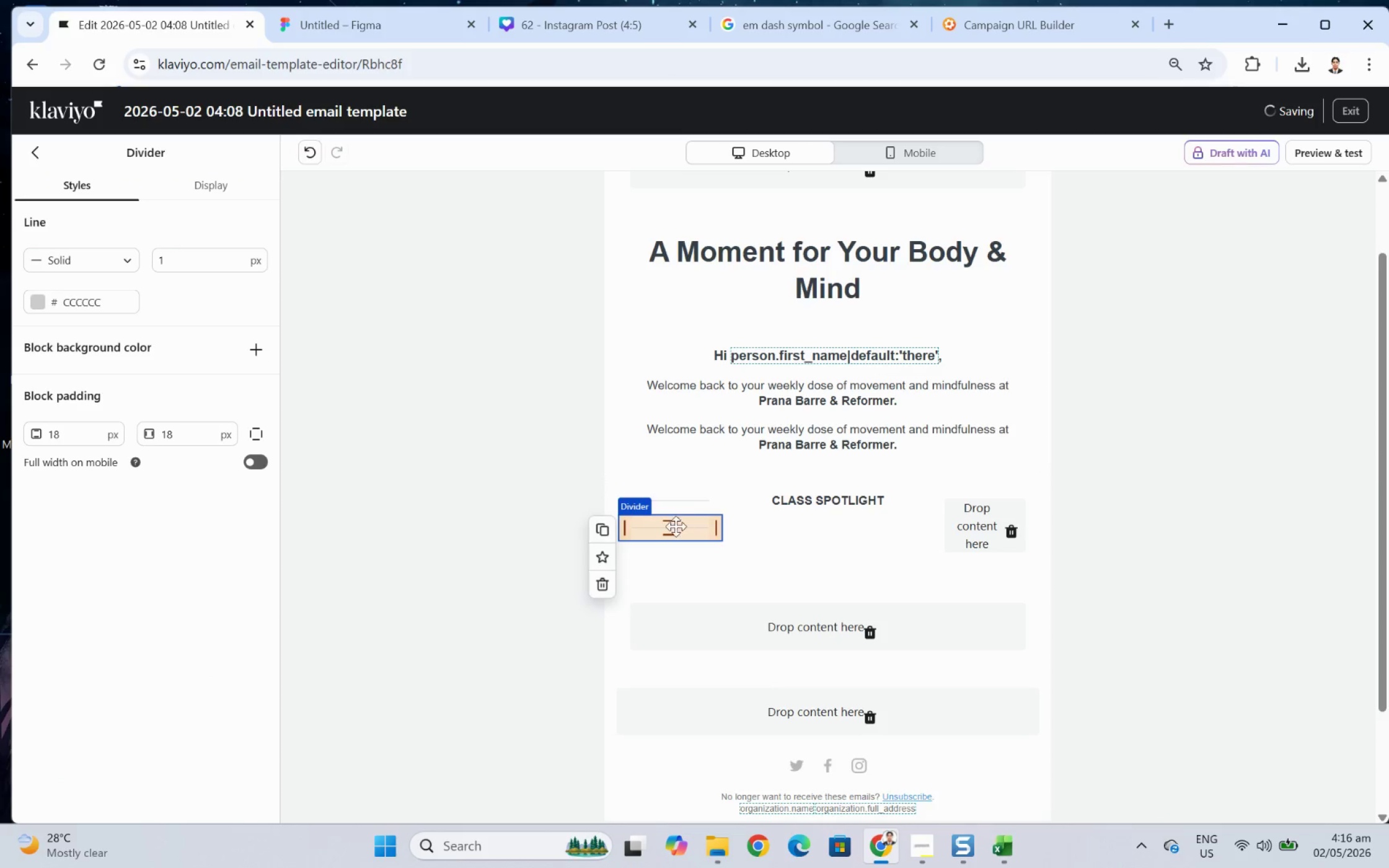 
left_click_drag(start_coordinate=[674, 529], to_coordinate=[989, 532])
 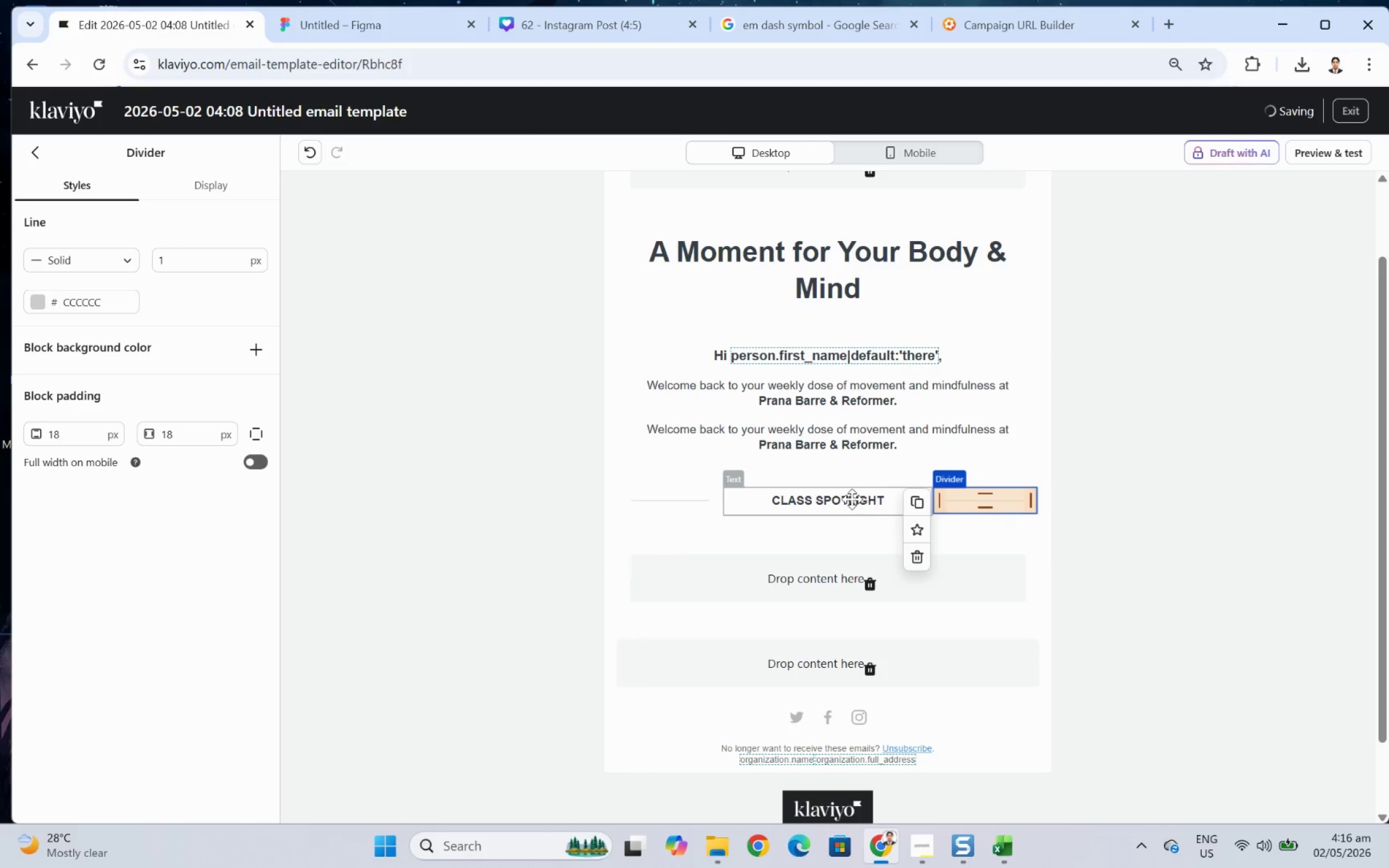 
left_click([852, 498])
 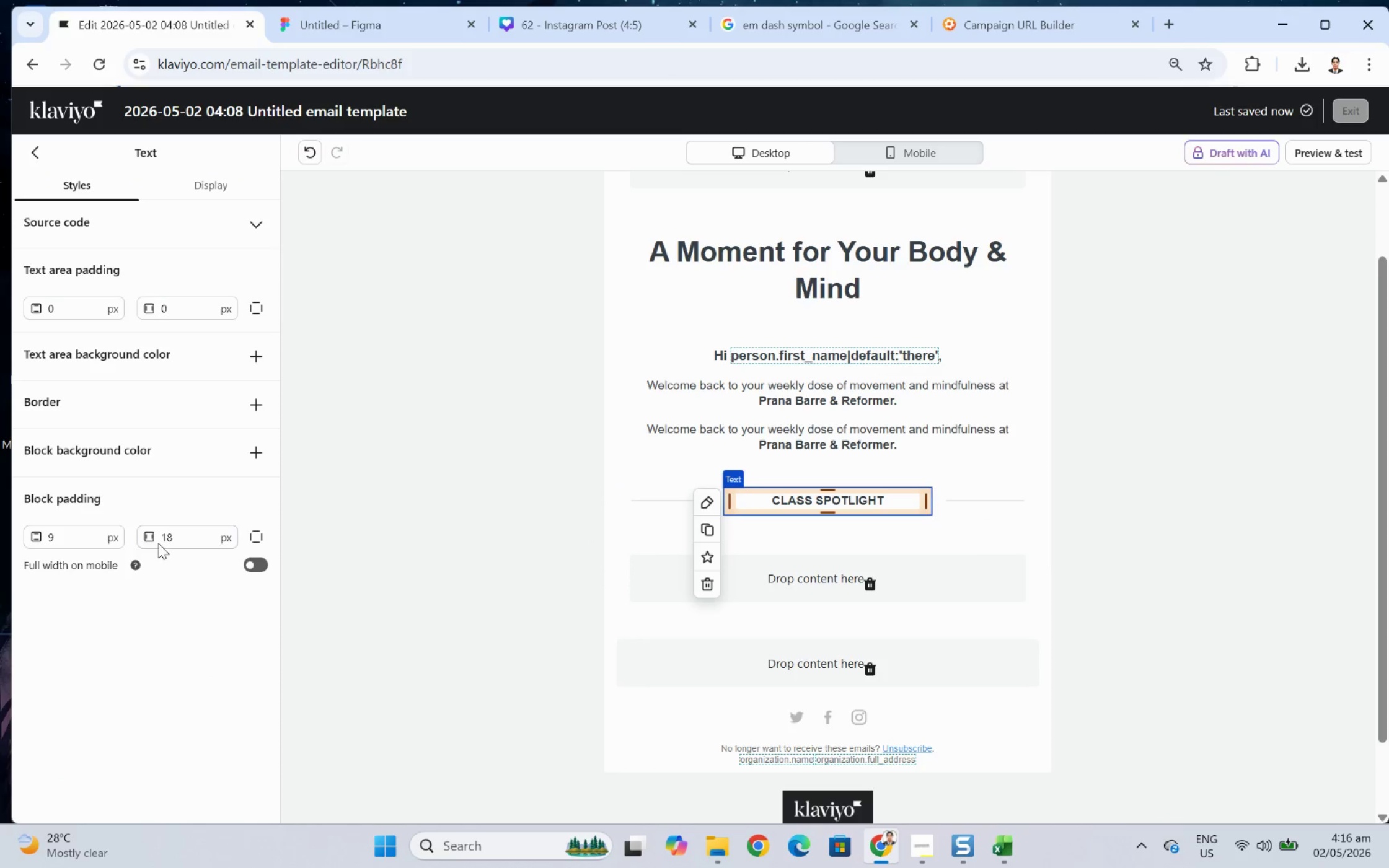 
double_click([197, 538])
 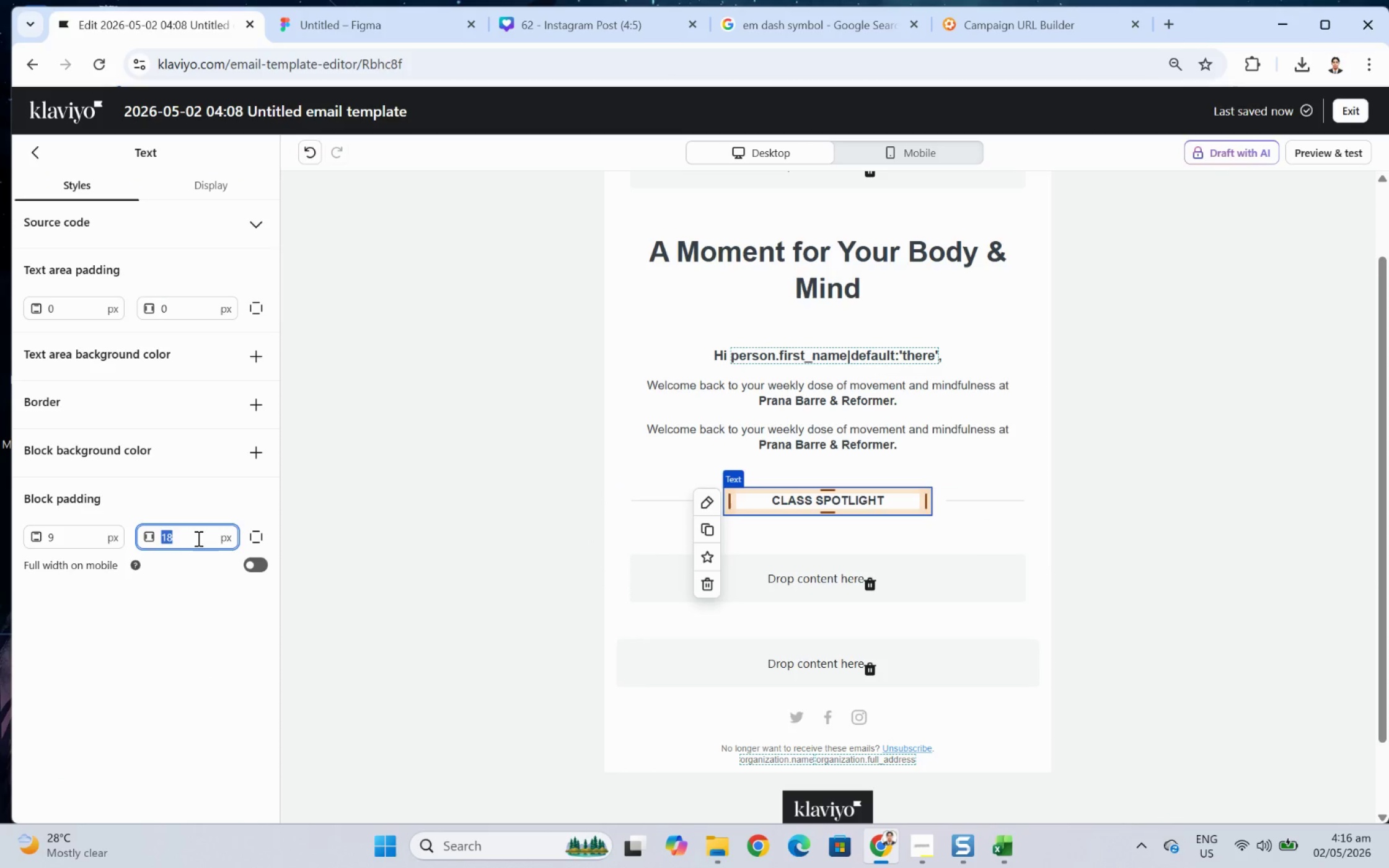 
key(Numpad0)
 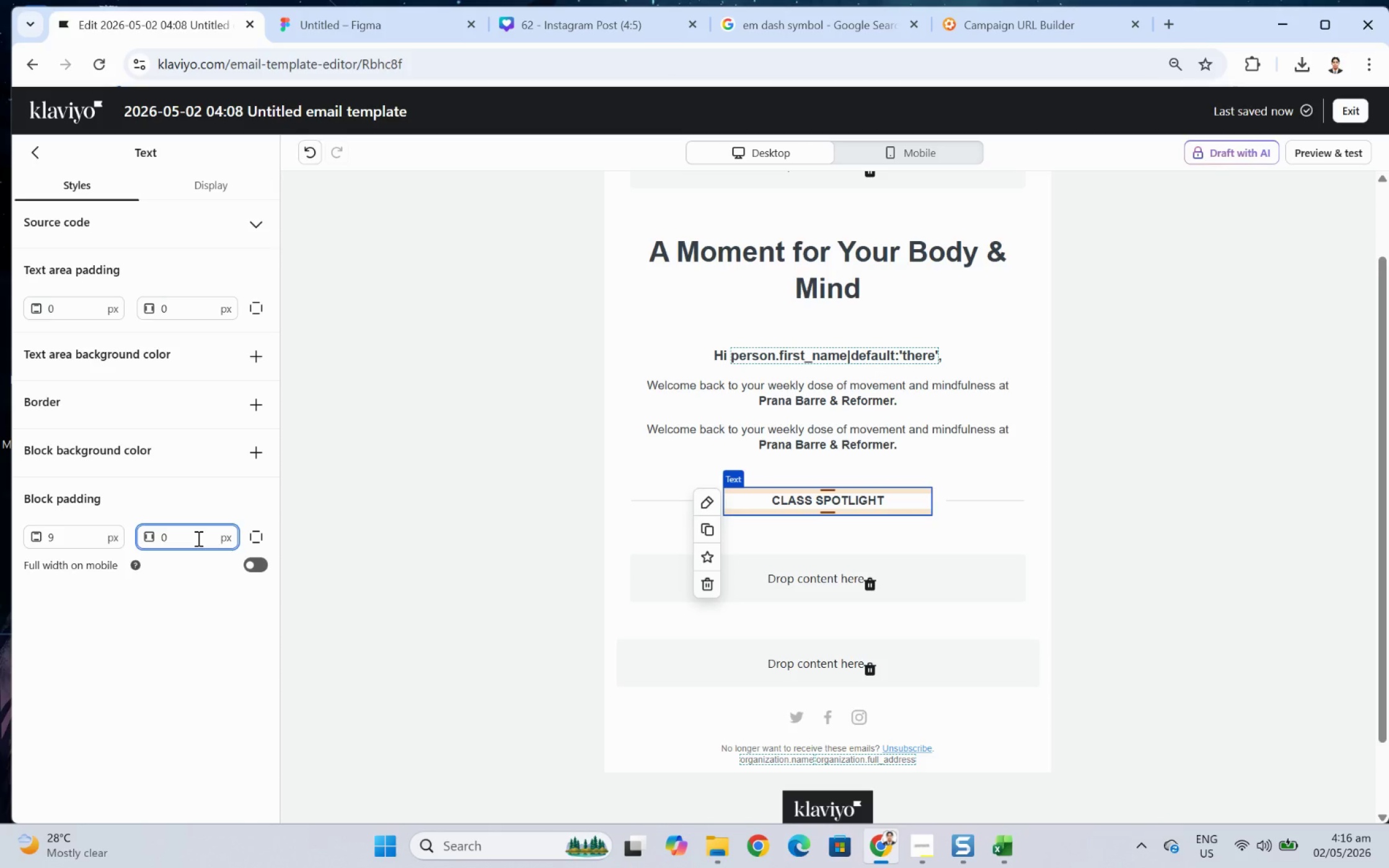 
wait(5.03)
 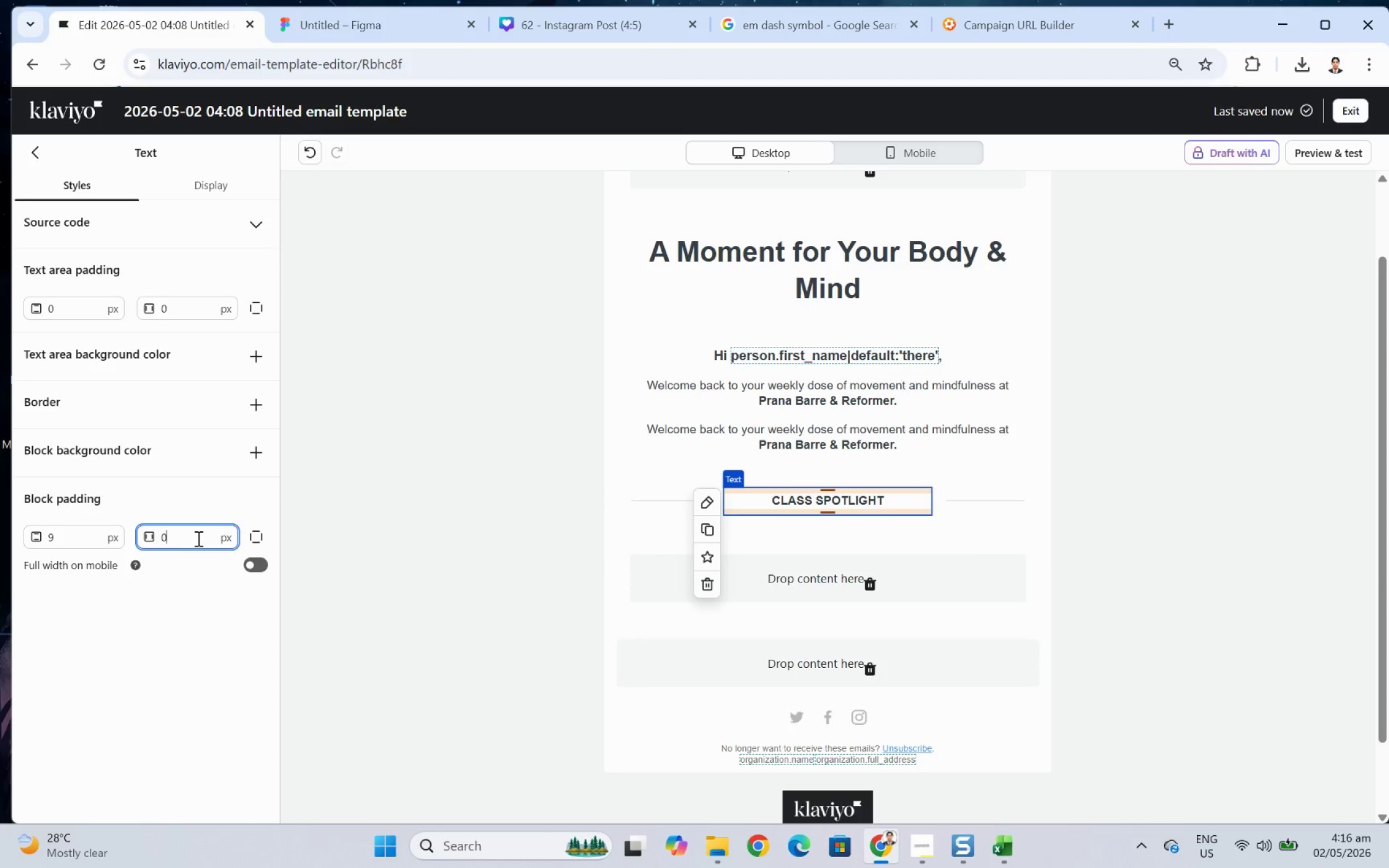 
left_click([1111, 642])
 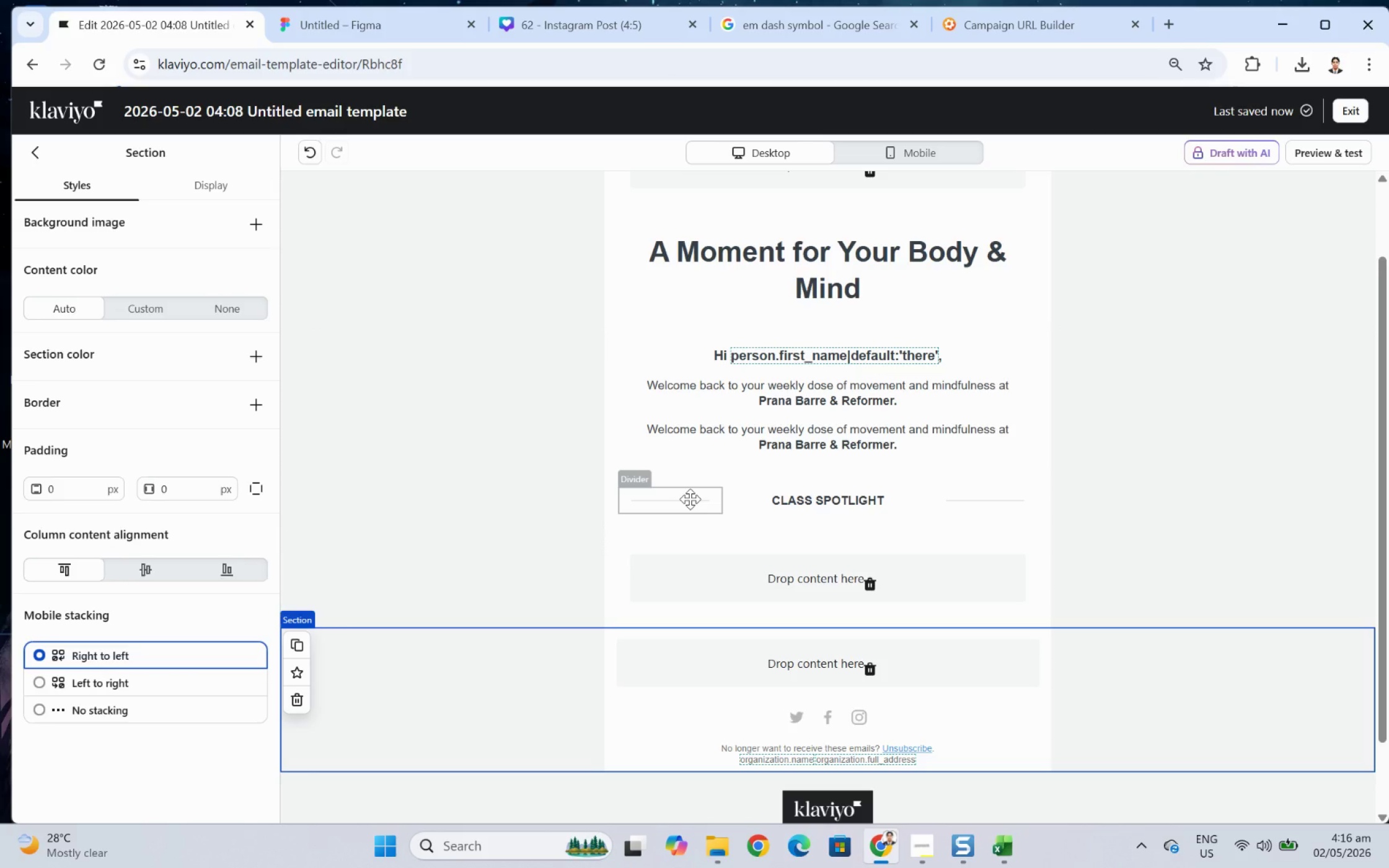 
left_click([690, 499])
 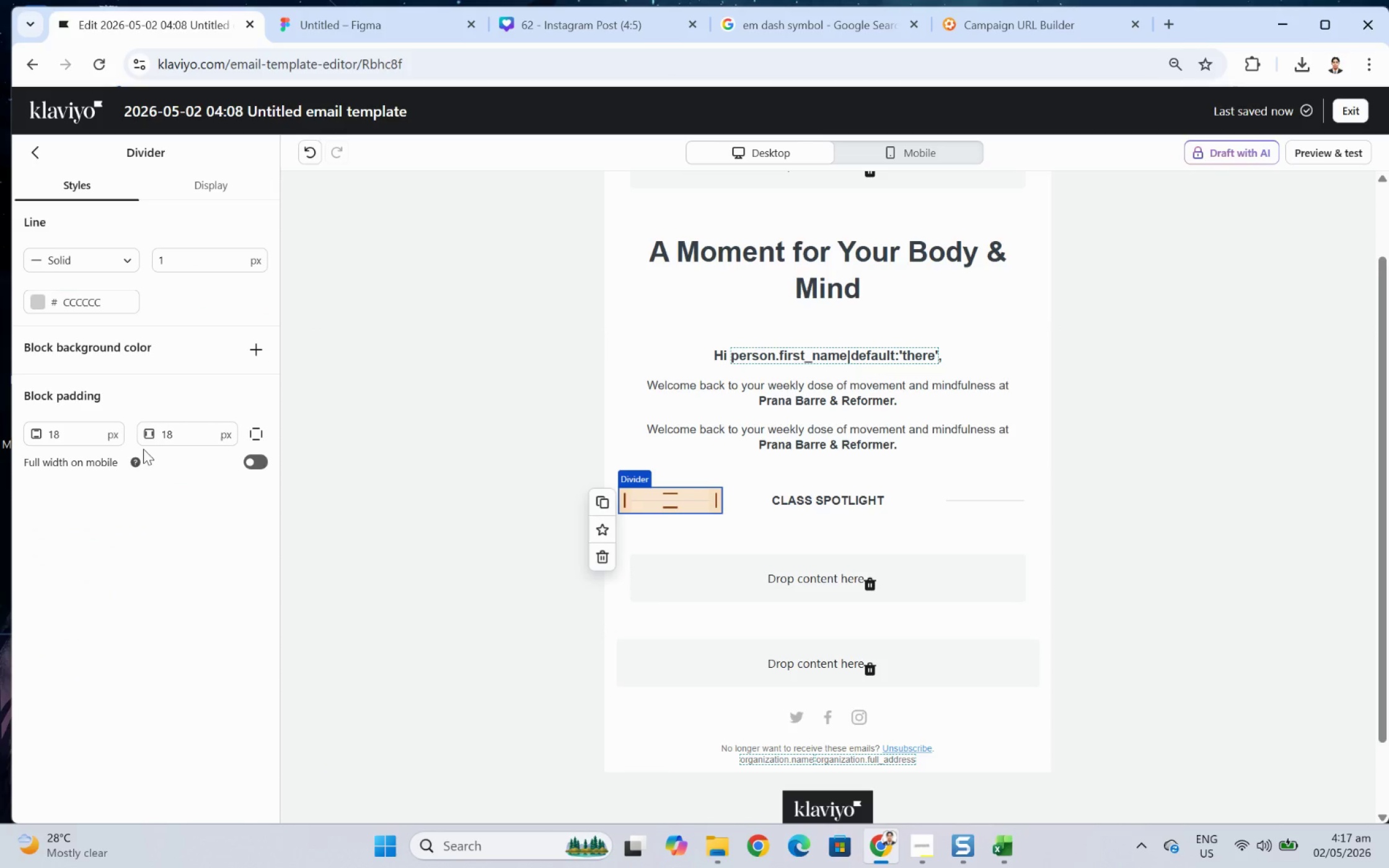 
double_click([193, 437])
 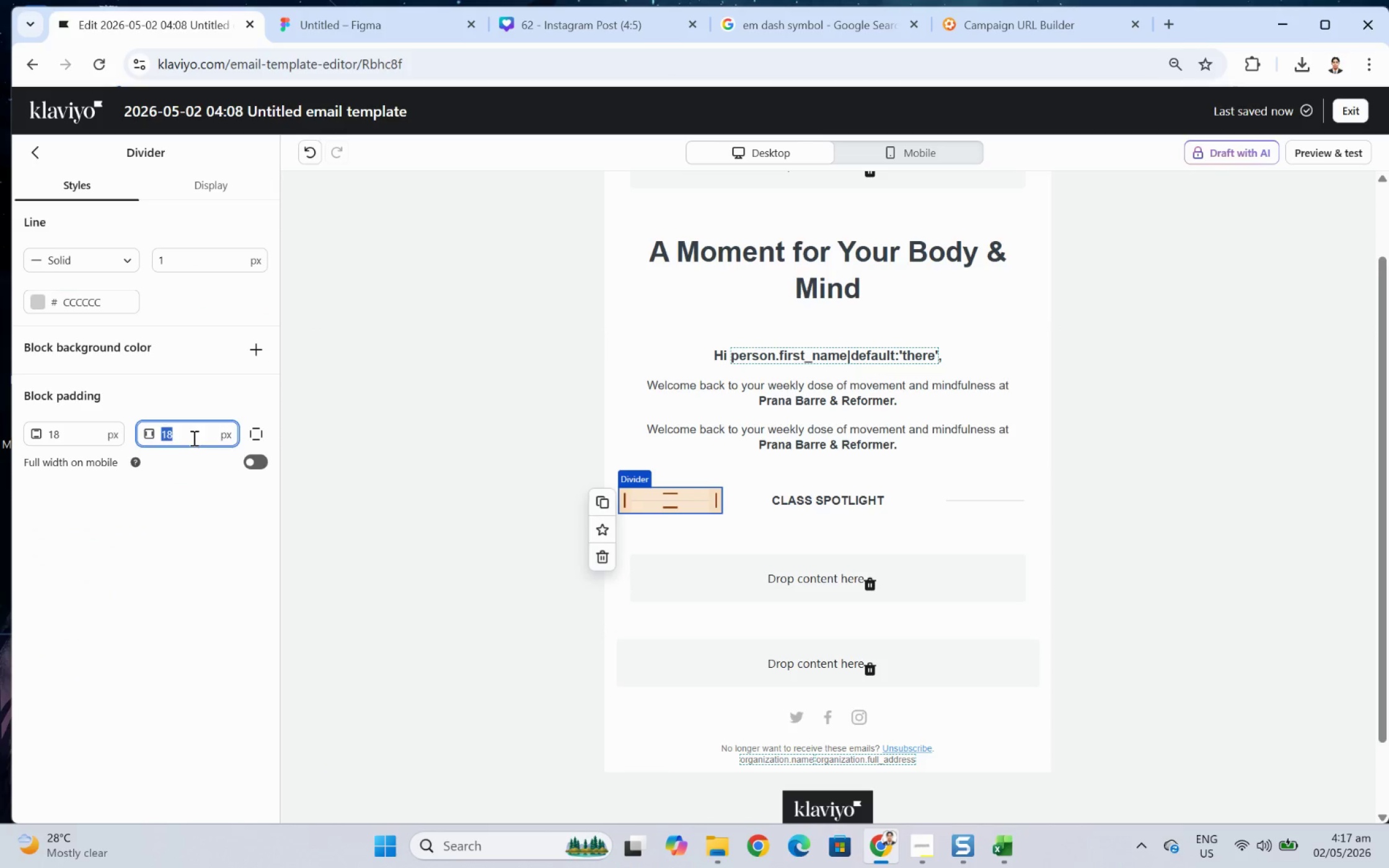 
key(Numpad0)
 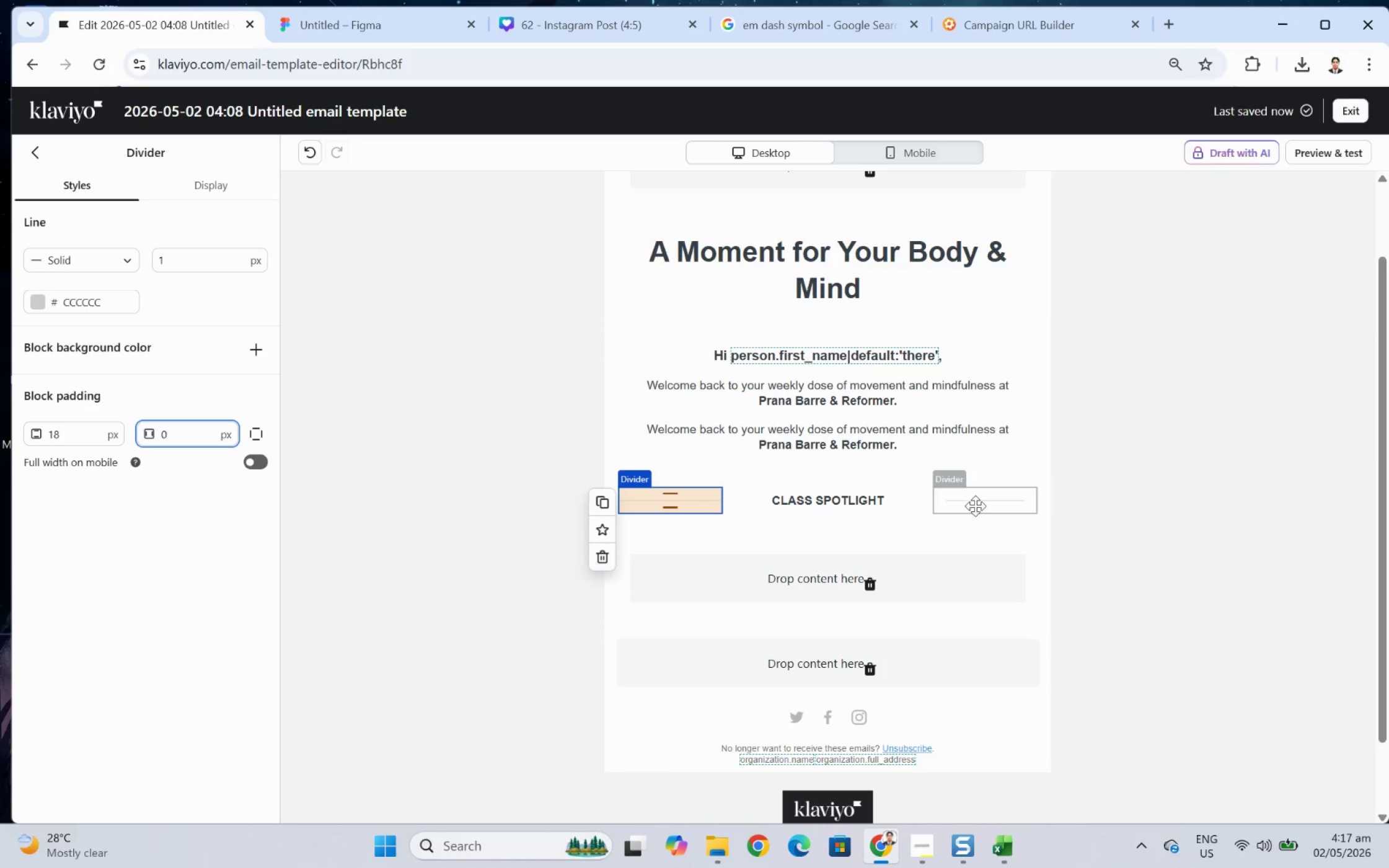 
double_click([975, 506])
 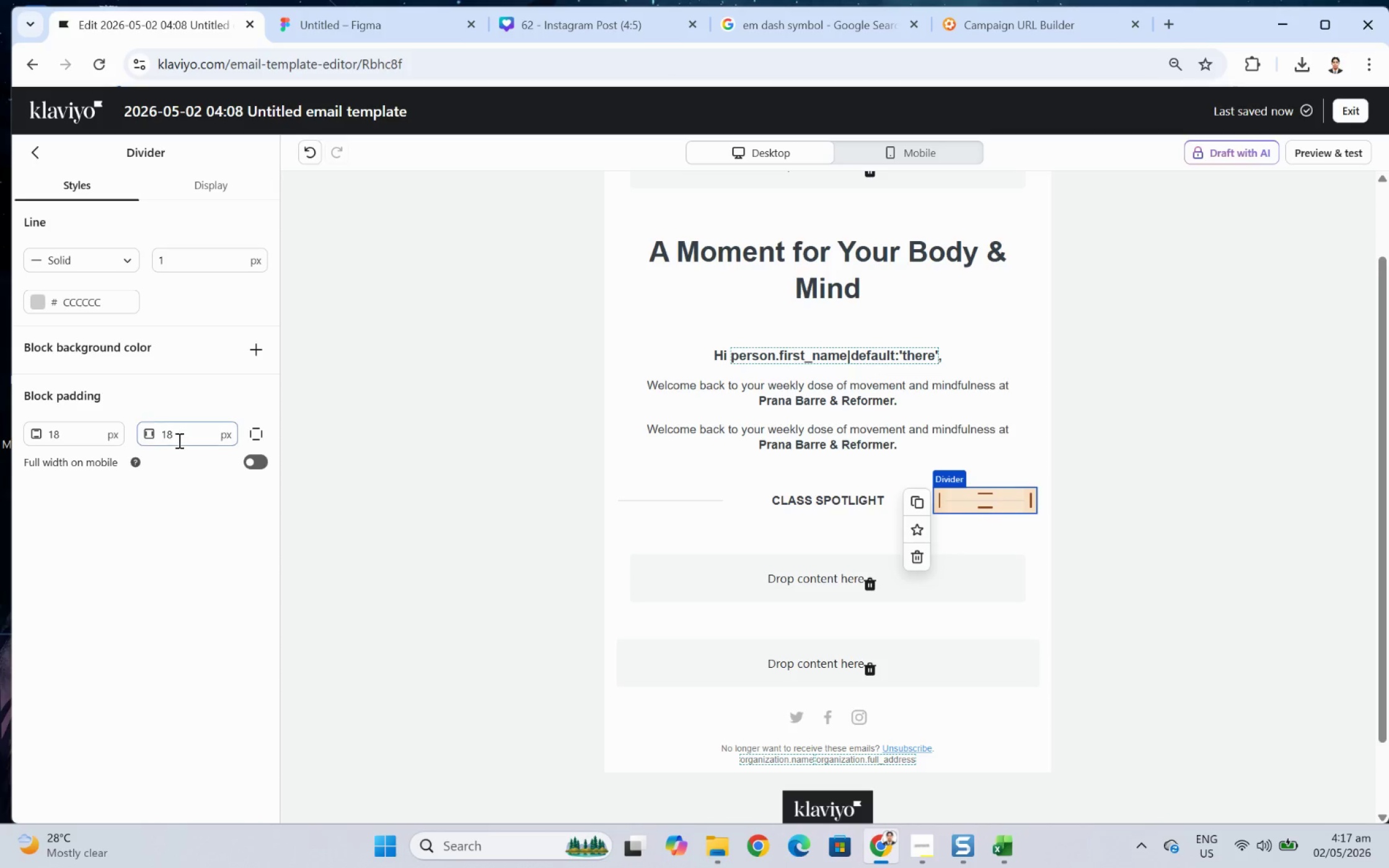 
double_click([185, 436])
 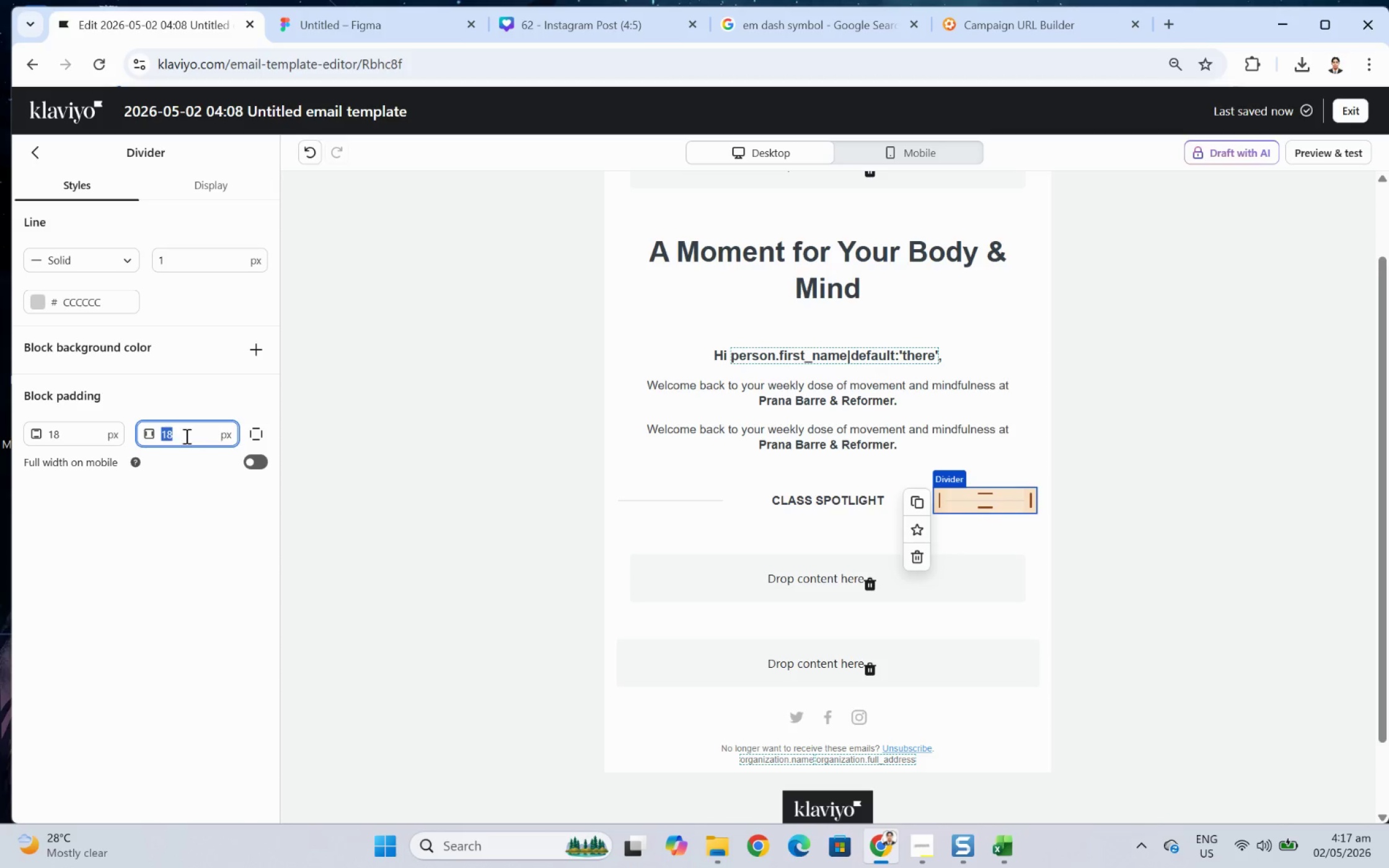 
key(Numpad0)
 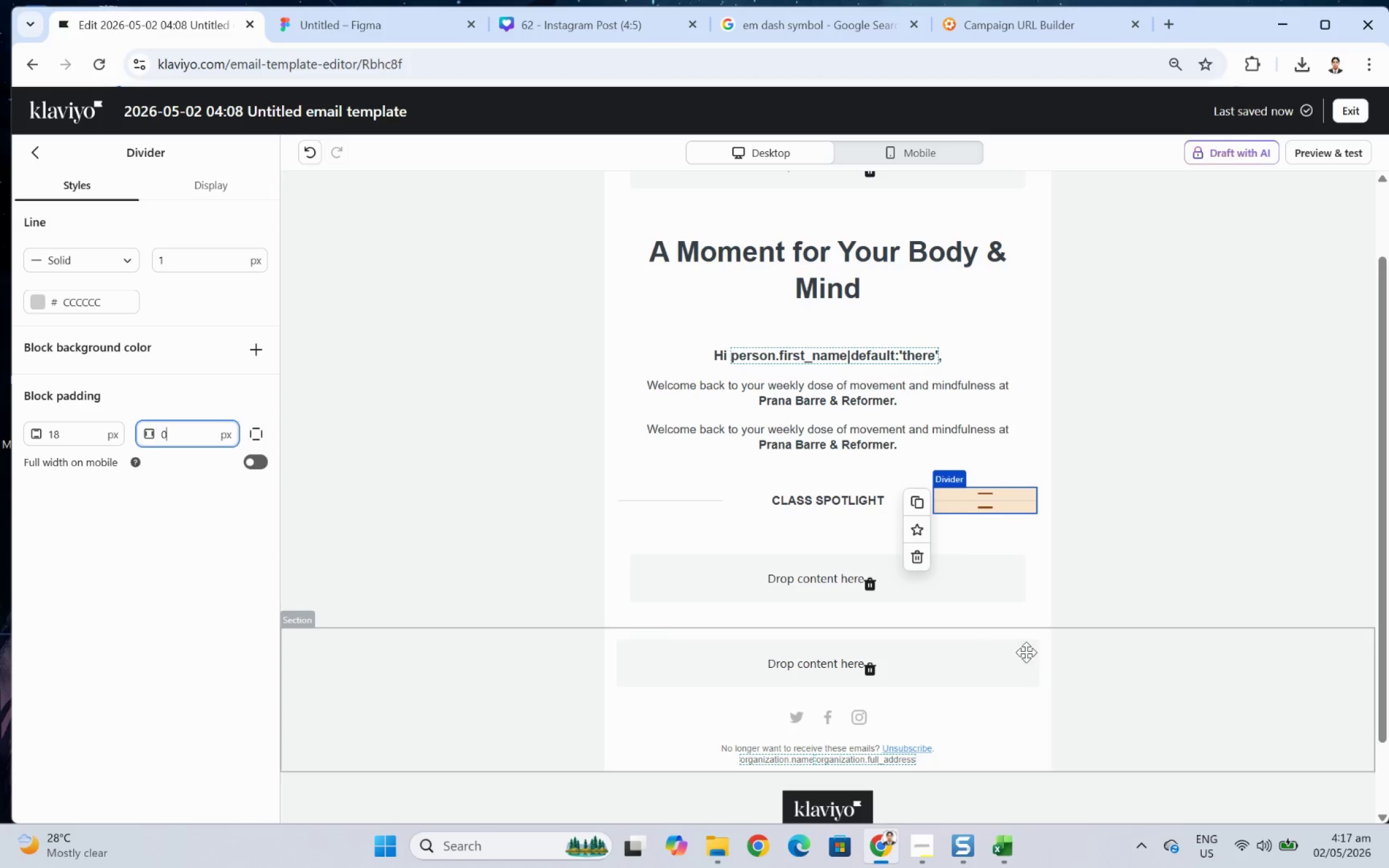 
left_click([1046, 663])
 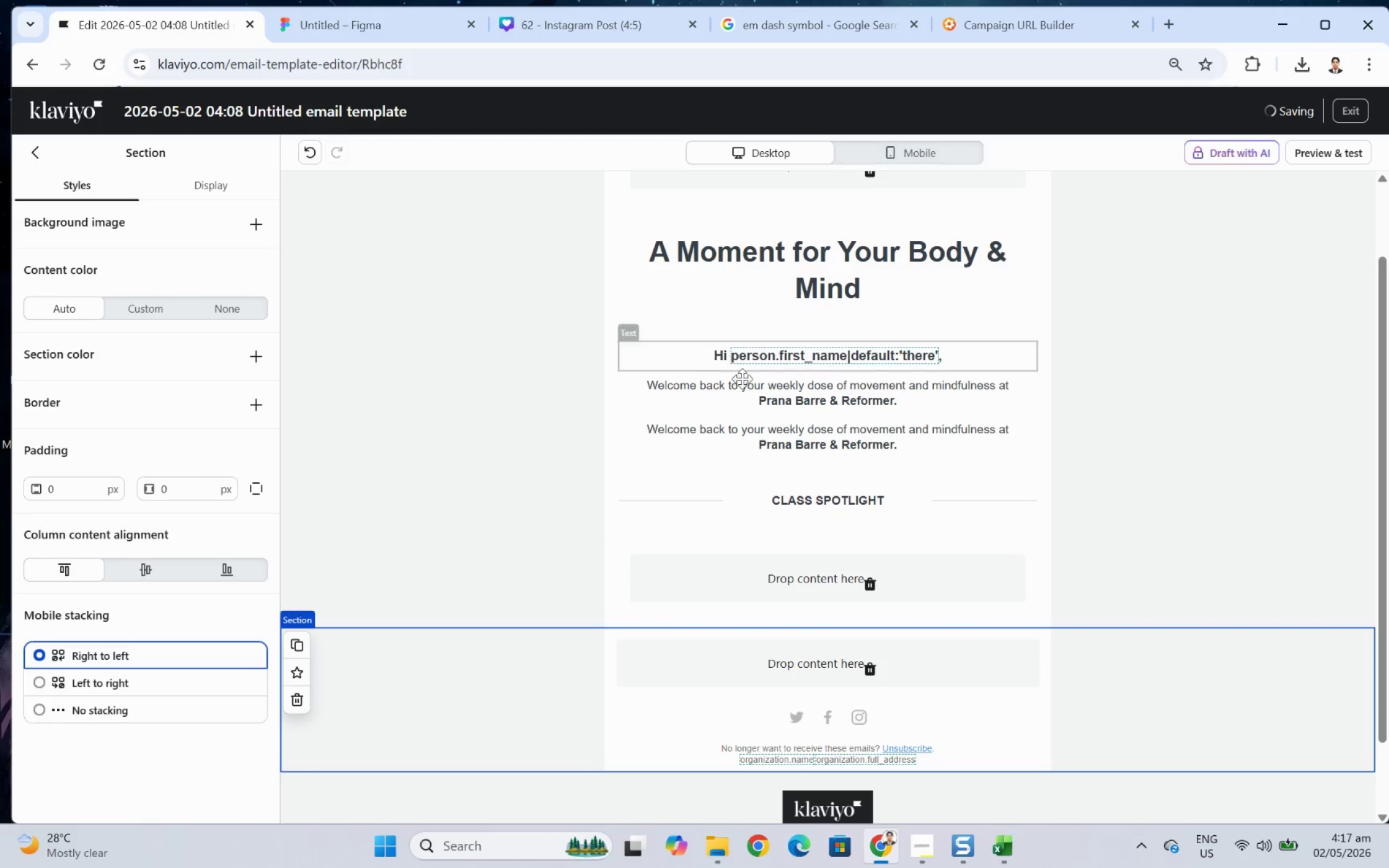 
left_click([679, 488])
 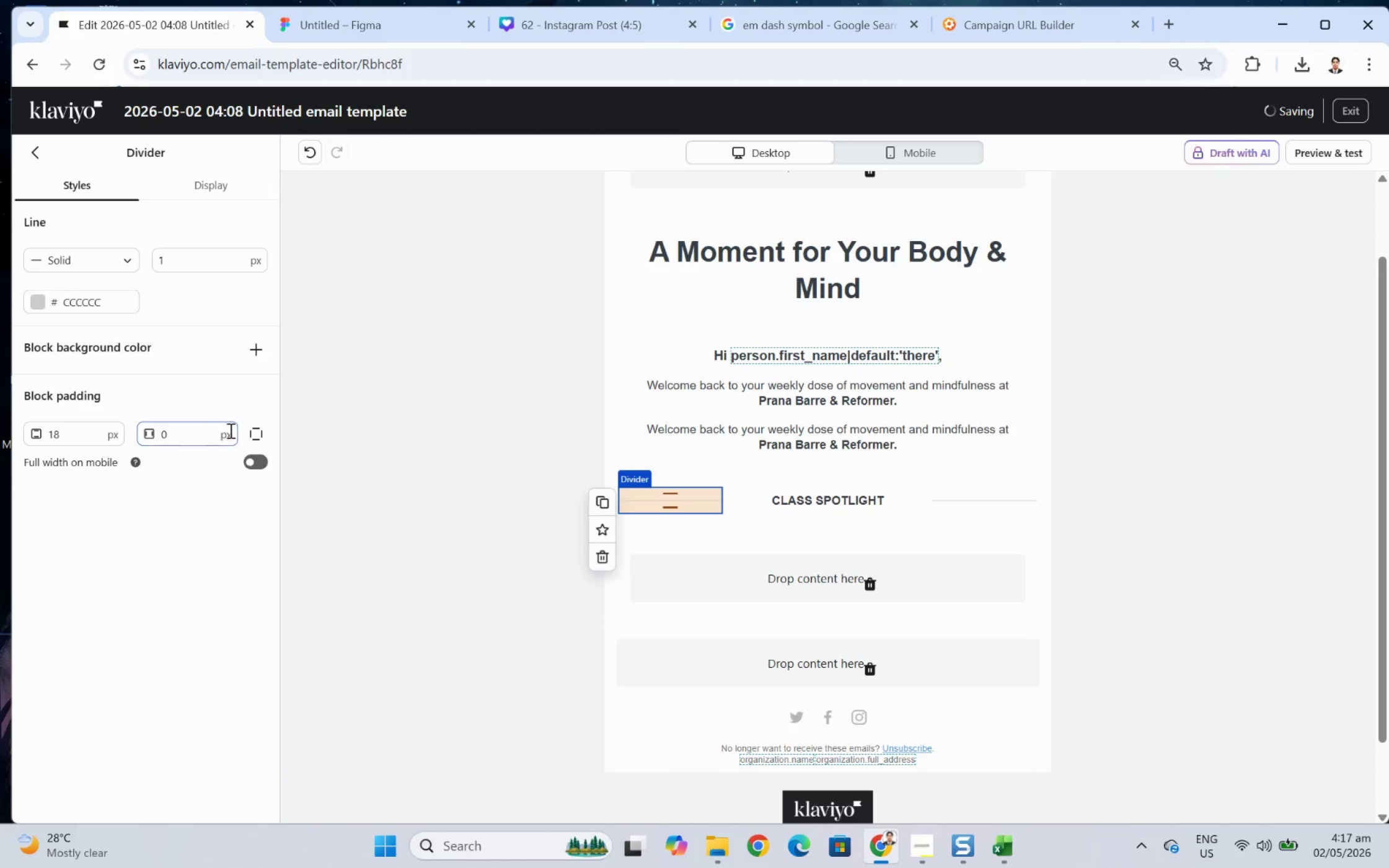 
left_click([252, 429])
 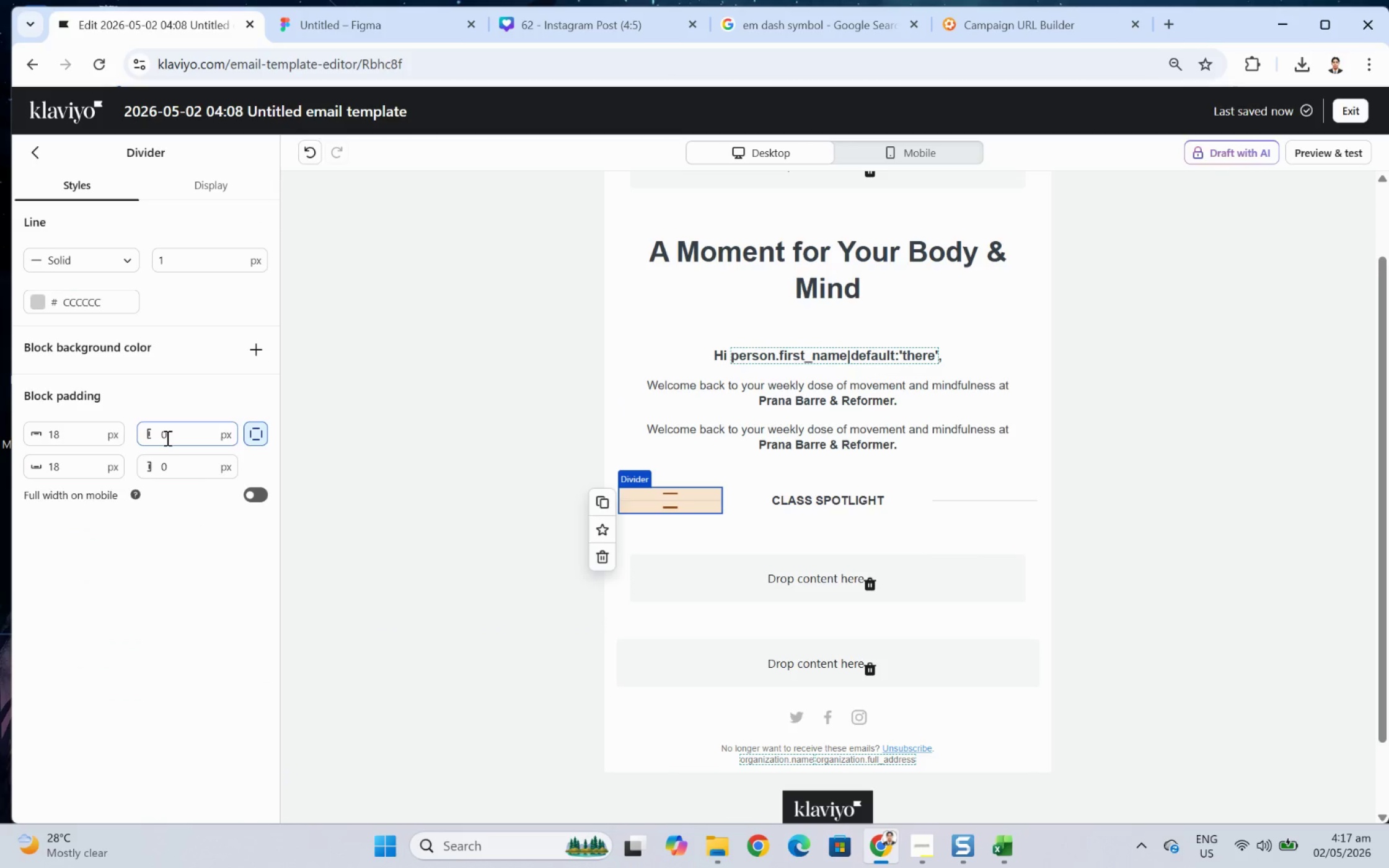 
double_click([166, 437])
 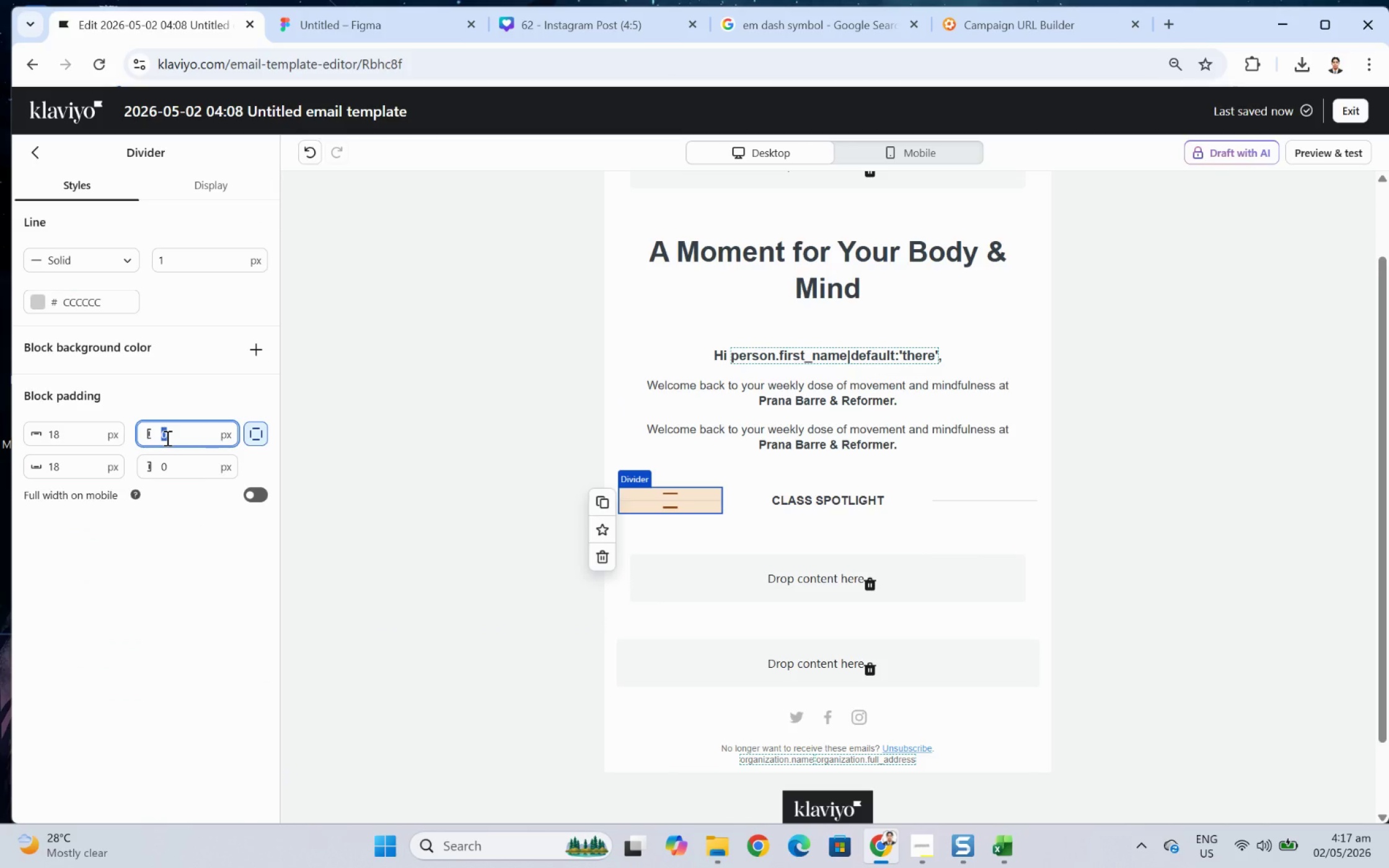 
key(Numpad1)
 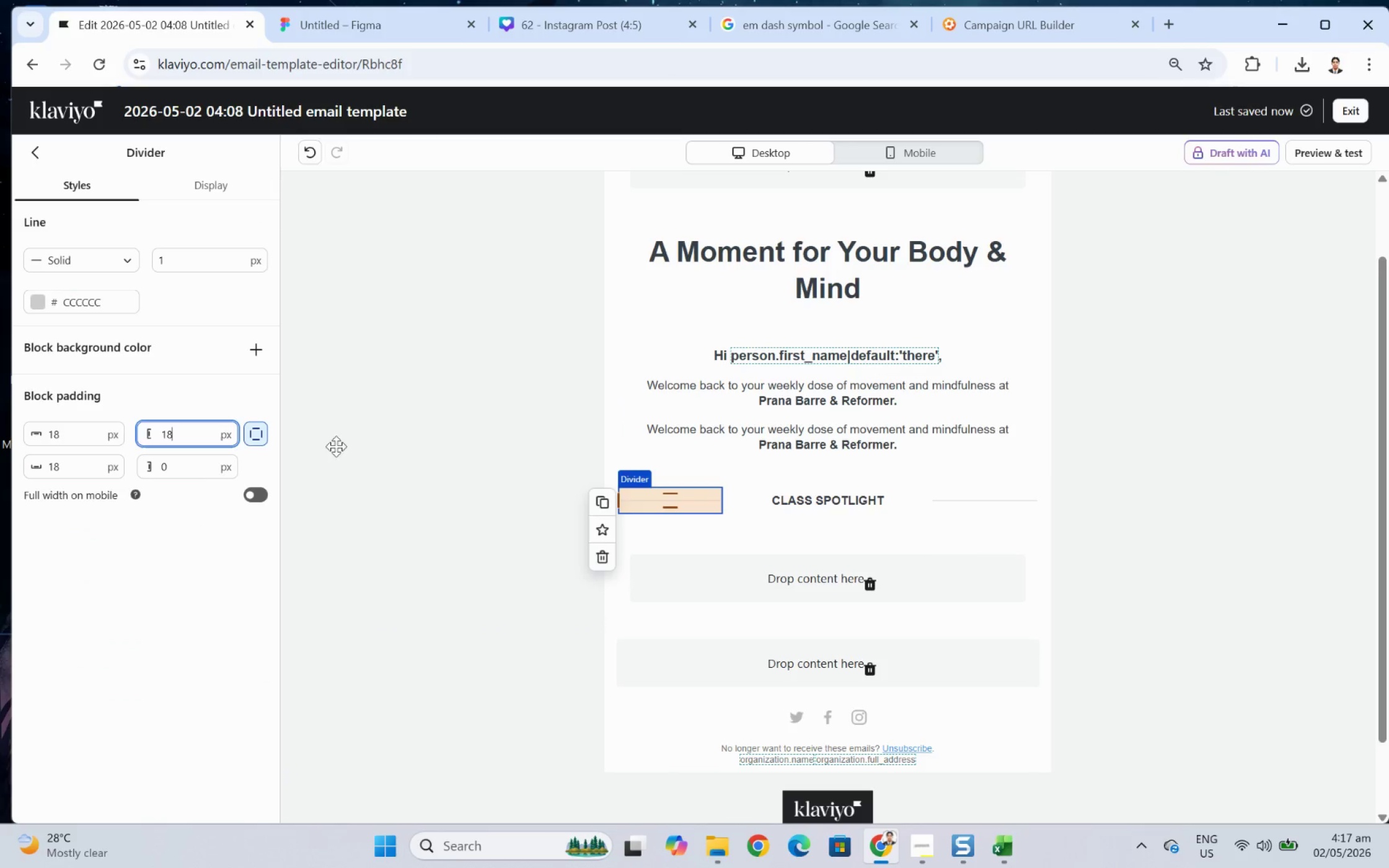 
key(Numpad8)
 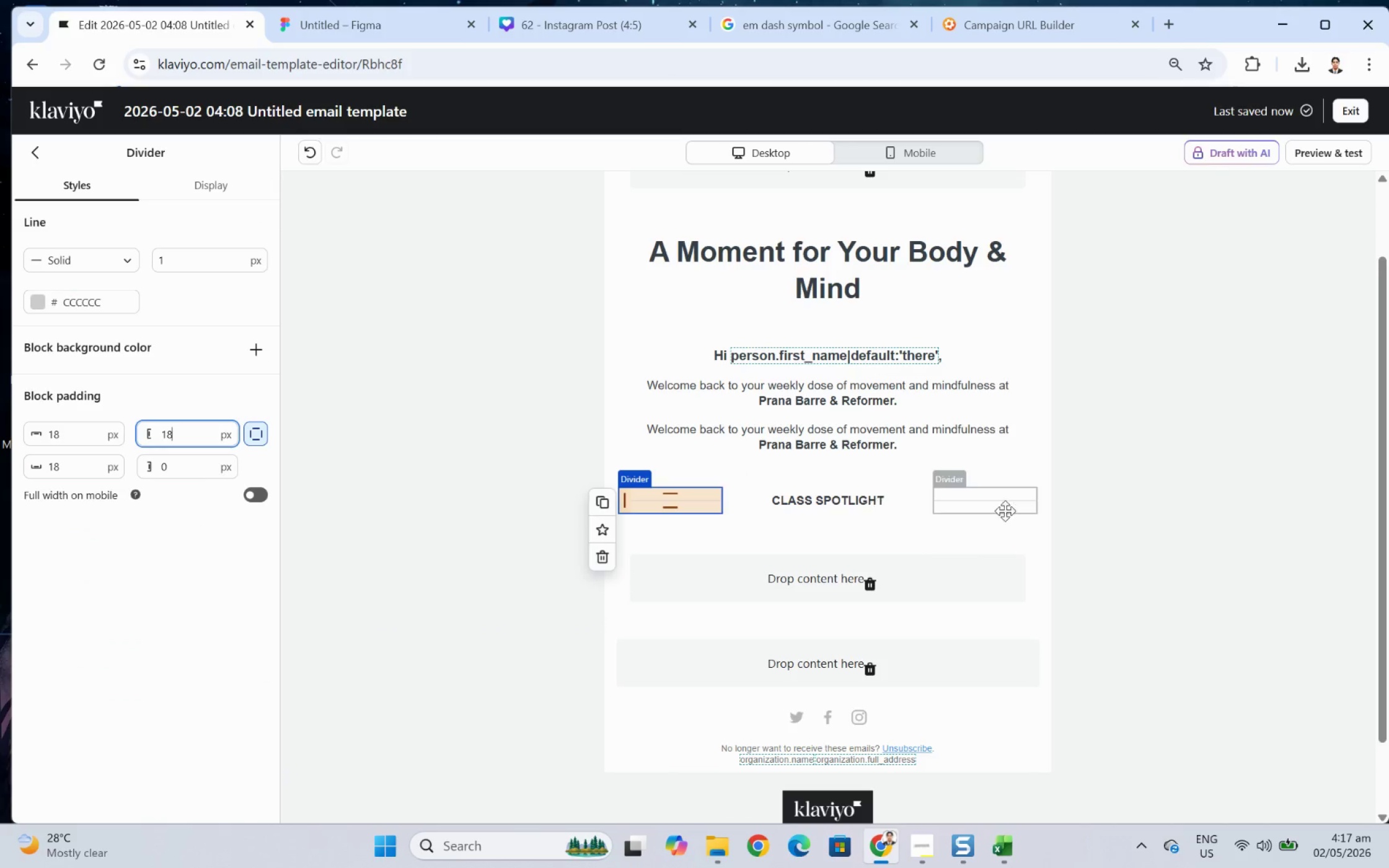 
left_click([1018, 507])
 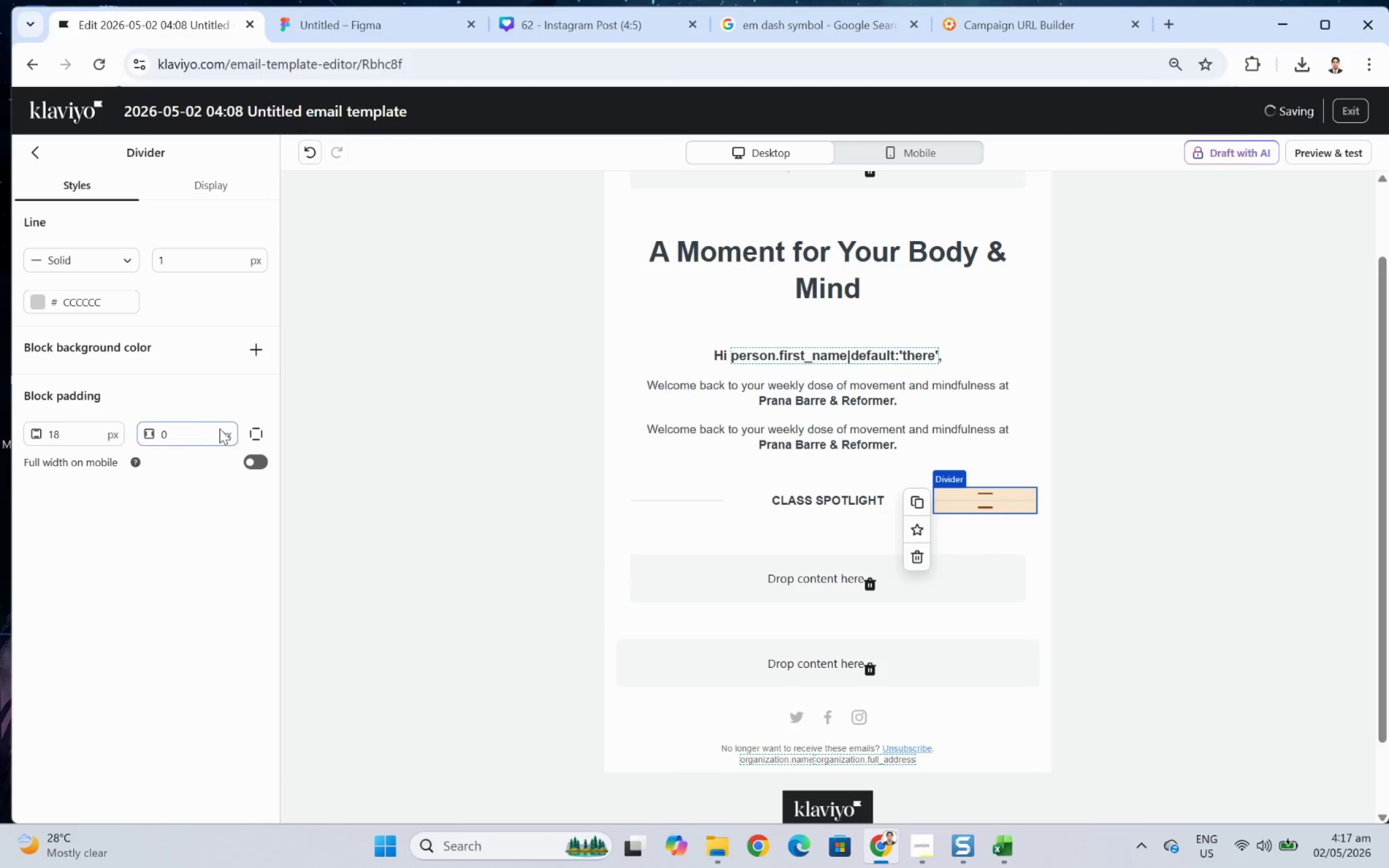 
left_click([250, 432])
 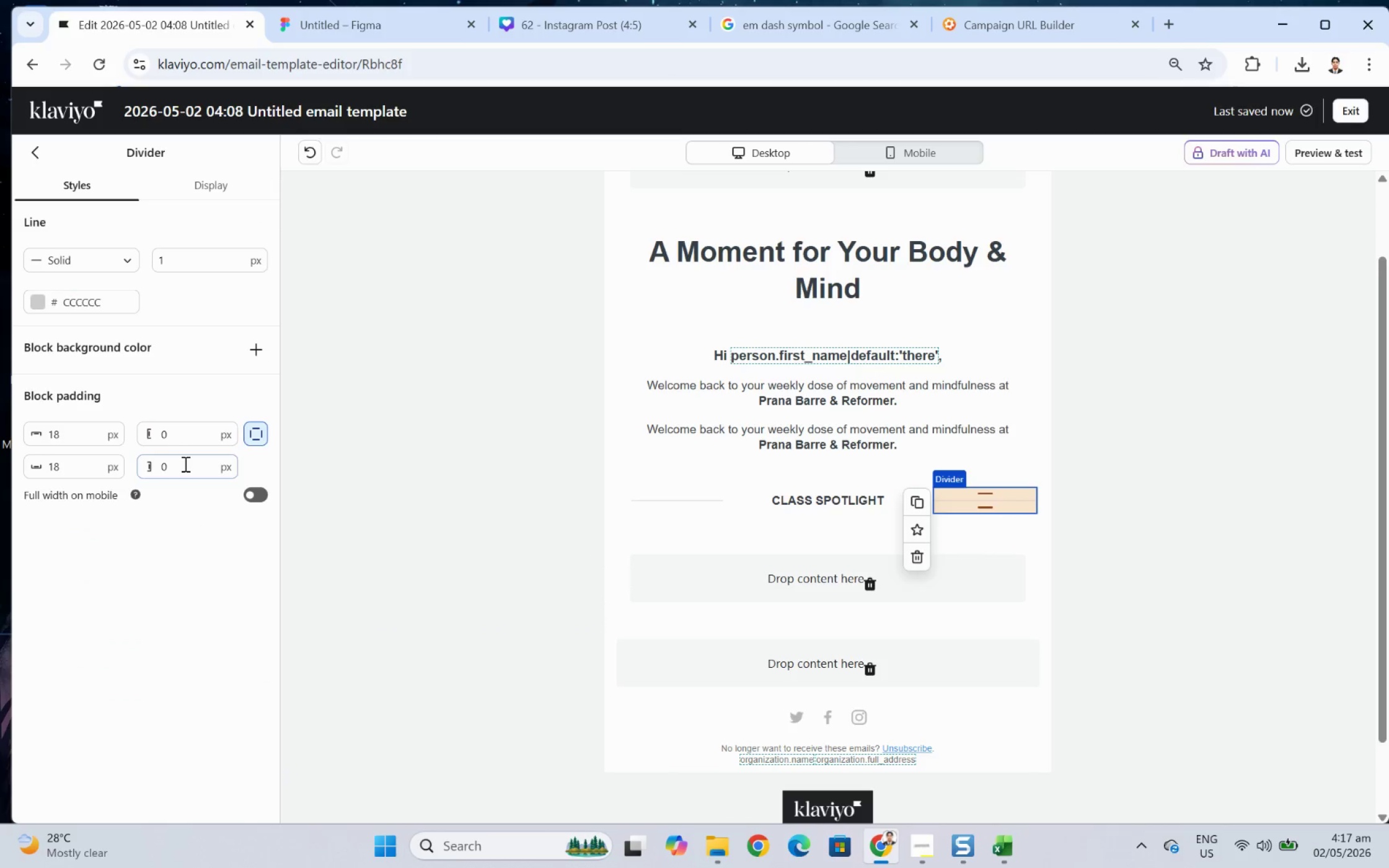 
double_click([184, 463])
 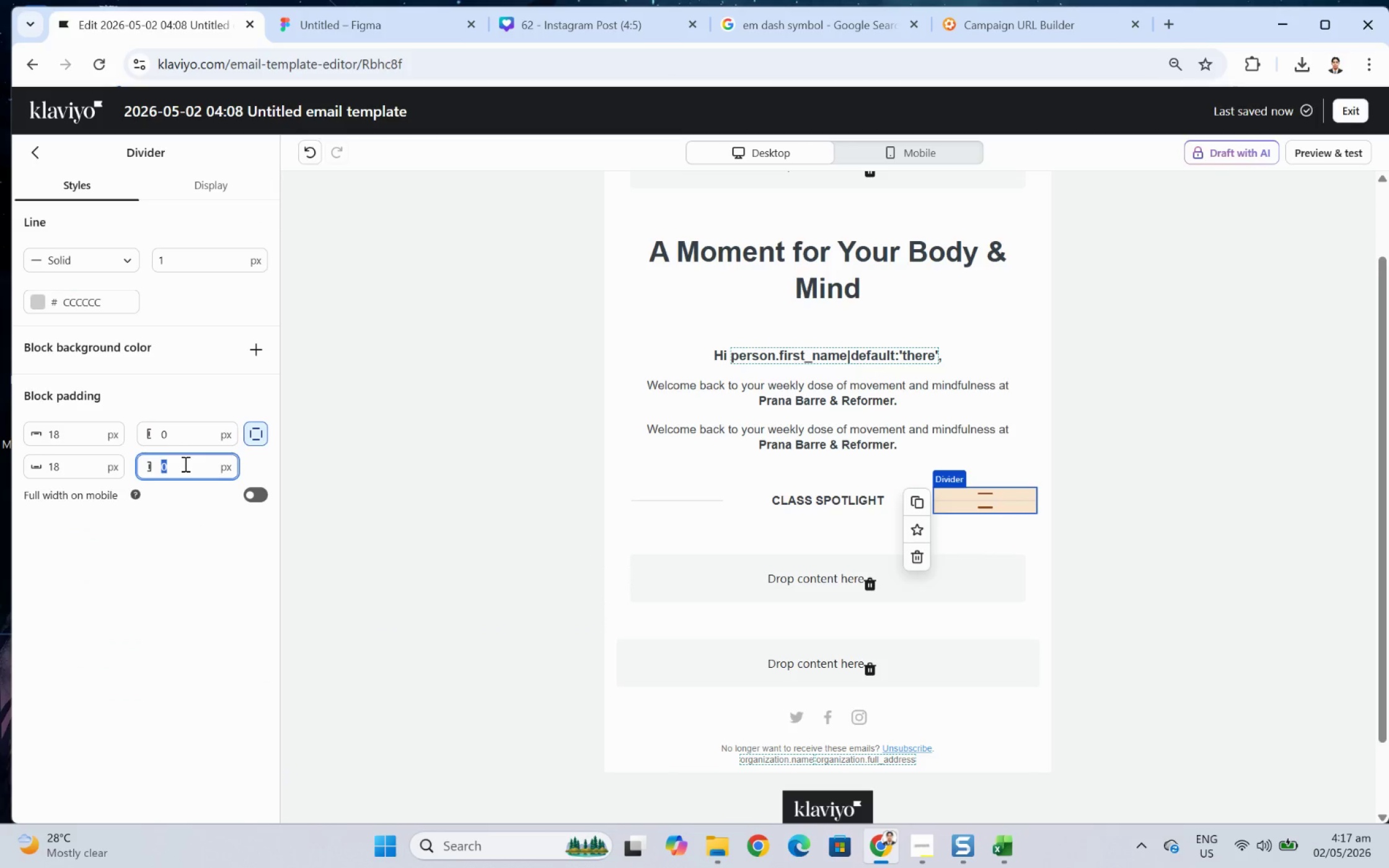 
key(Numpad1)
 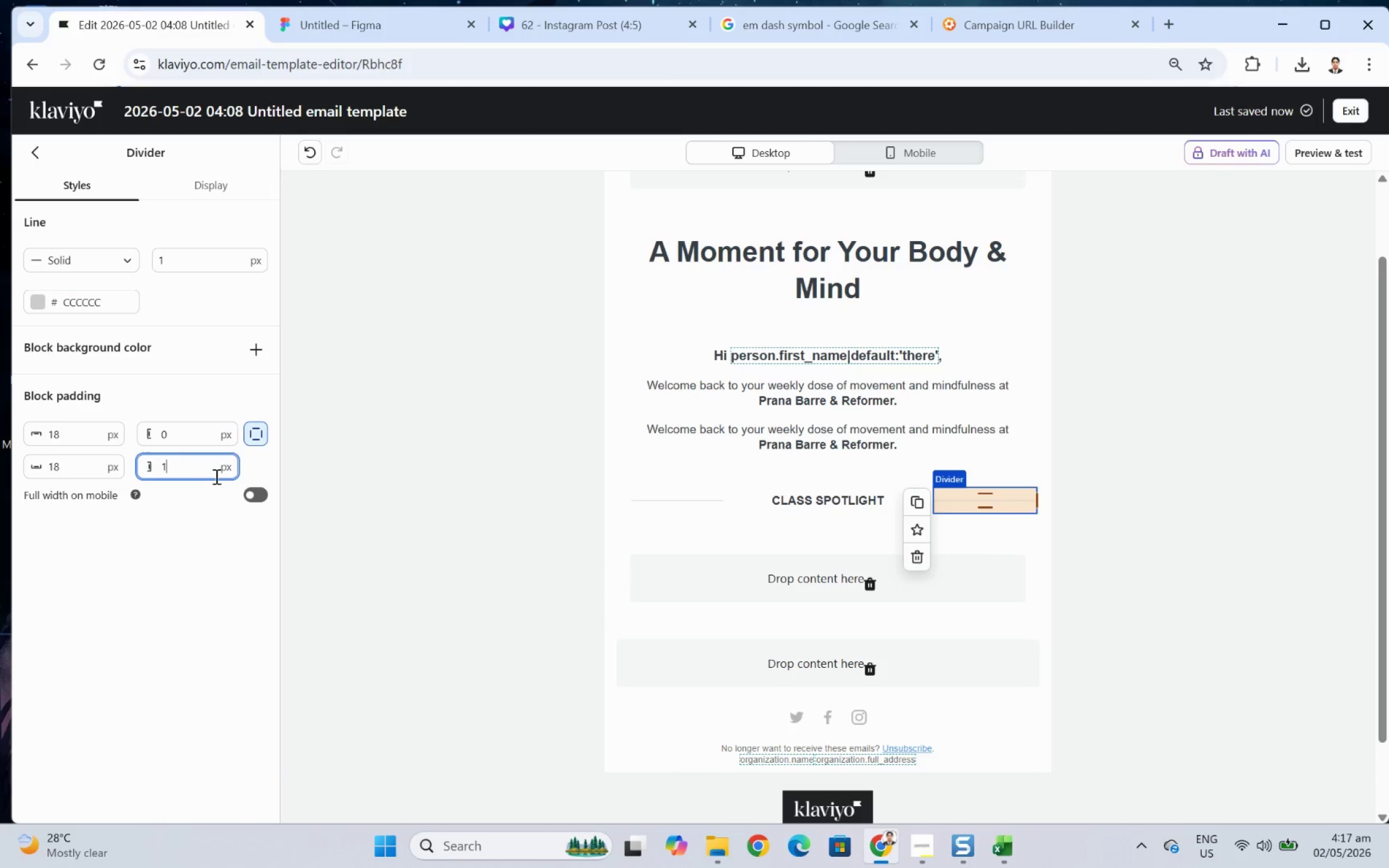 
key(Numpad8)
 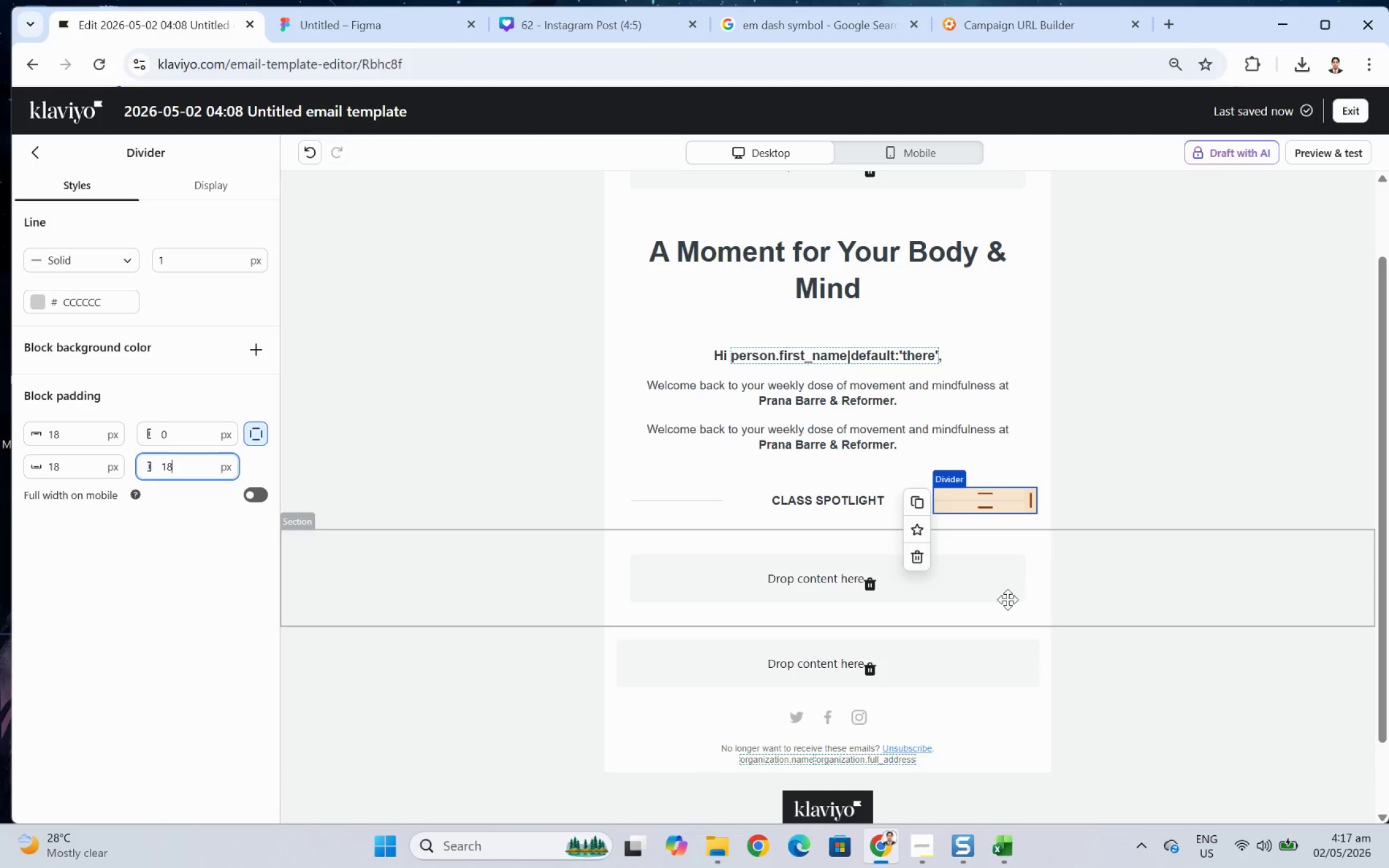 
left_click([1020, 599])
 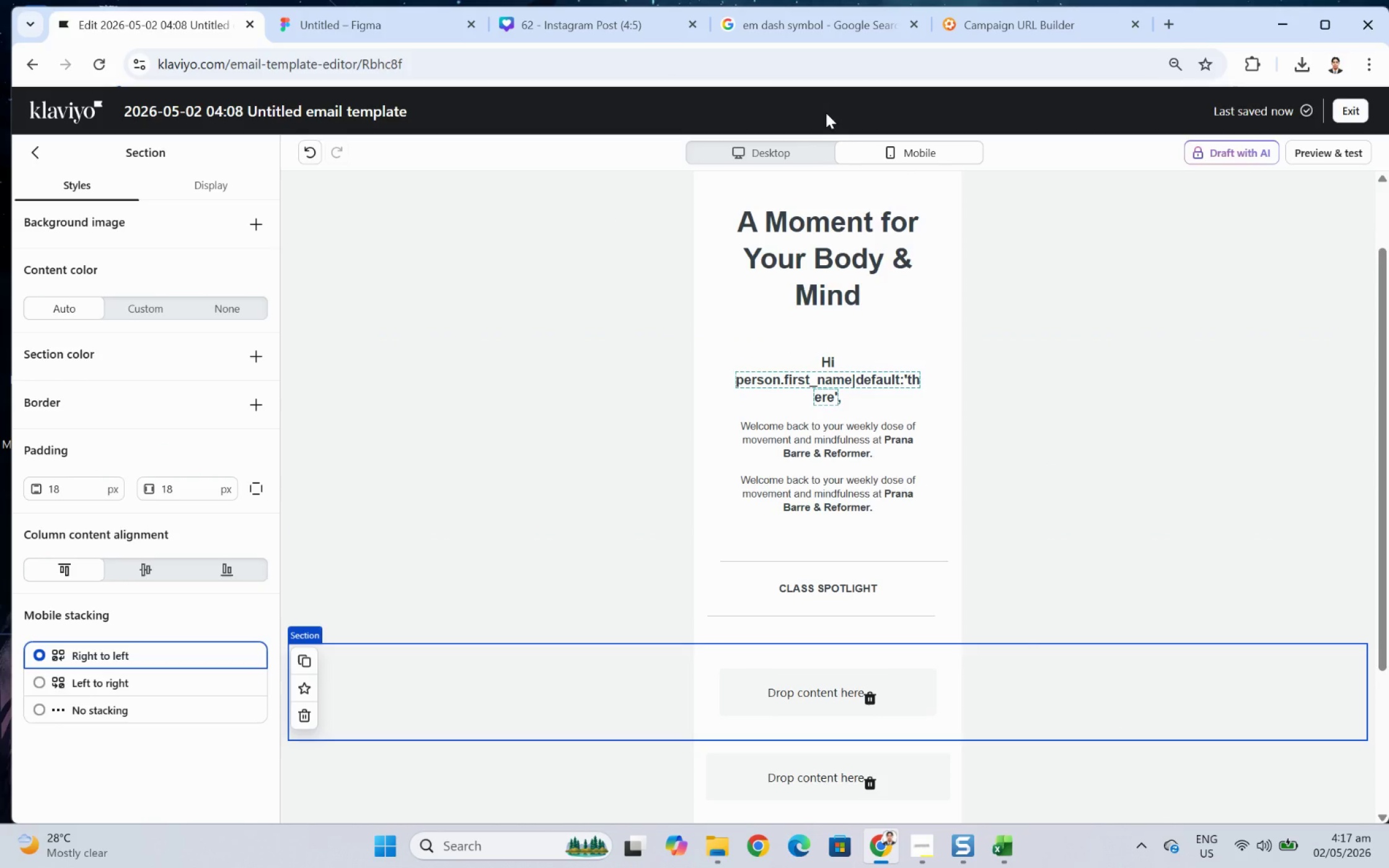 
wait(6.49)
 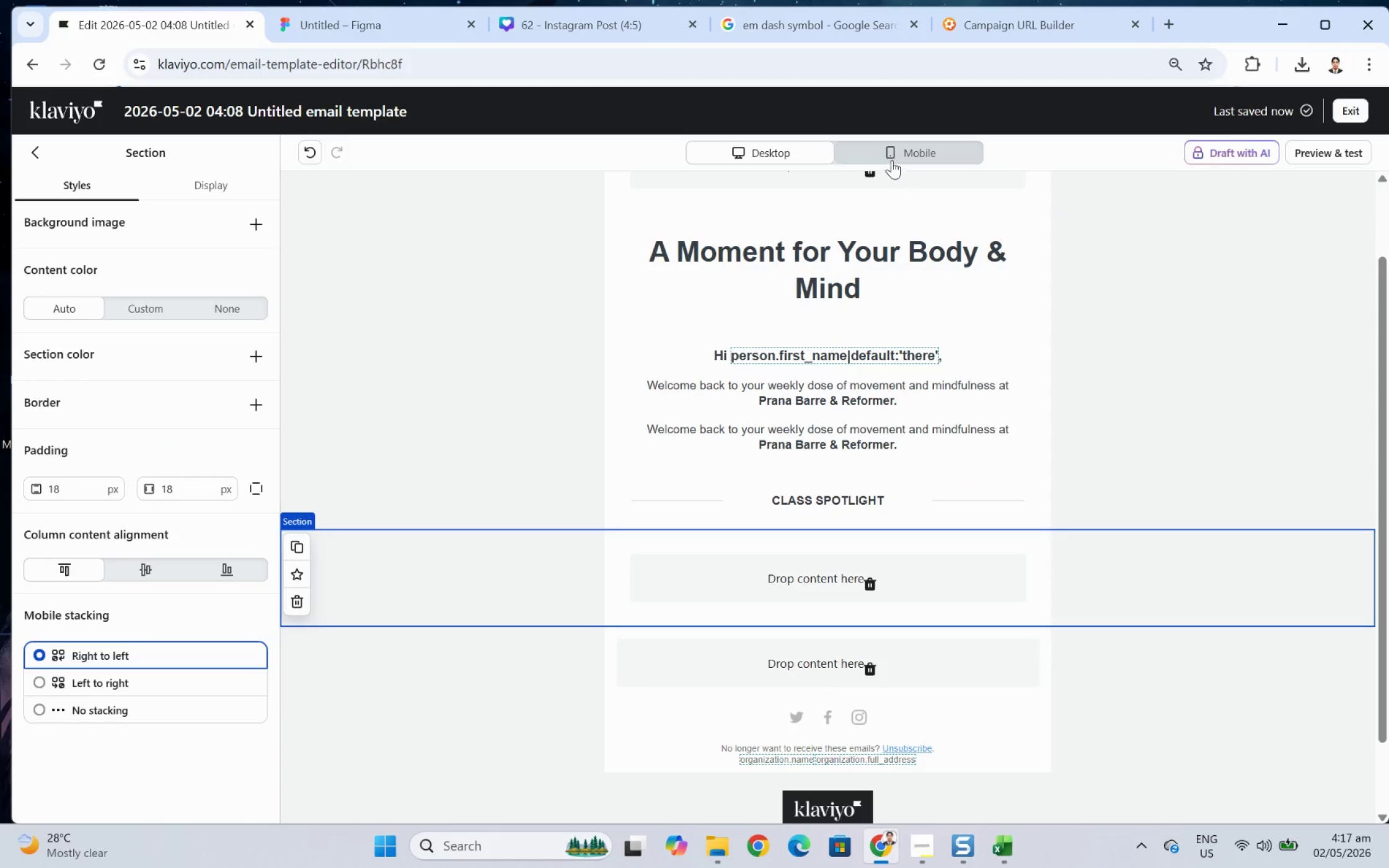 
left_click([797, 546])
 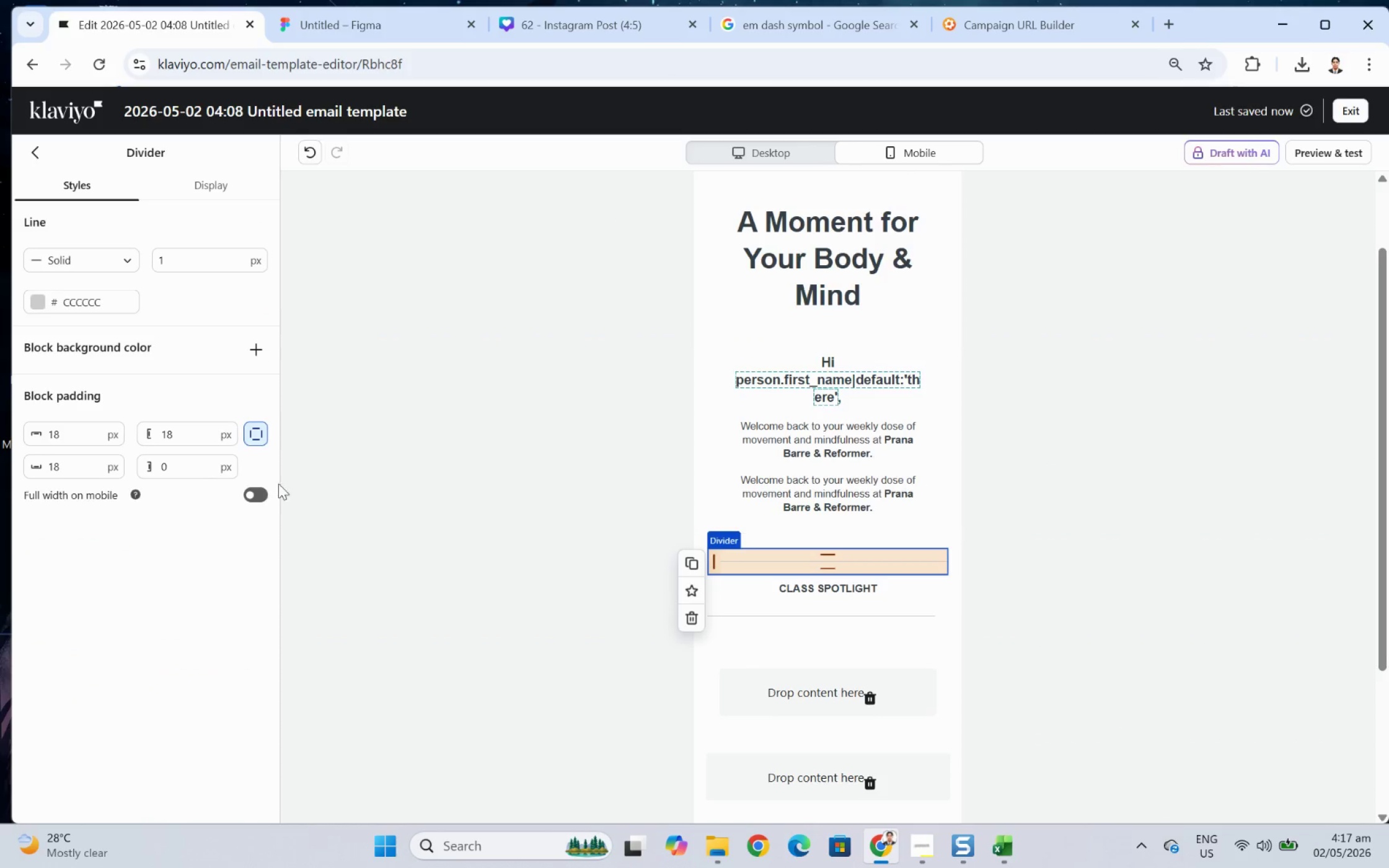 
left_click([262, 497])
 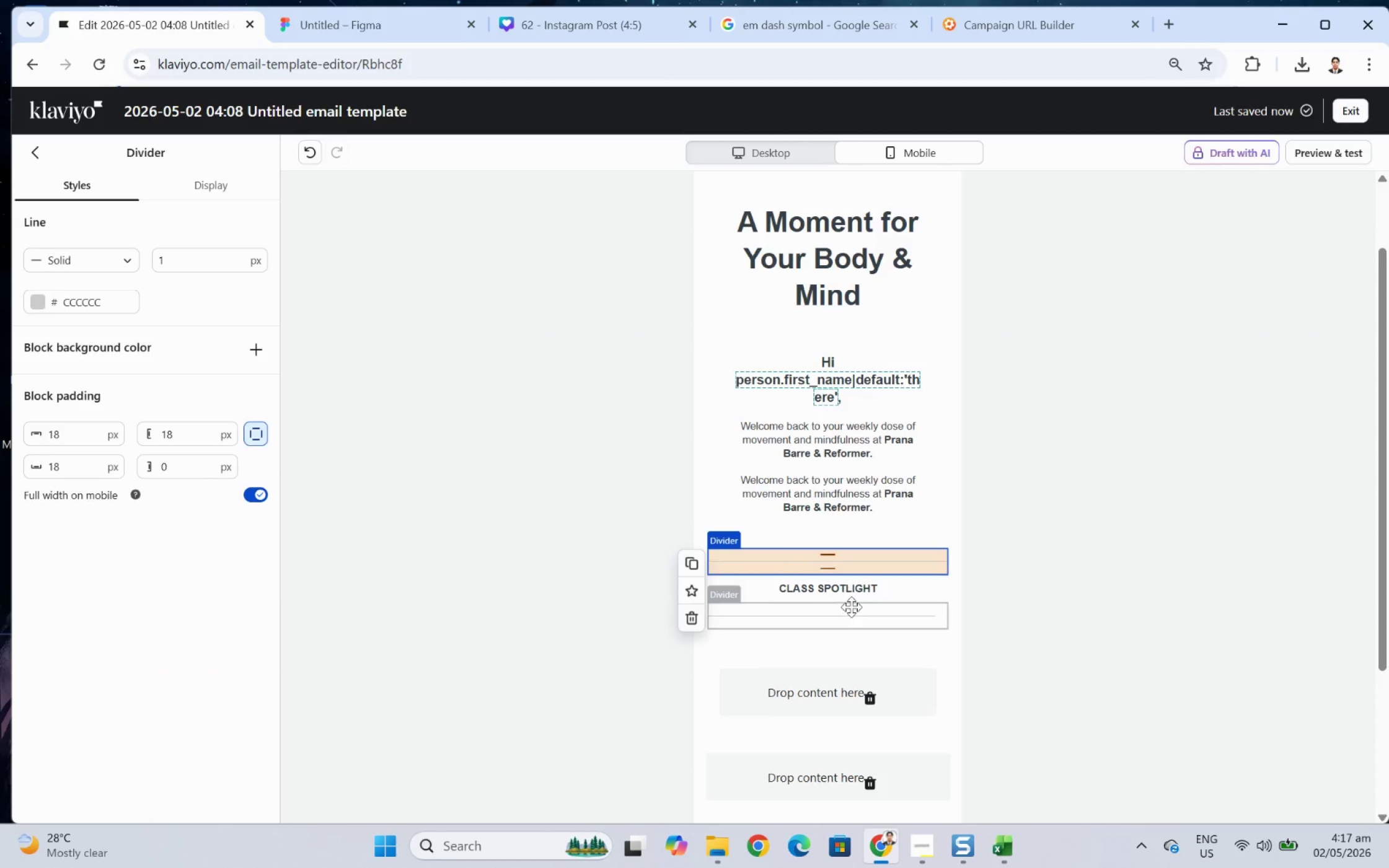 
left_click([852, 607])
 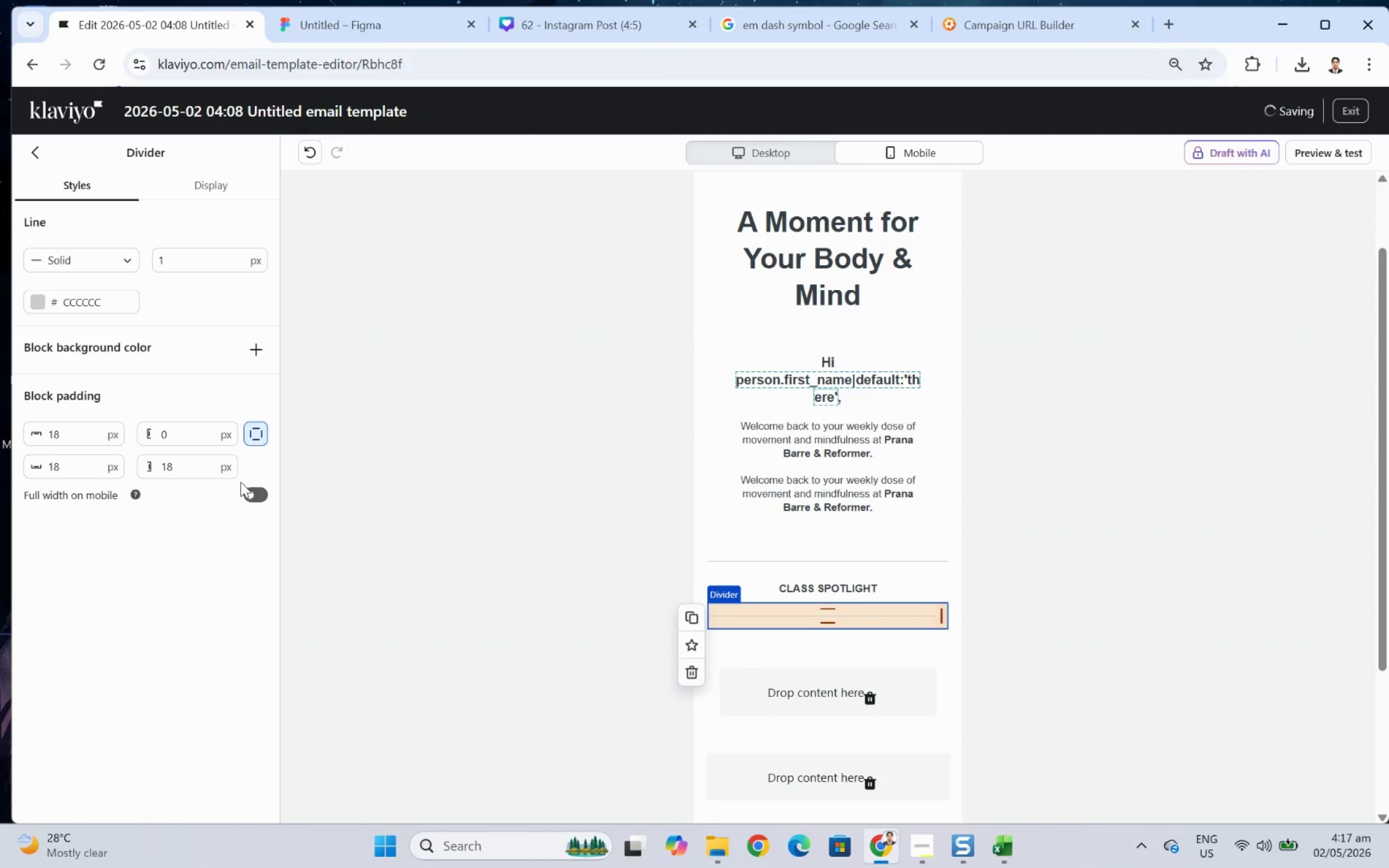 
left_click([252, 489])
 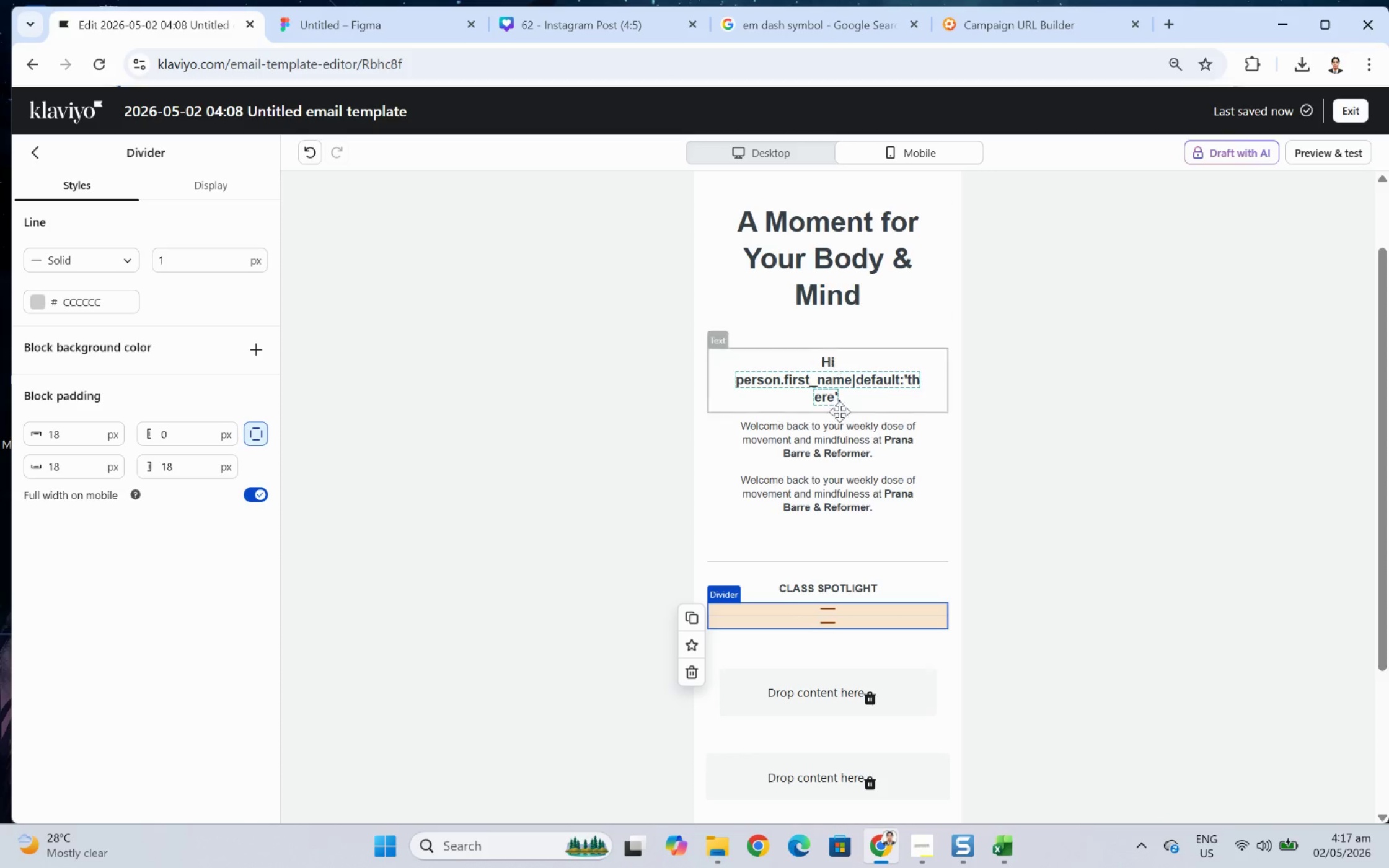 
left_click([875, 374])
 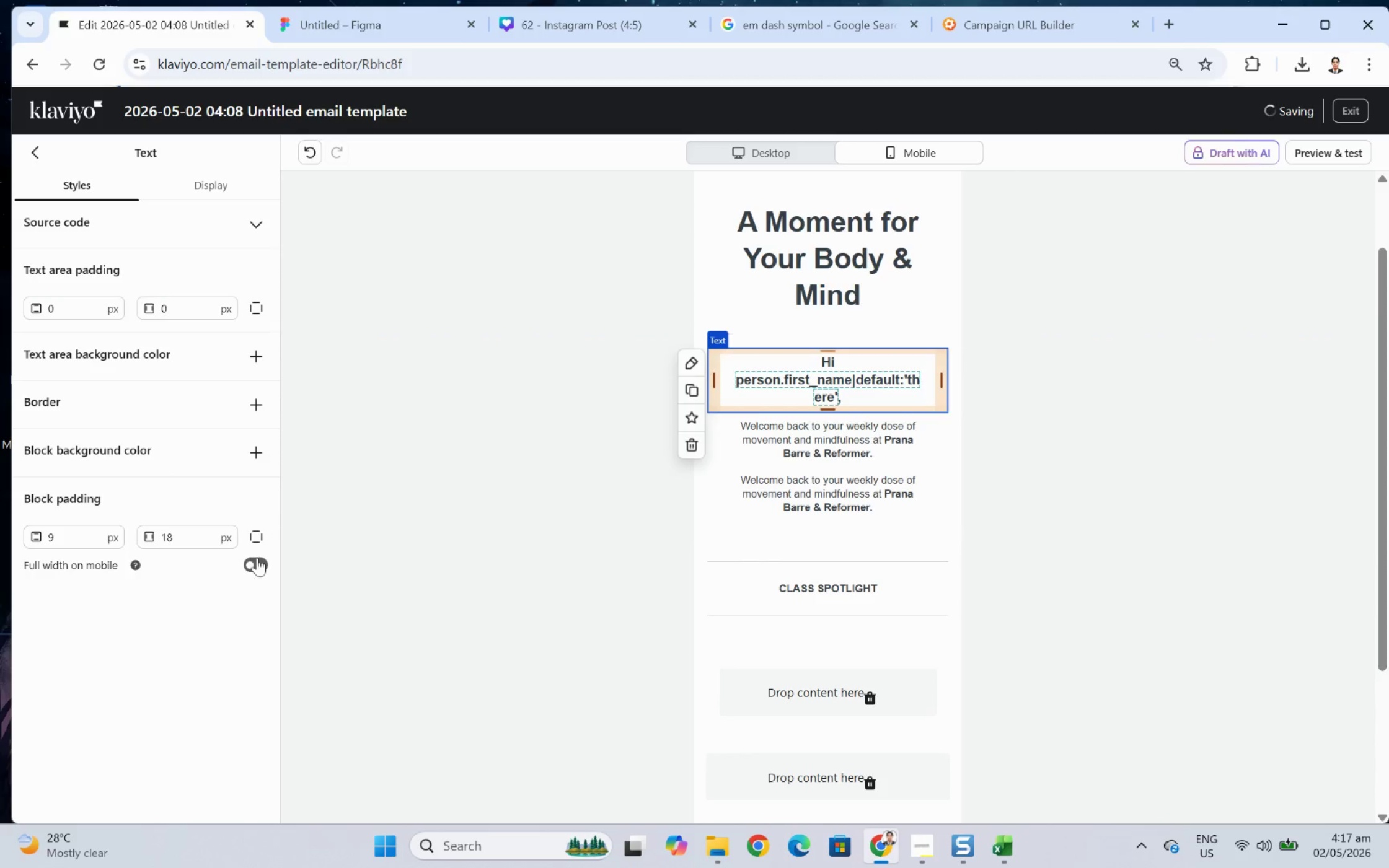 
left_click([258, 564])
 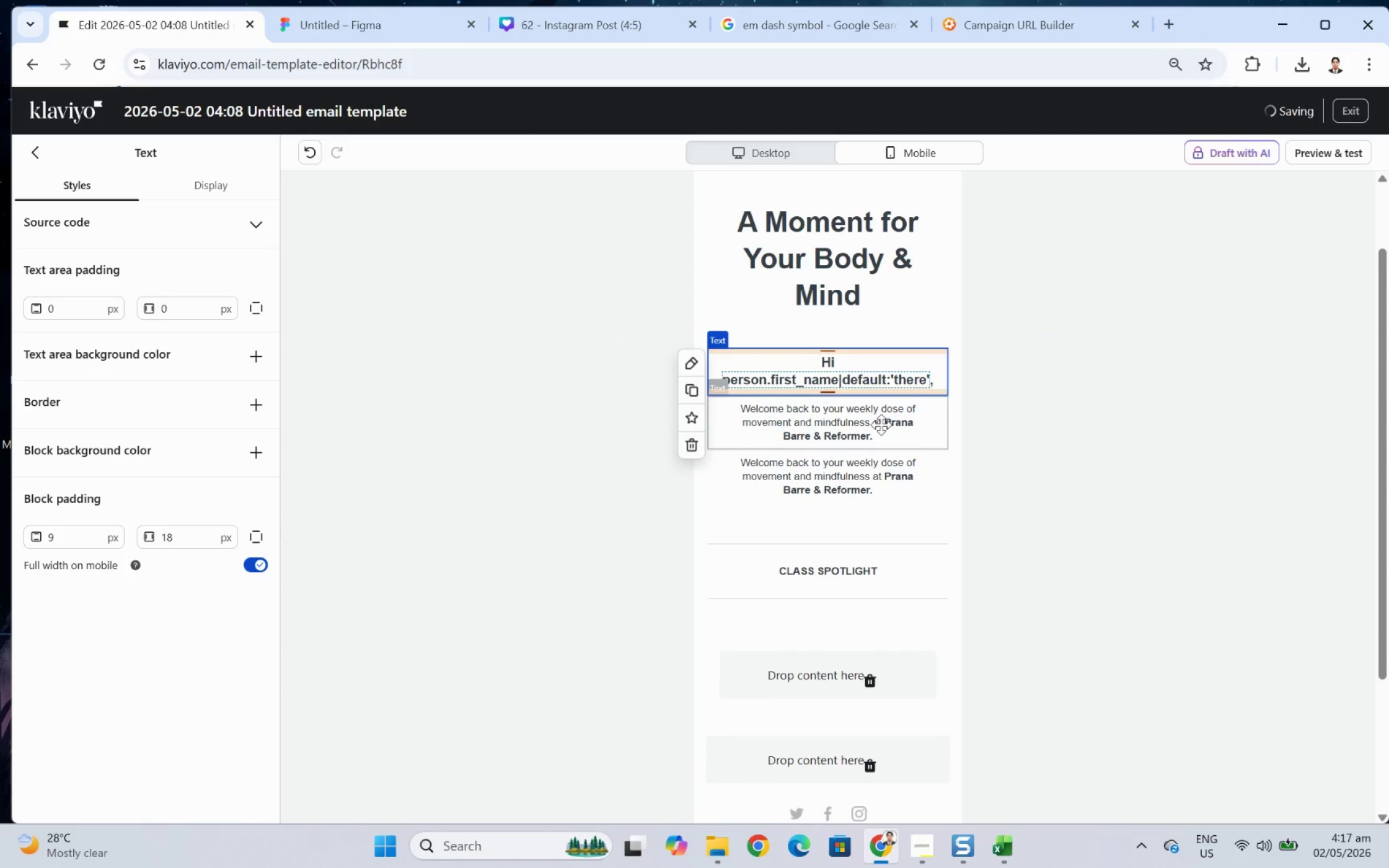 
double_click([881, 424])
 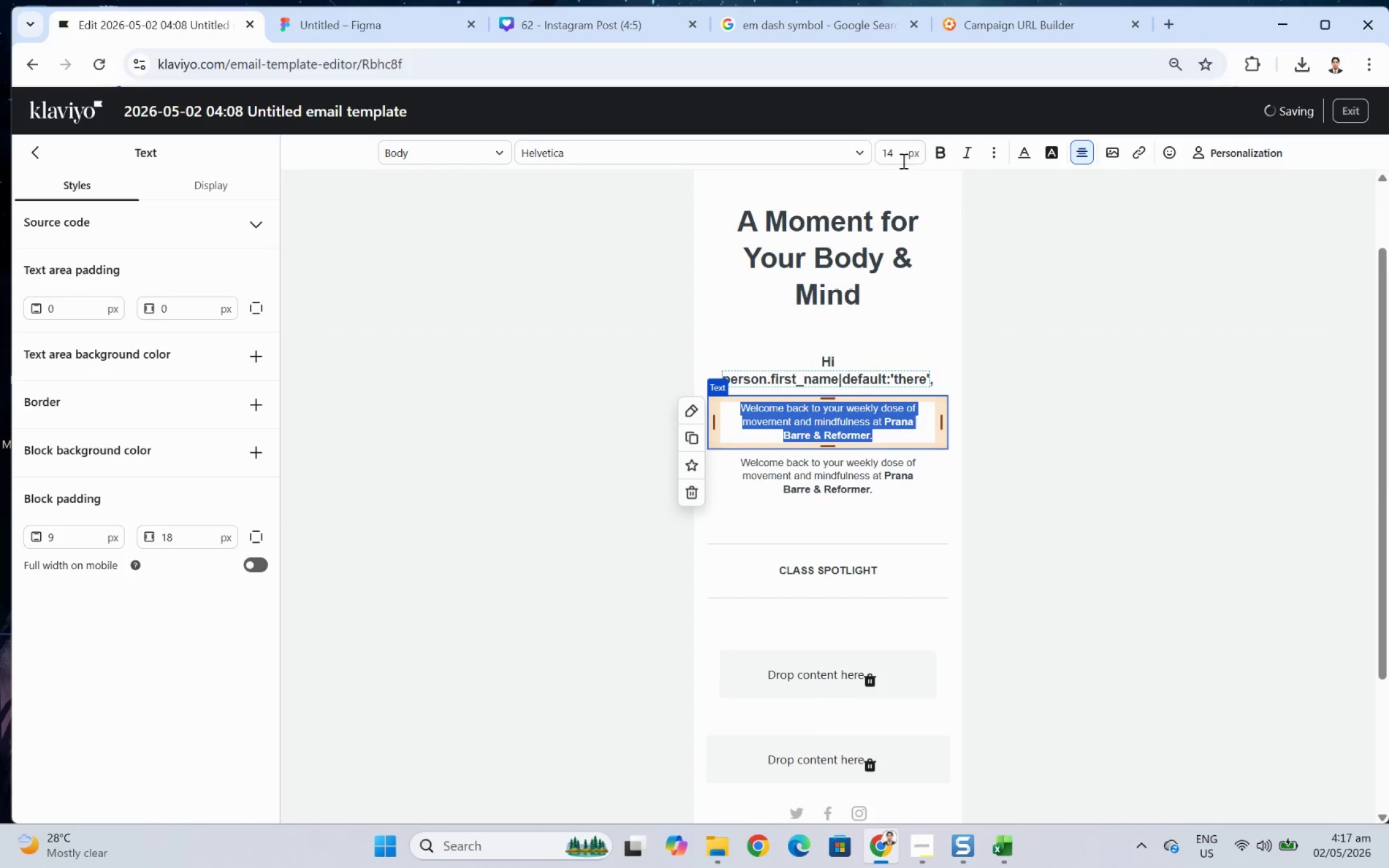 
double_click([899, 154])
 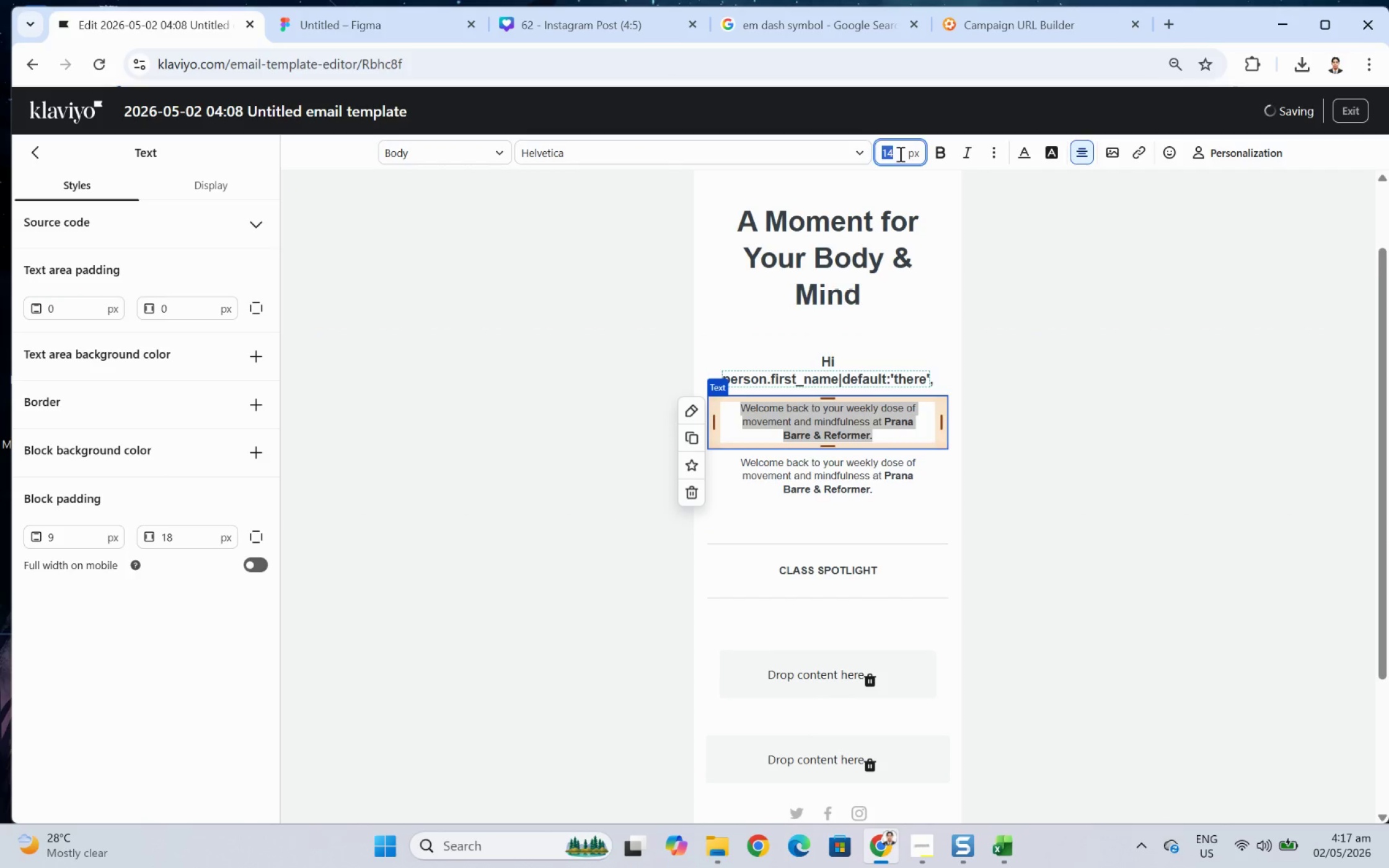 
key(Numpad1)
 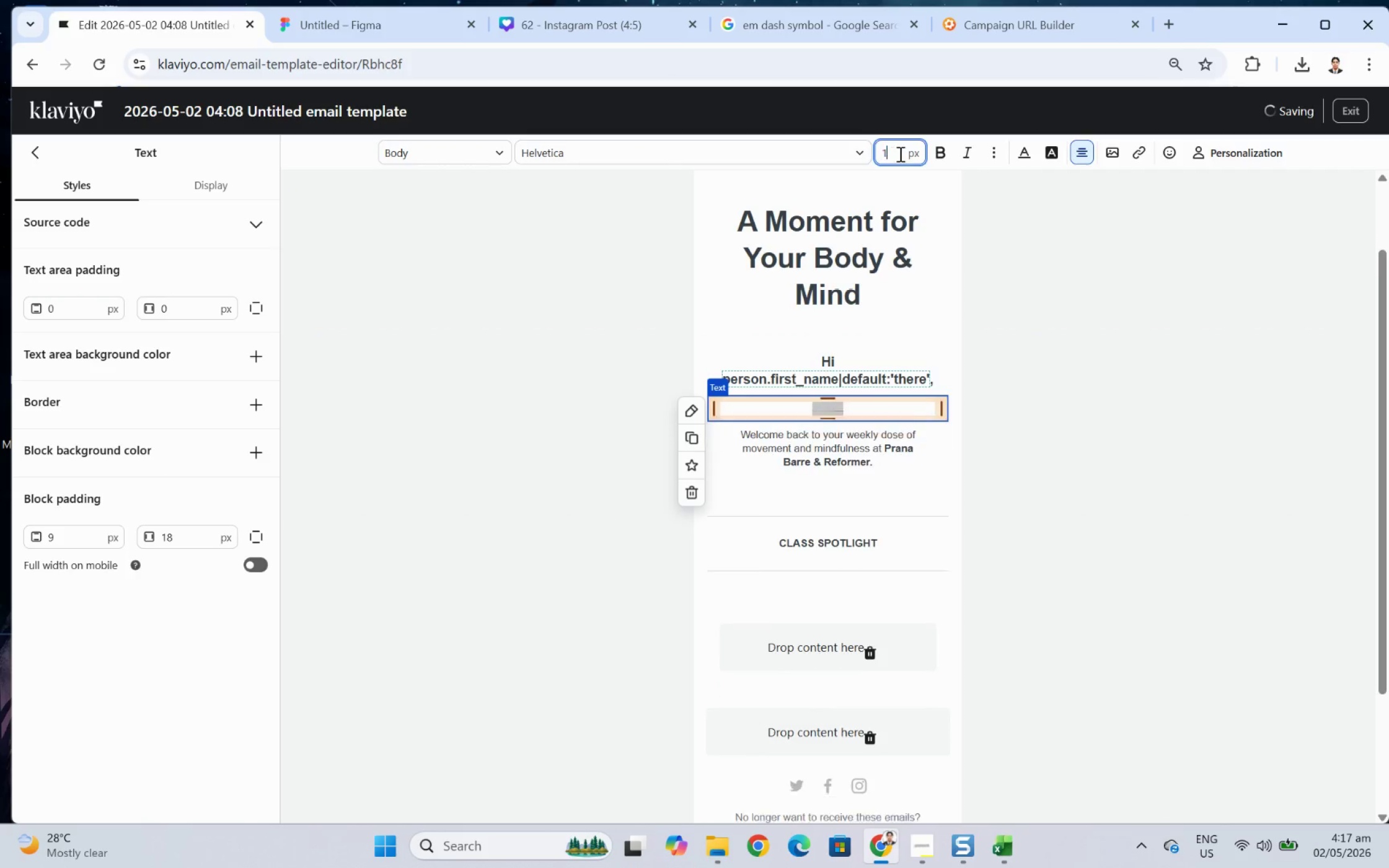 
key(Numpad6)
 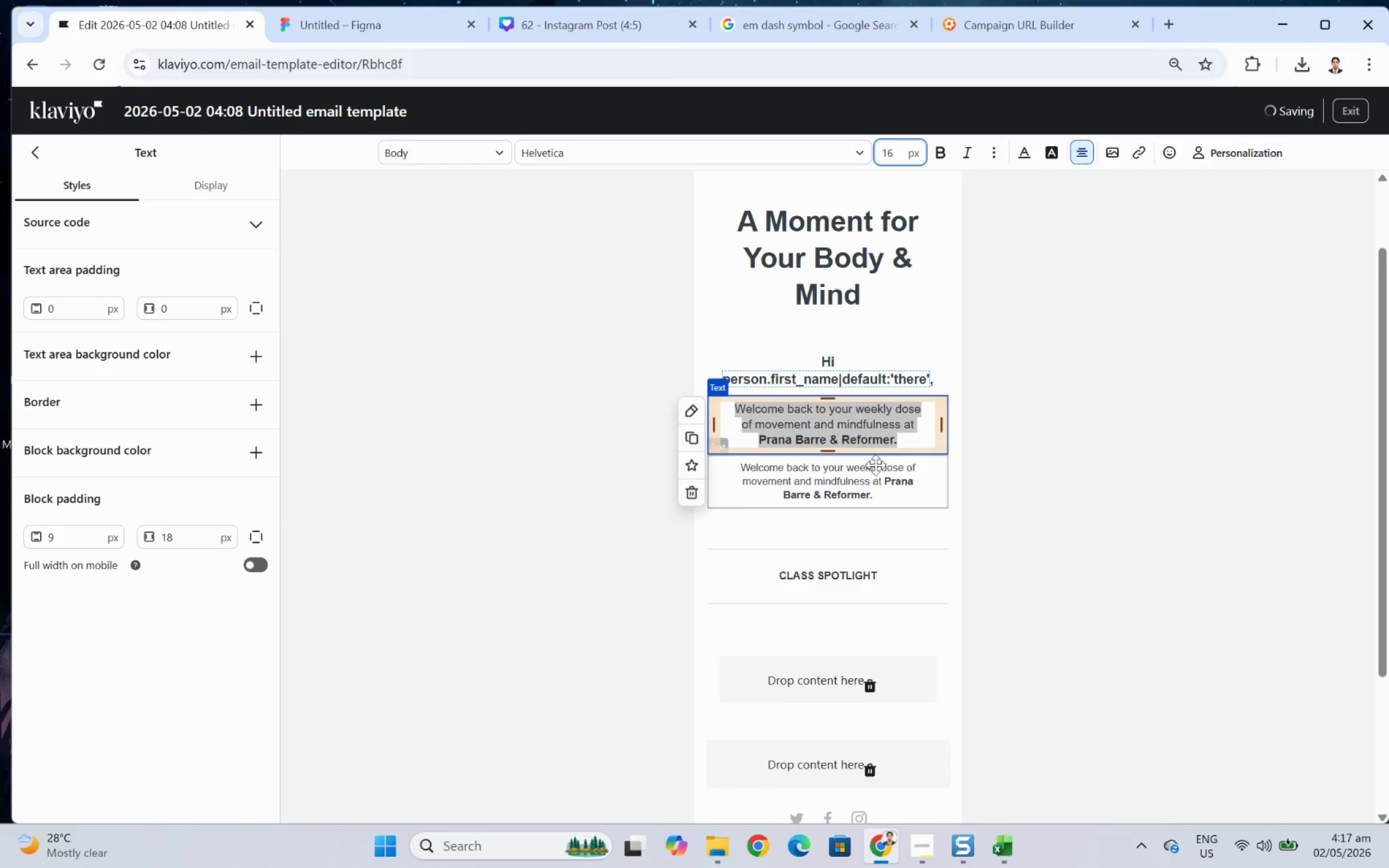 
double_click([878, 474])
 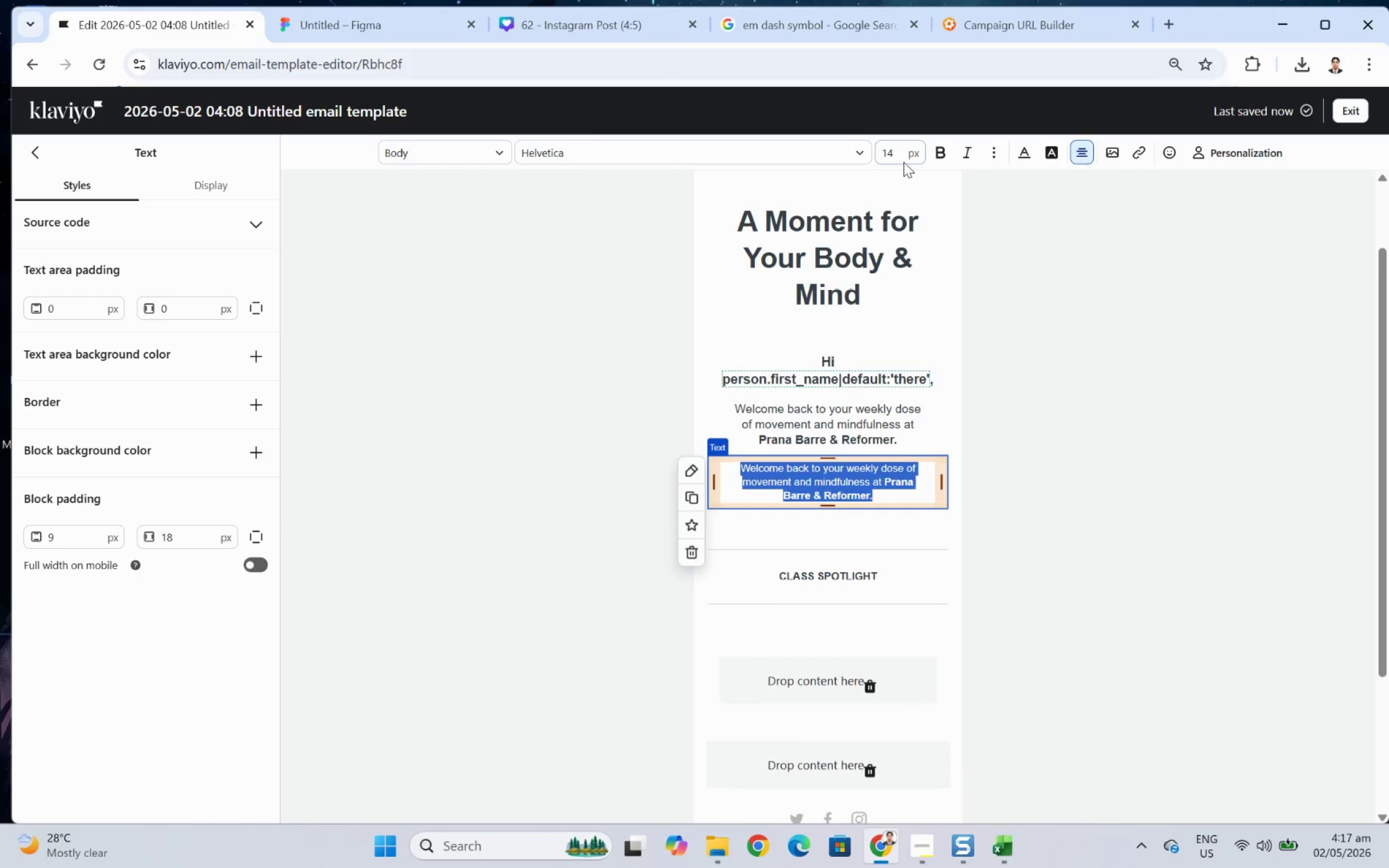 
double_click([890, 150])
 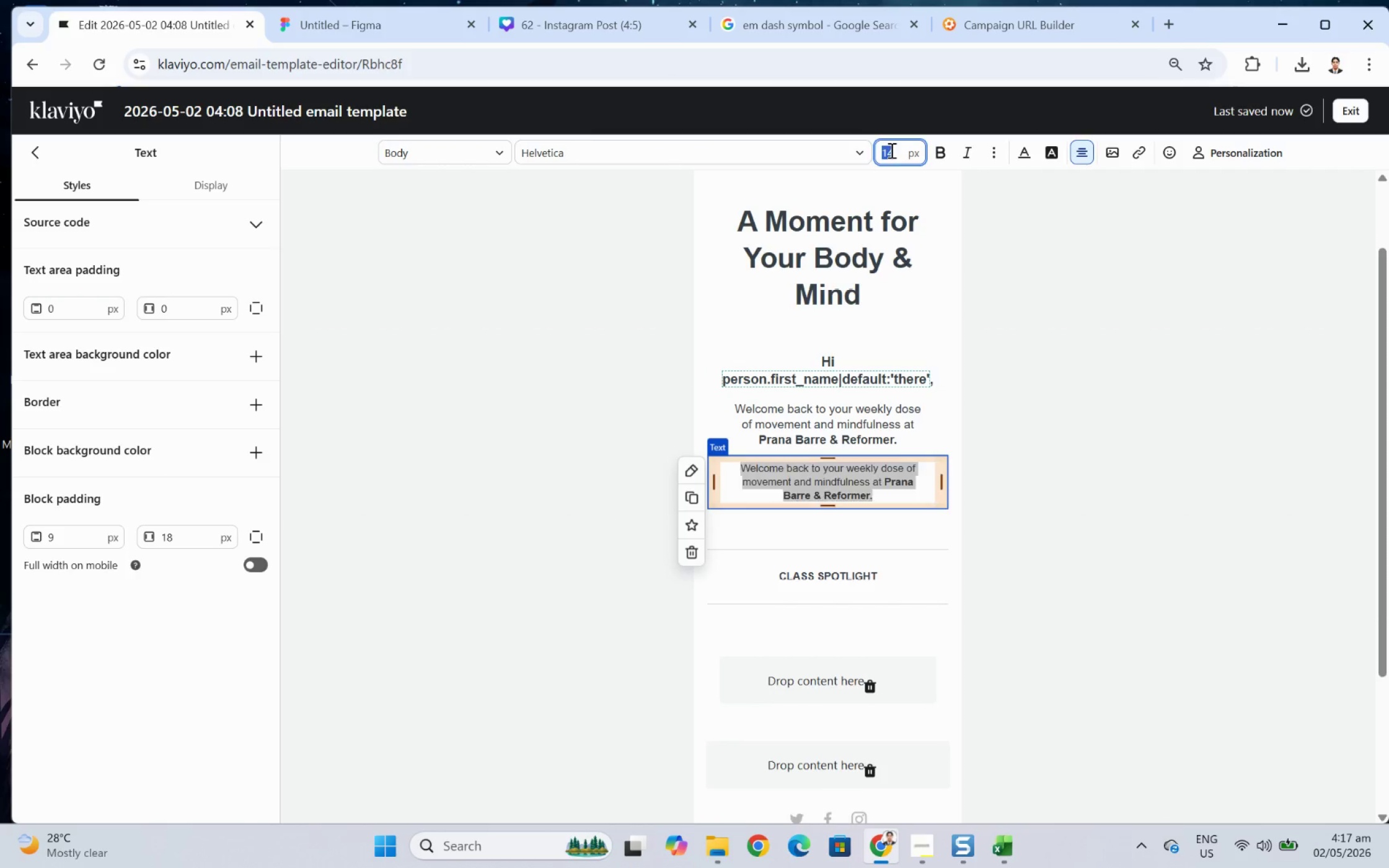 
key(Numpad1)
 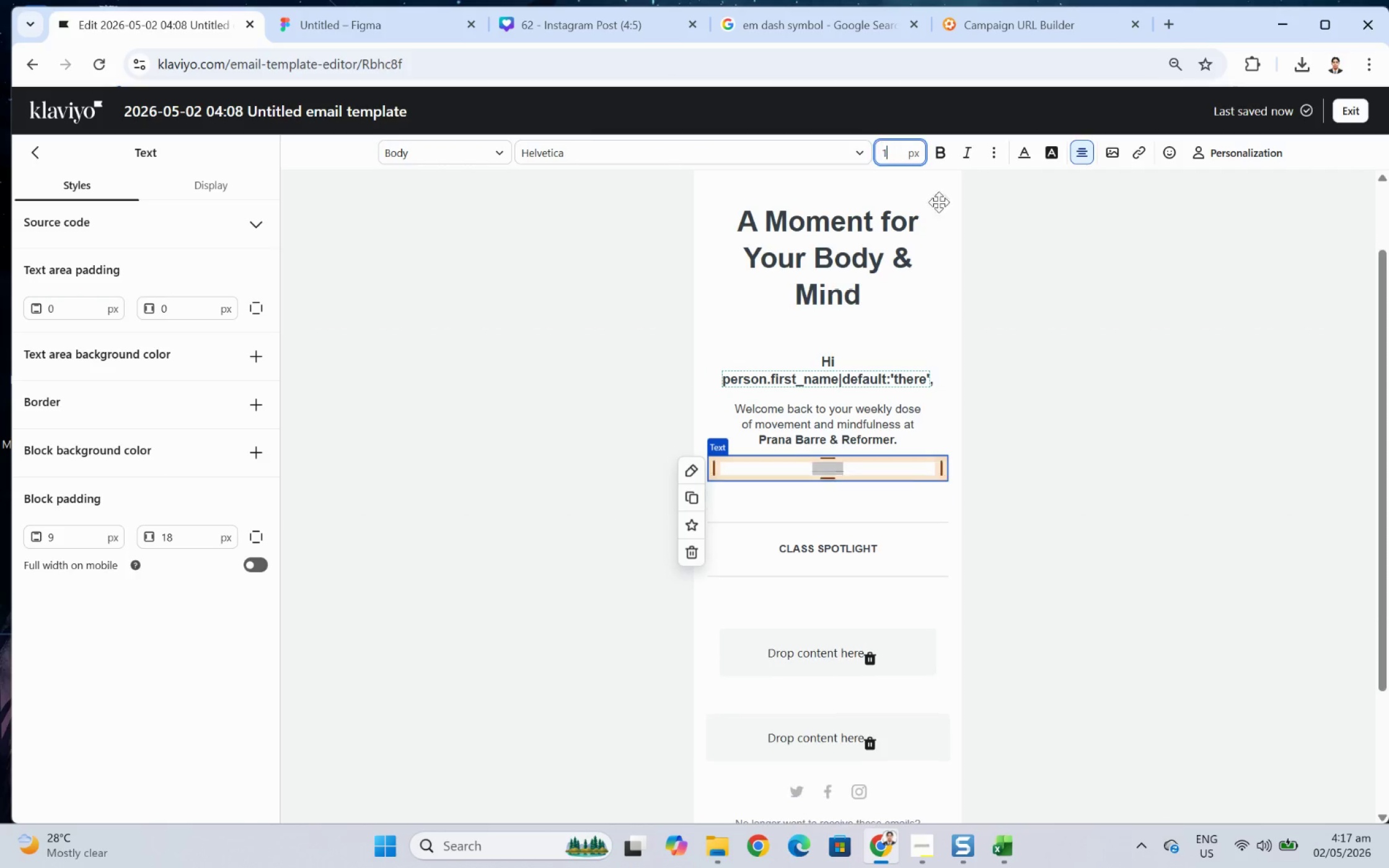 
key(Numpad6)
 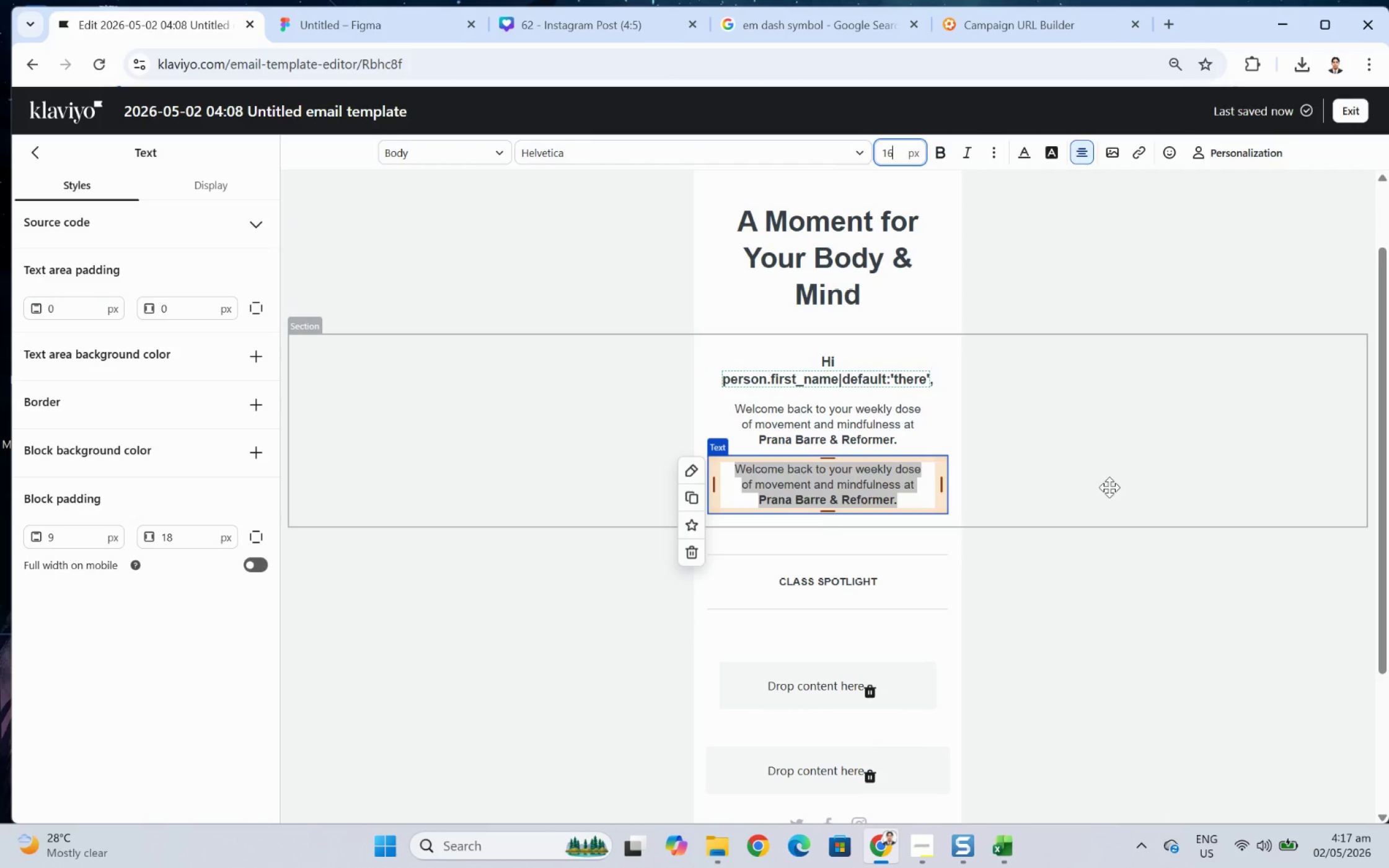 
left_click([1116, 503])
 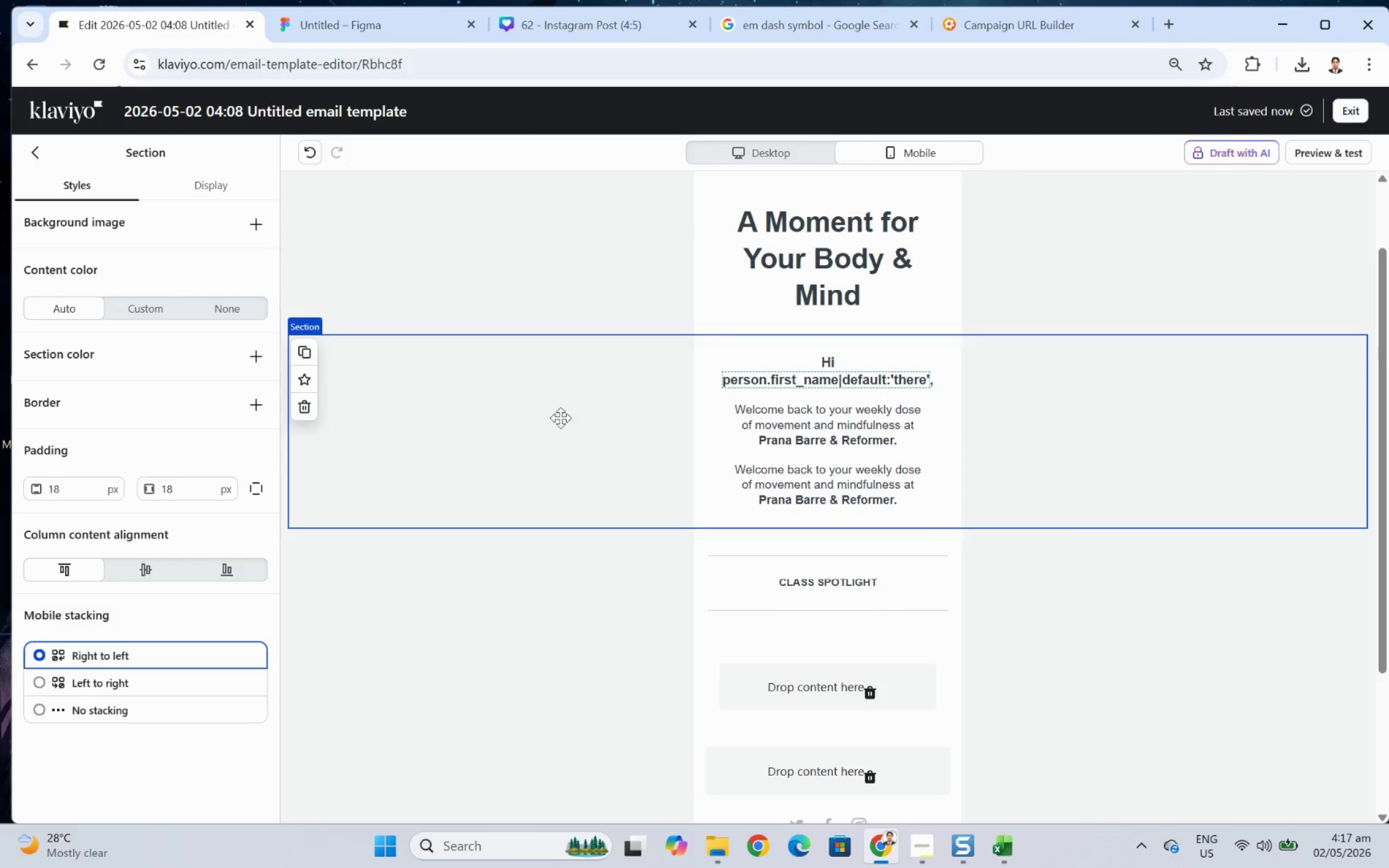 
left_click([870, 385])
 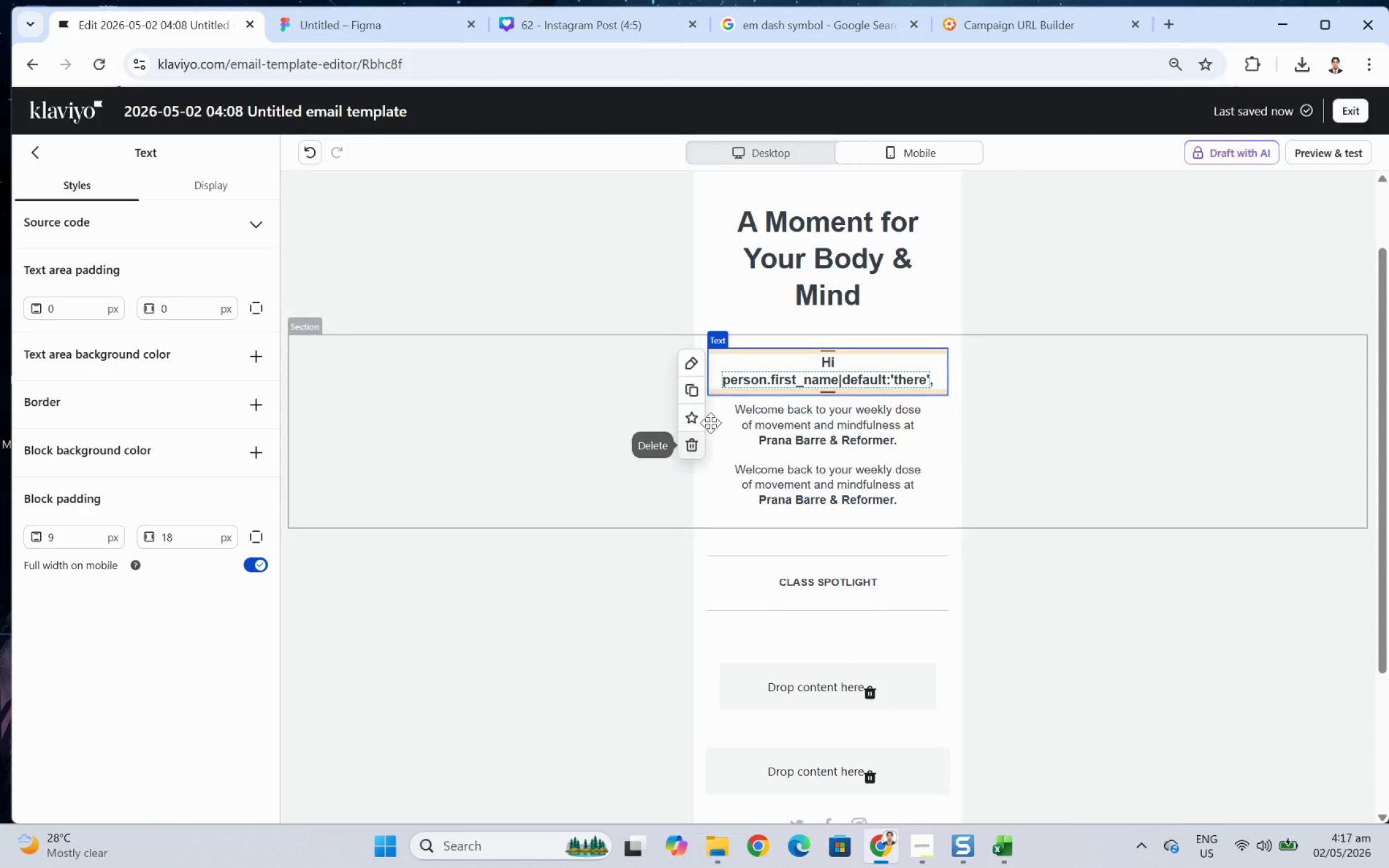 
left_click([782, 423])
 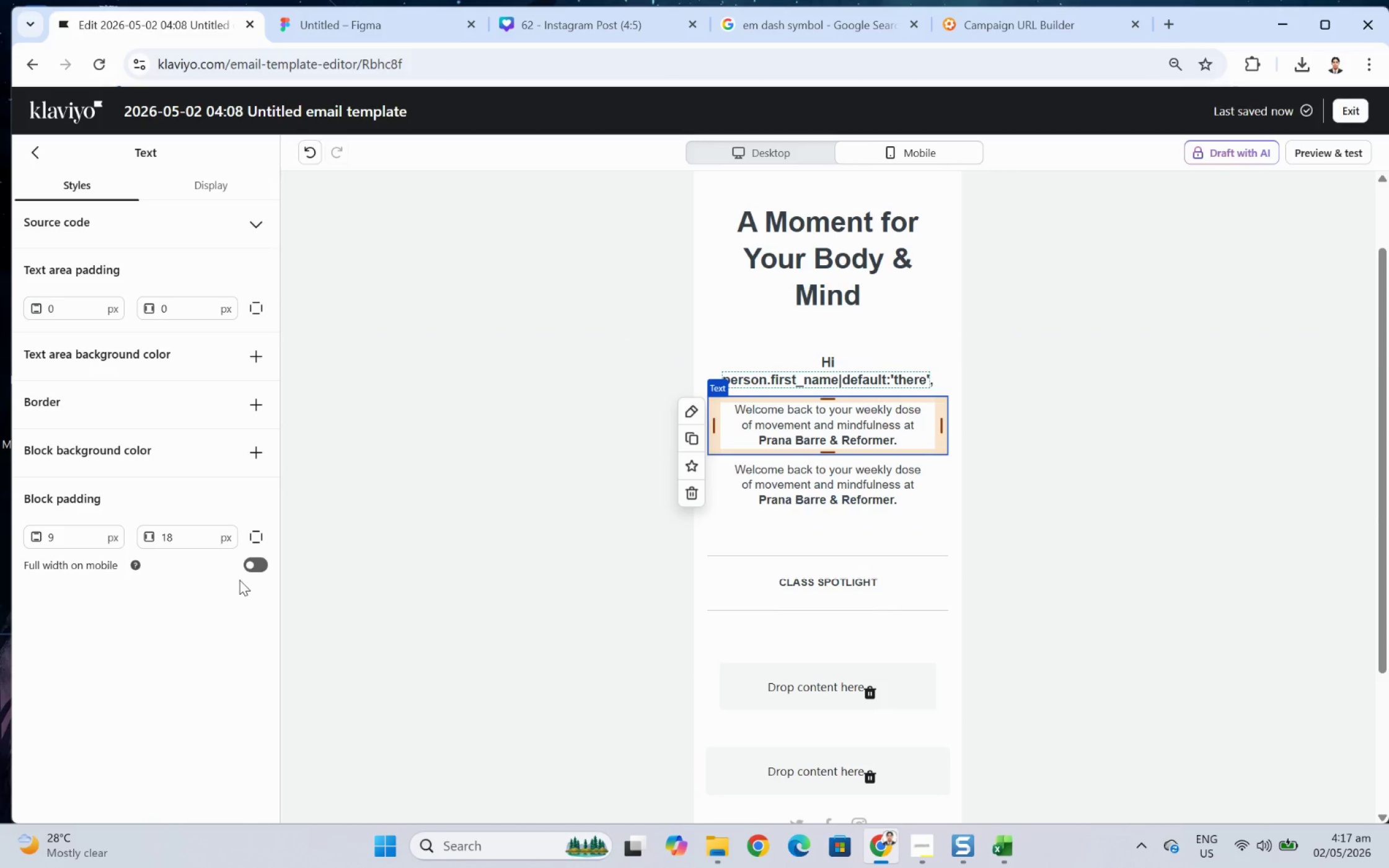 
left_click([254, 564])
 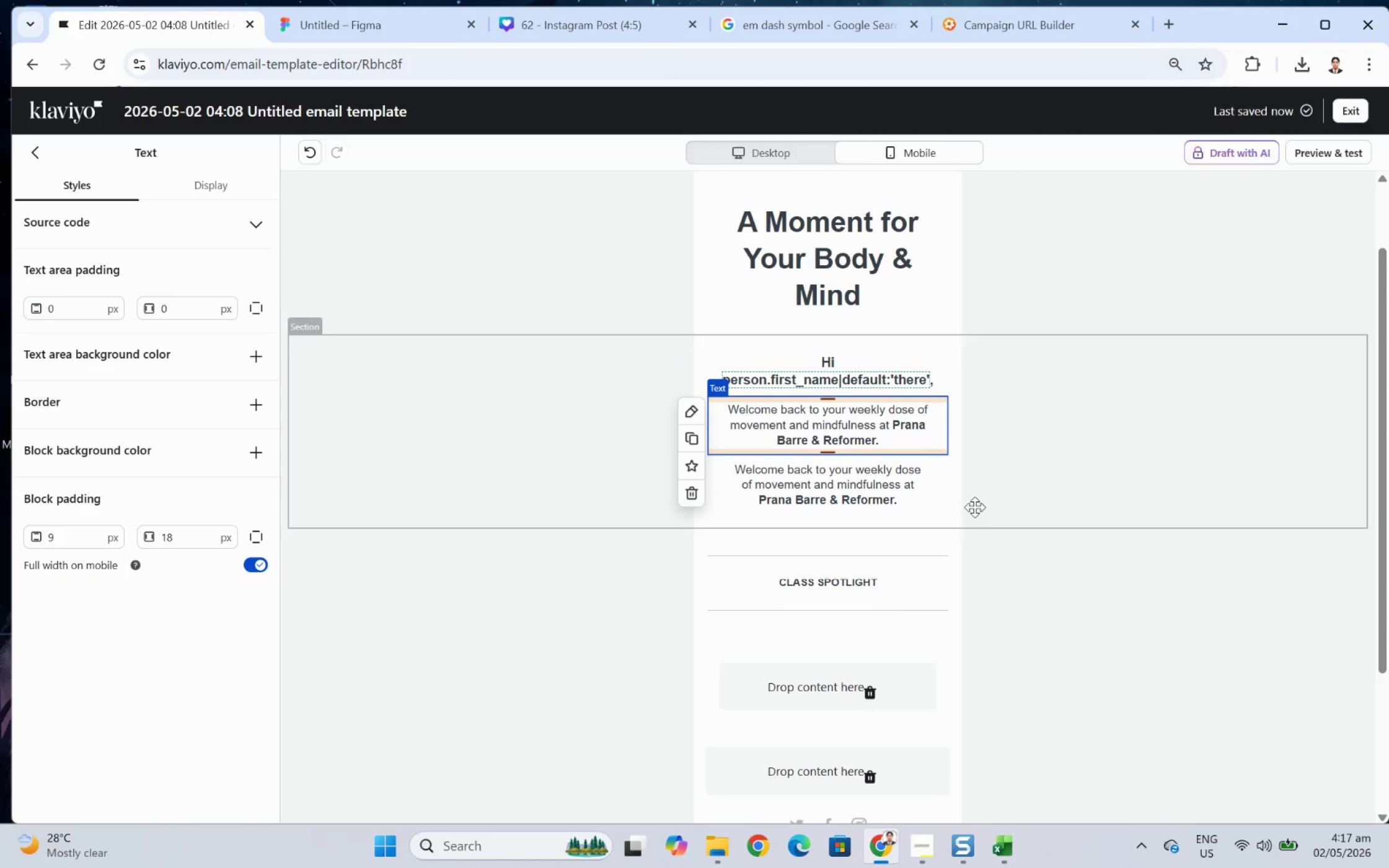 
left_click([888, 494])
 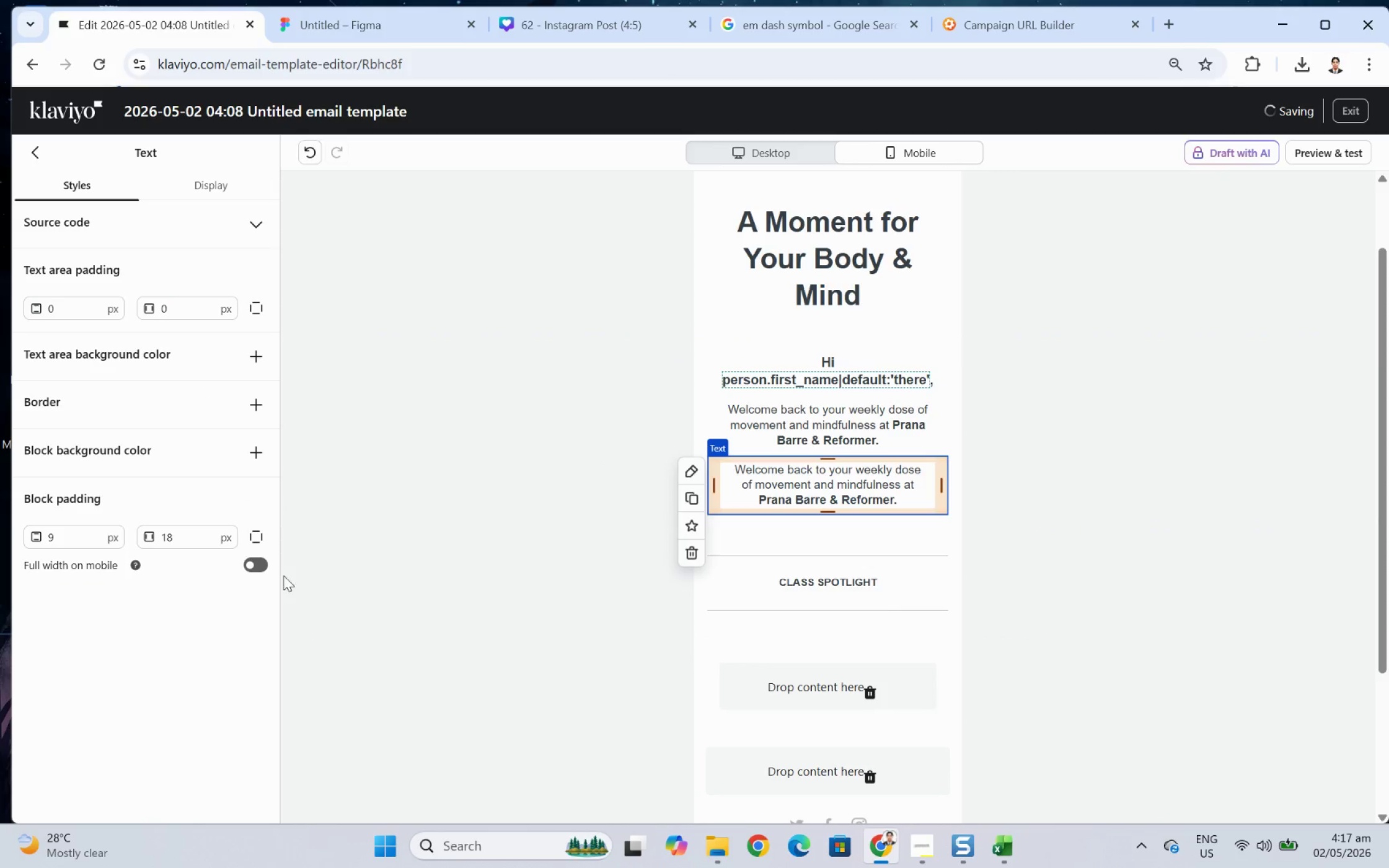 
left_click([255, 566])
 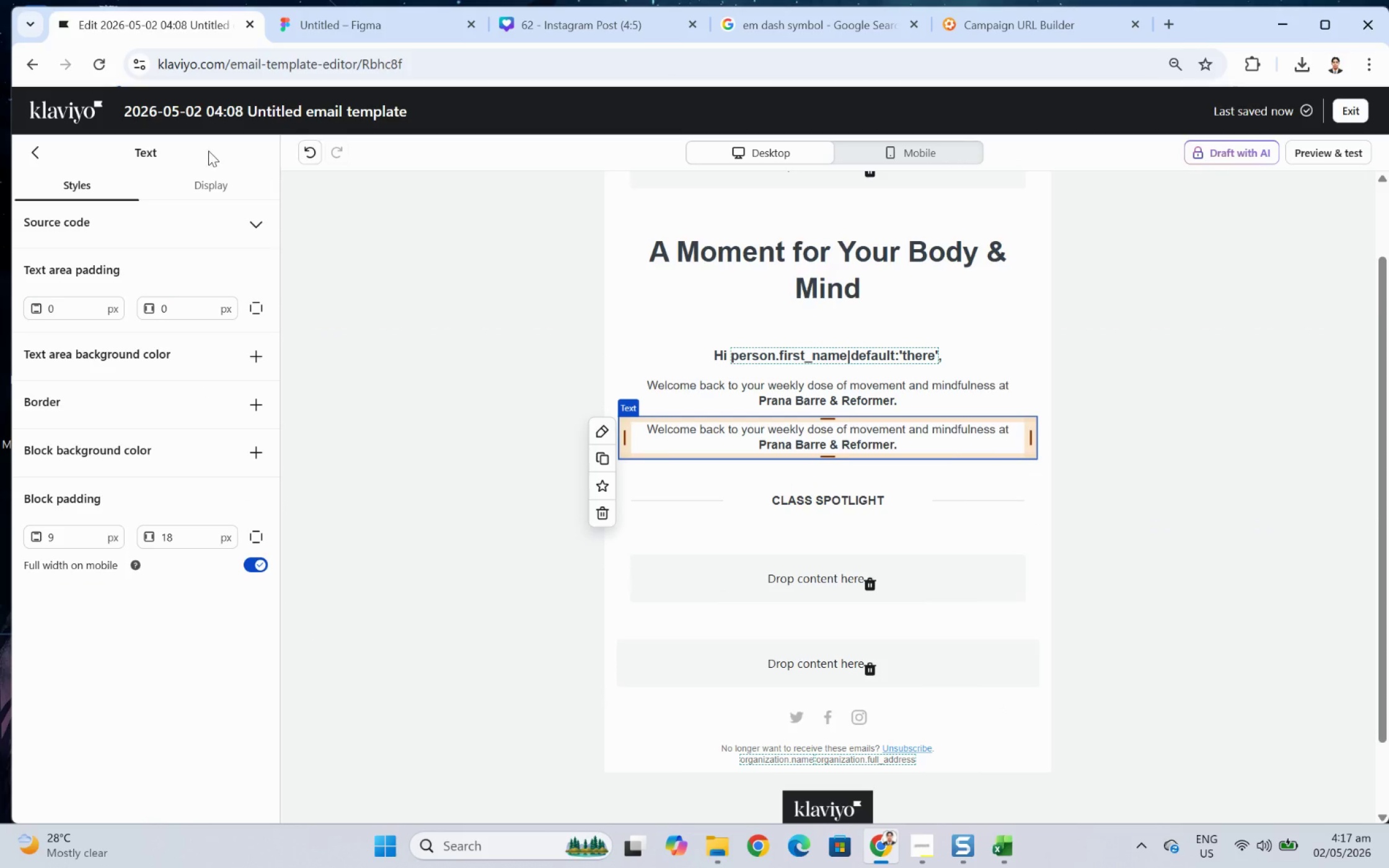 
left_click([34, 151])
 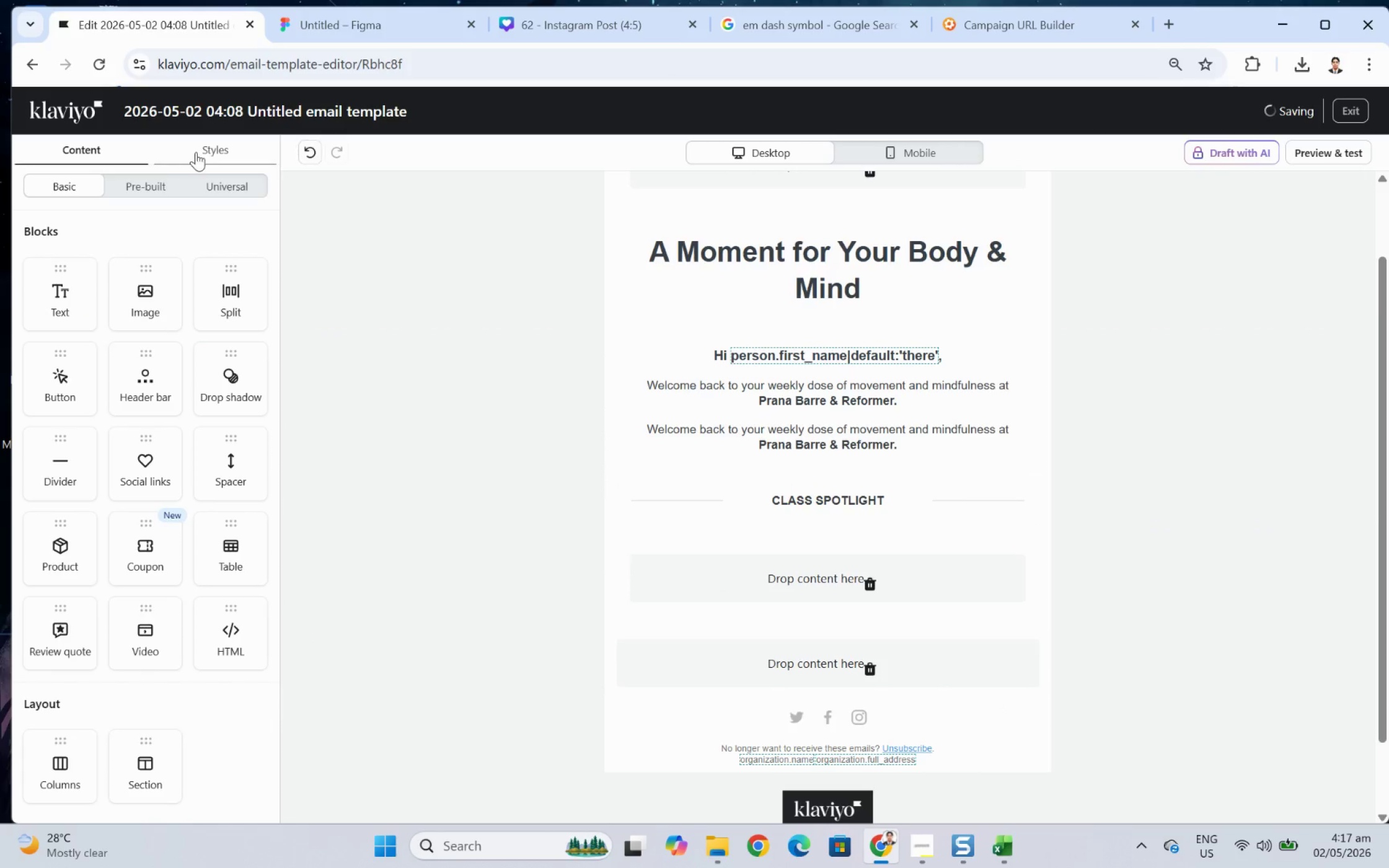 
left_click([211, 152])
 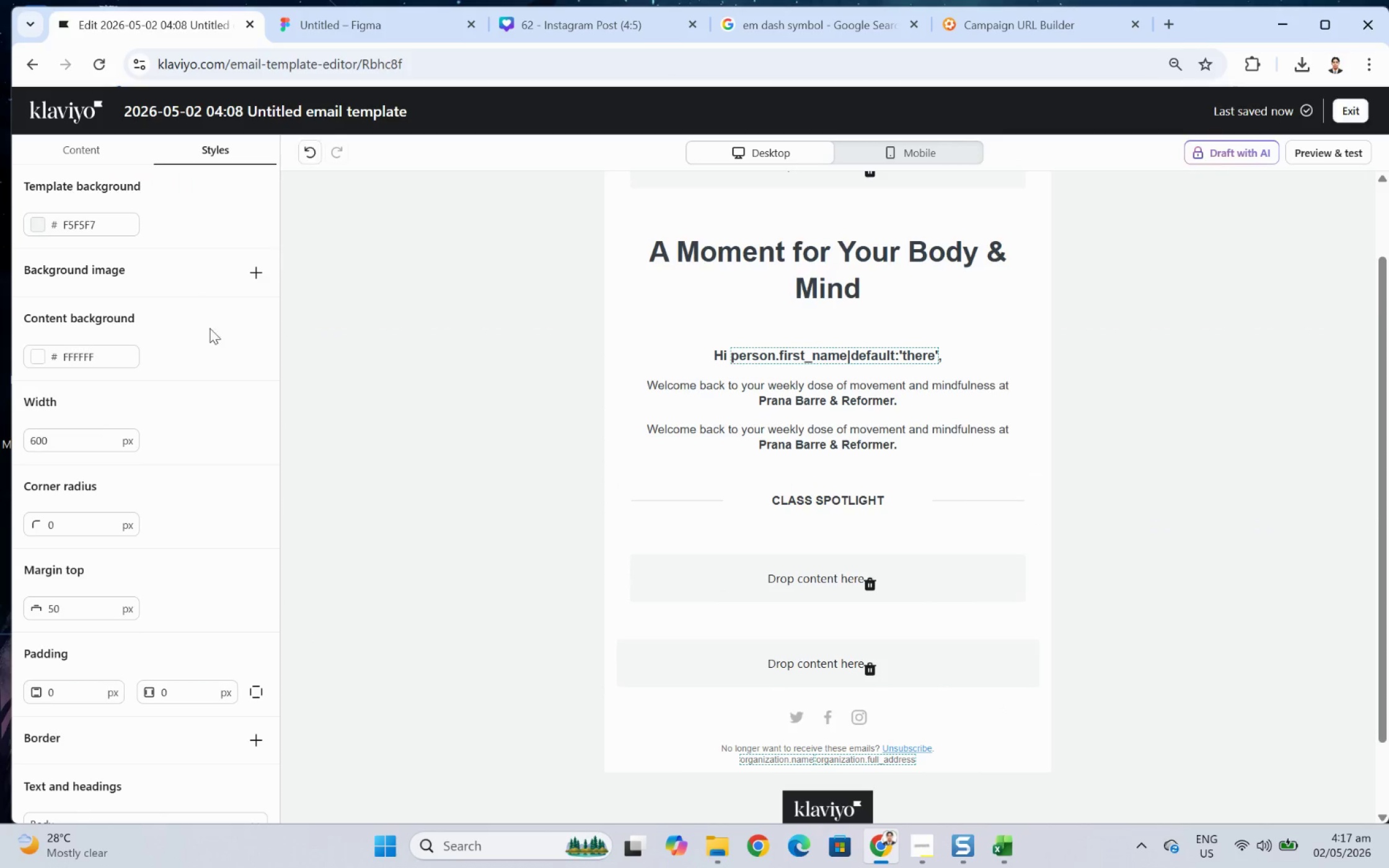 
scroll: coordinate [102, 648], scroll_direction: down, amount: 16.0
 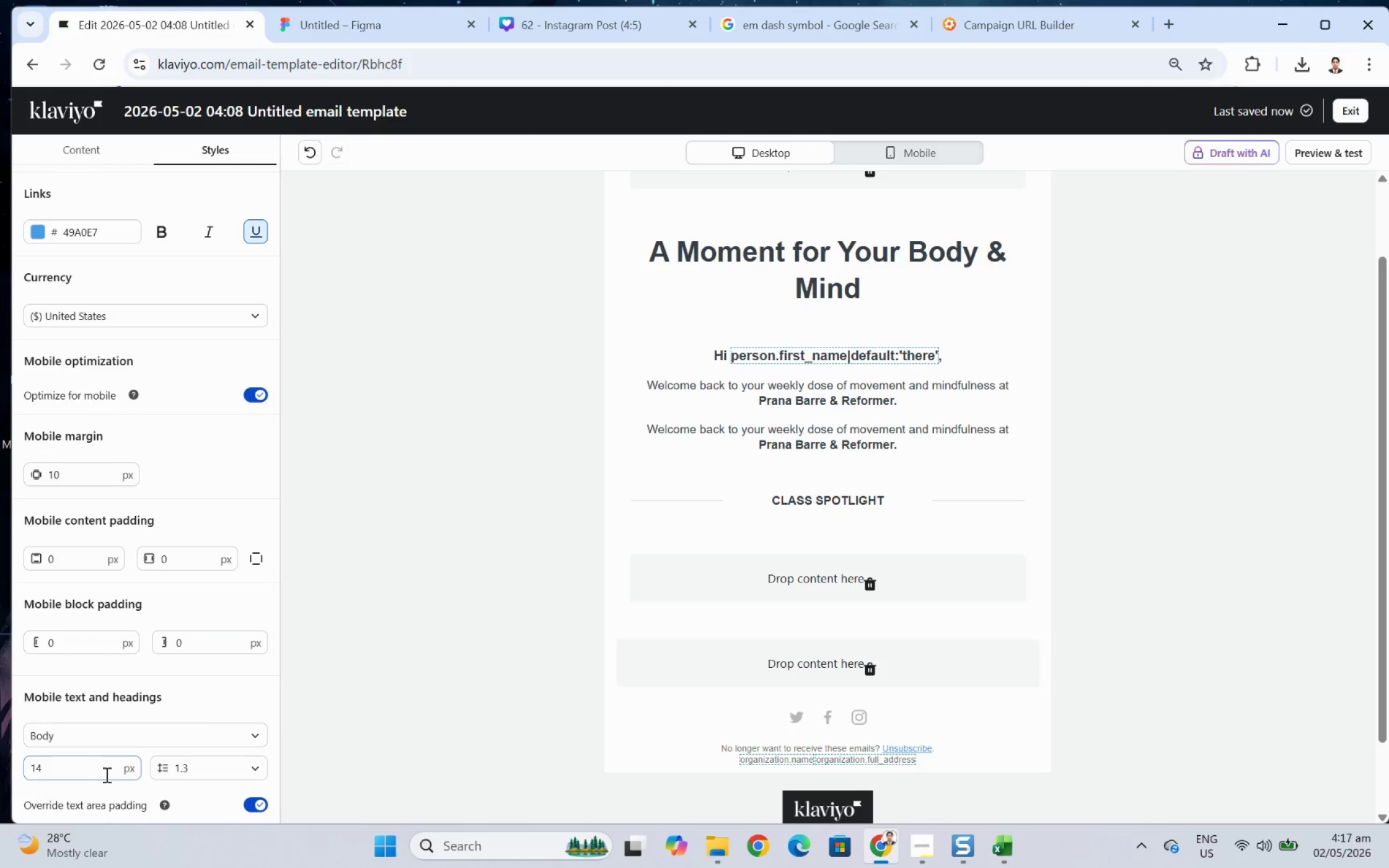 
double_click([99, 769])
 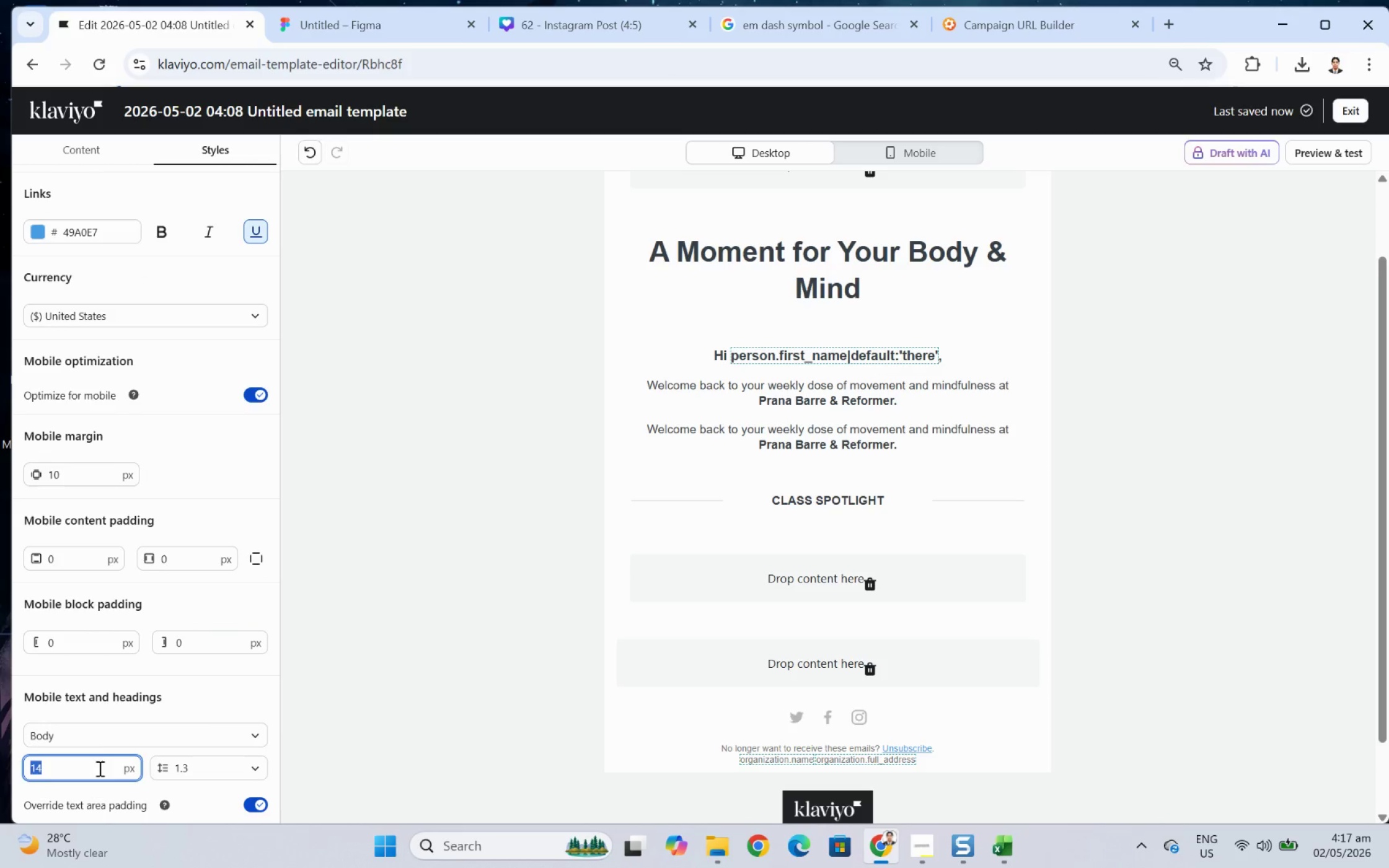 
key(Numpad1)
 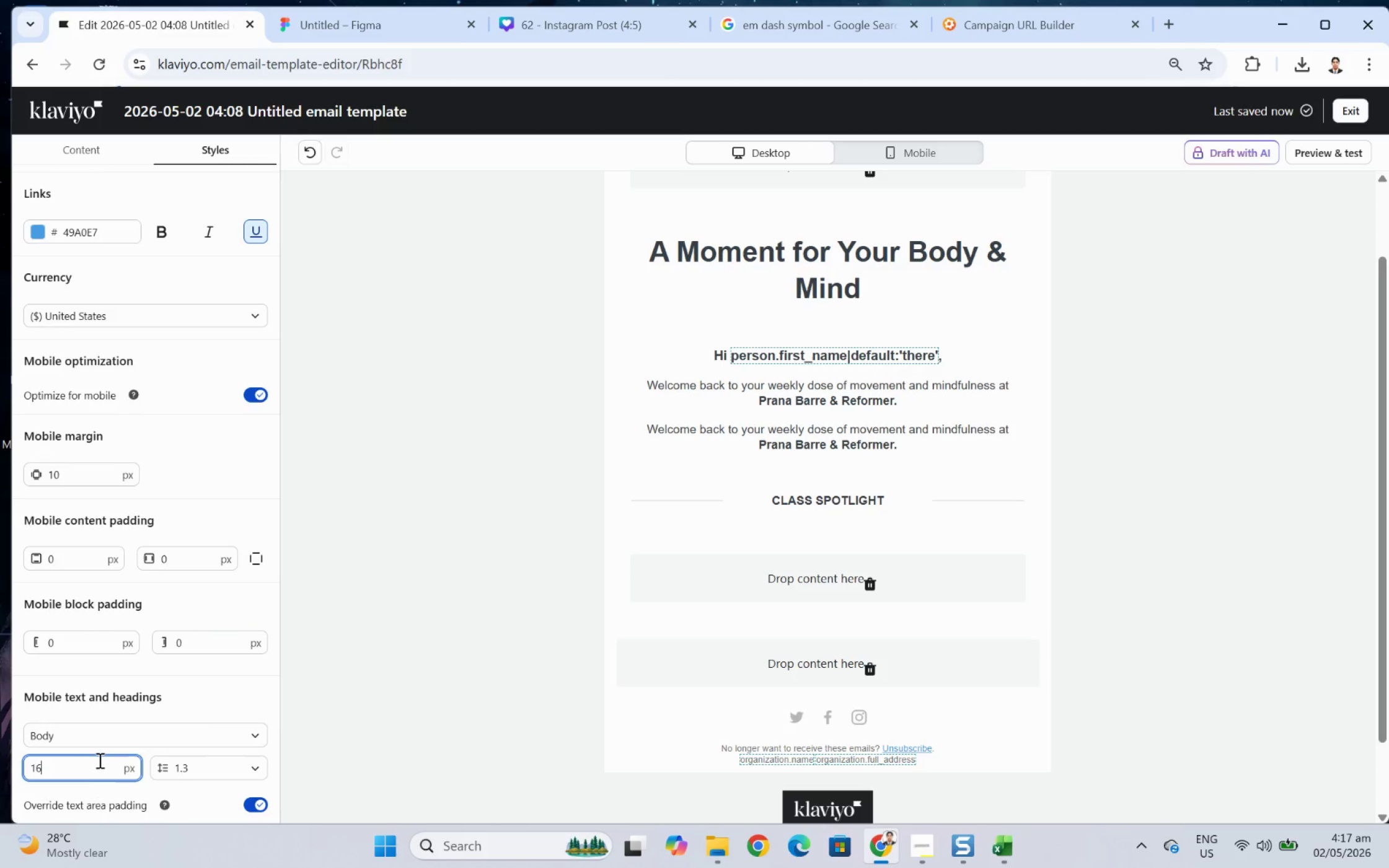 
key(Numpad6)
 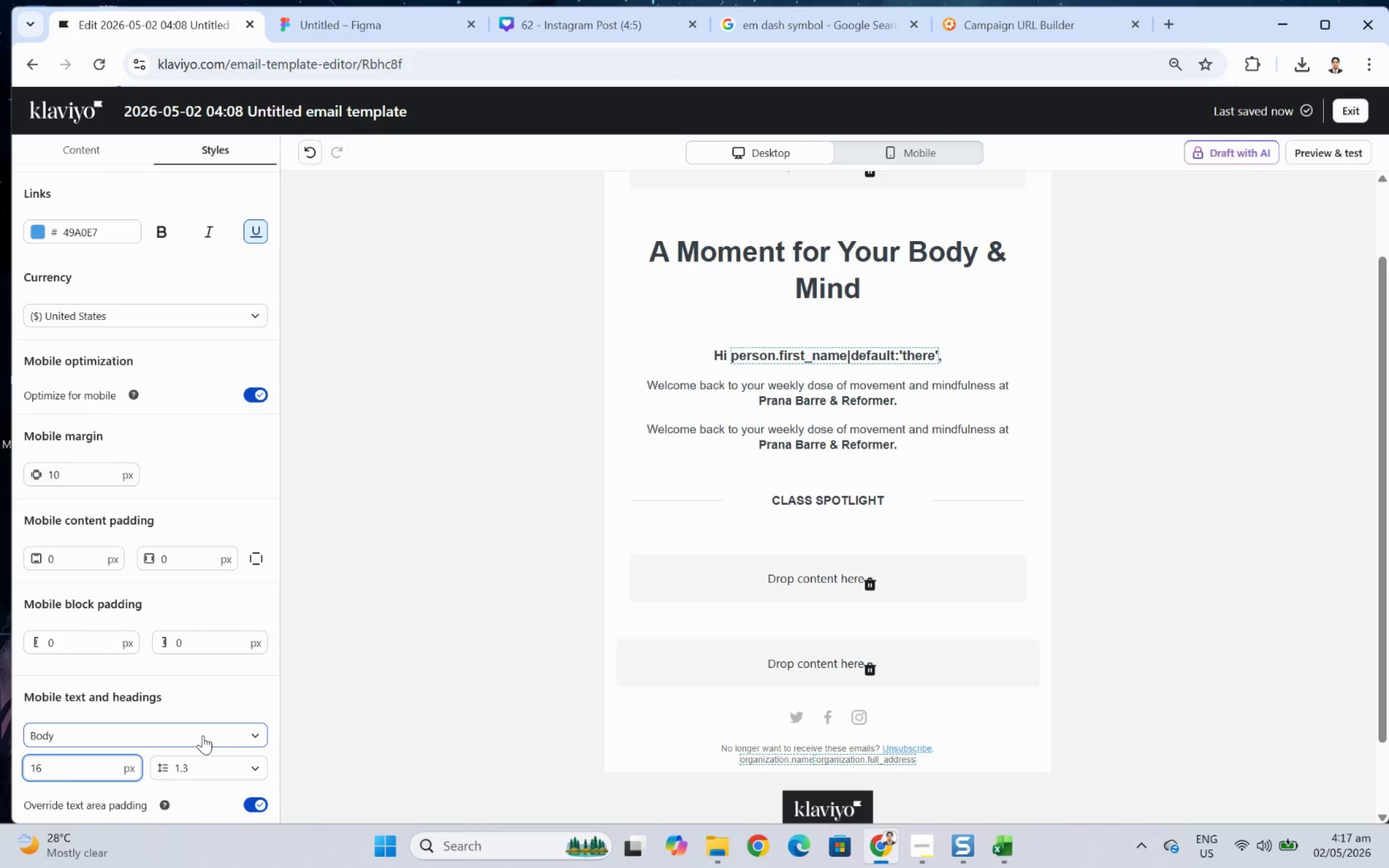 
key(NumpadEnter)
 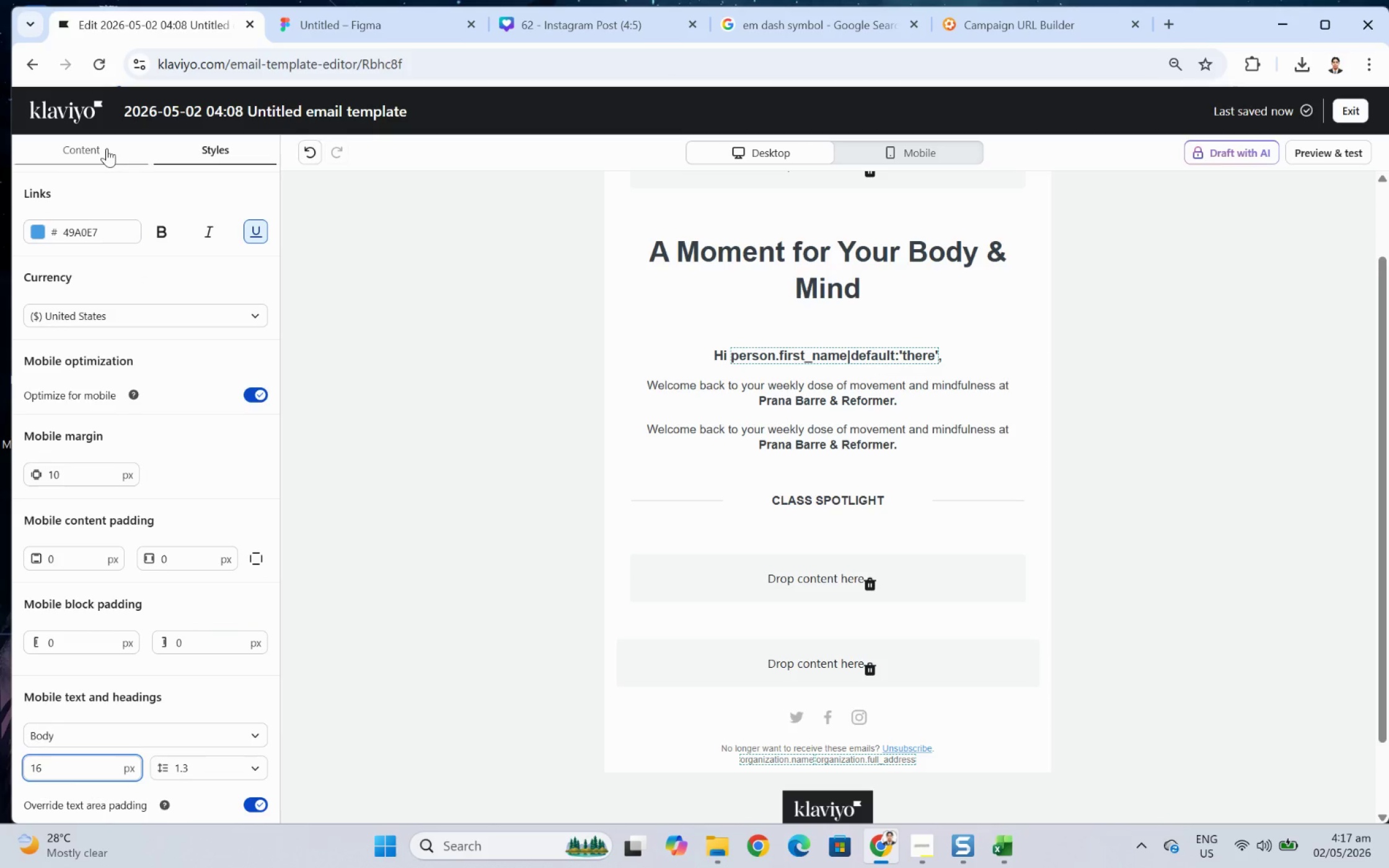 
scroll: coordinate [179, 395], scroll_direction: up, amount: 4.0
 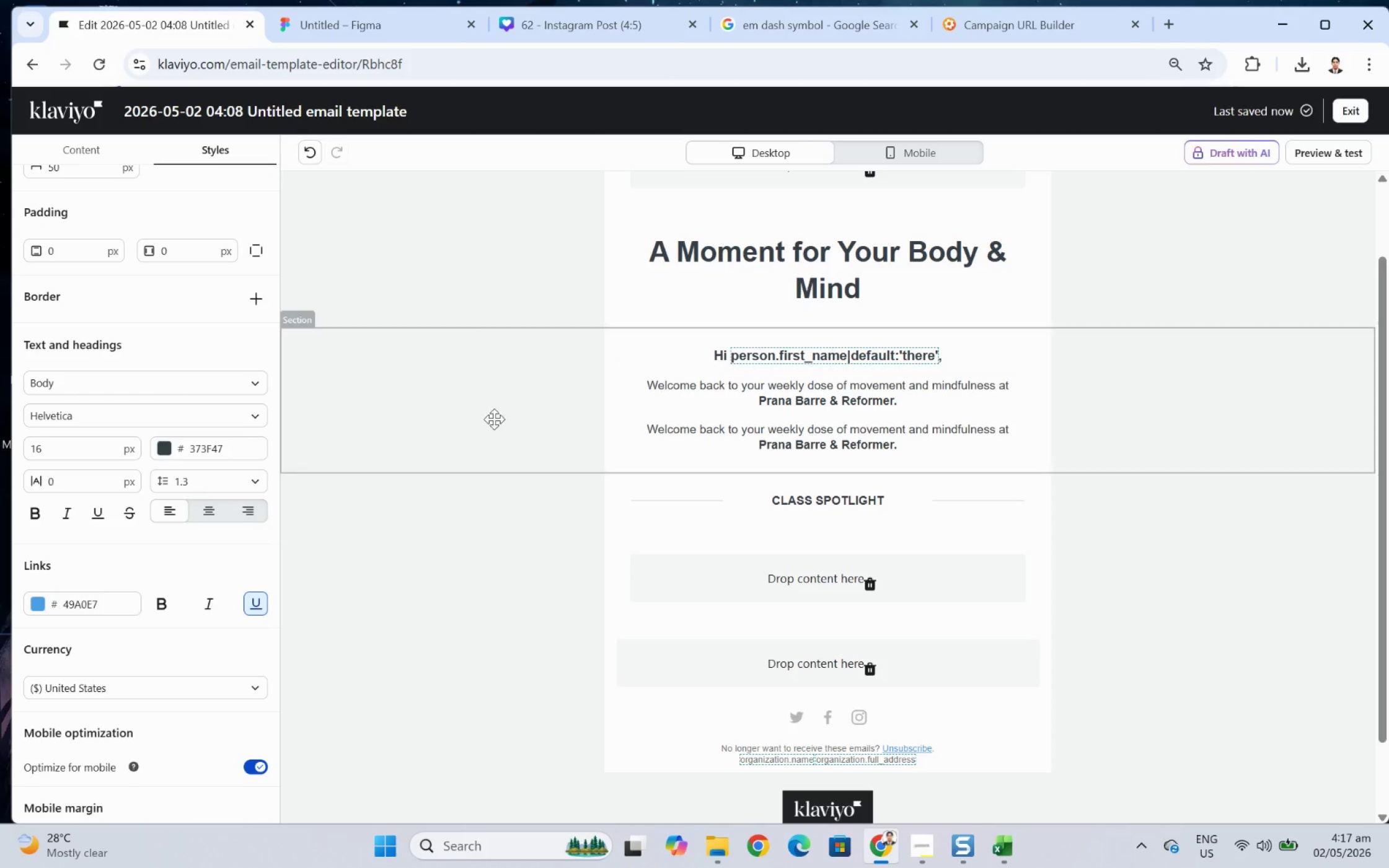 
mouse_move([159, 450])
 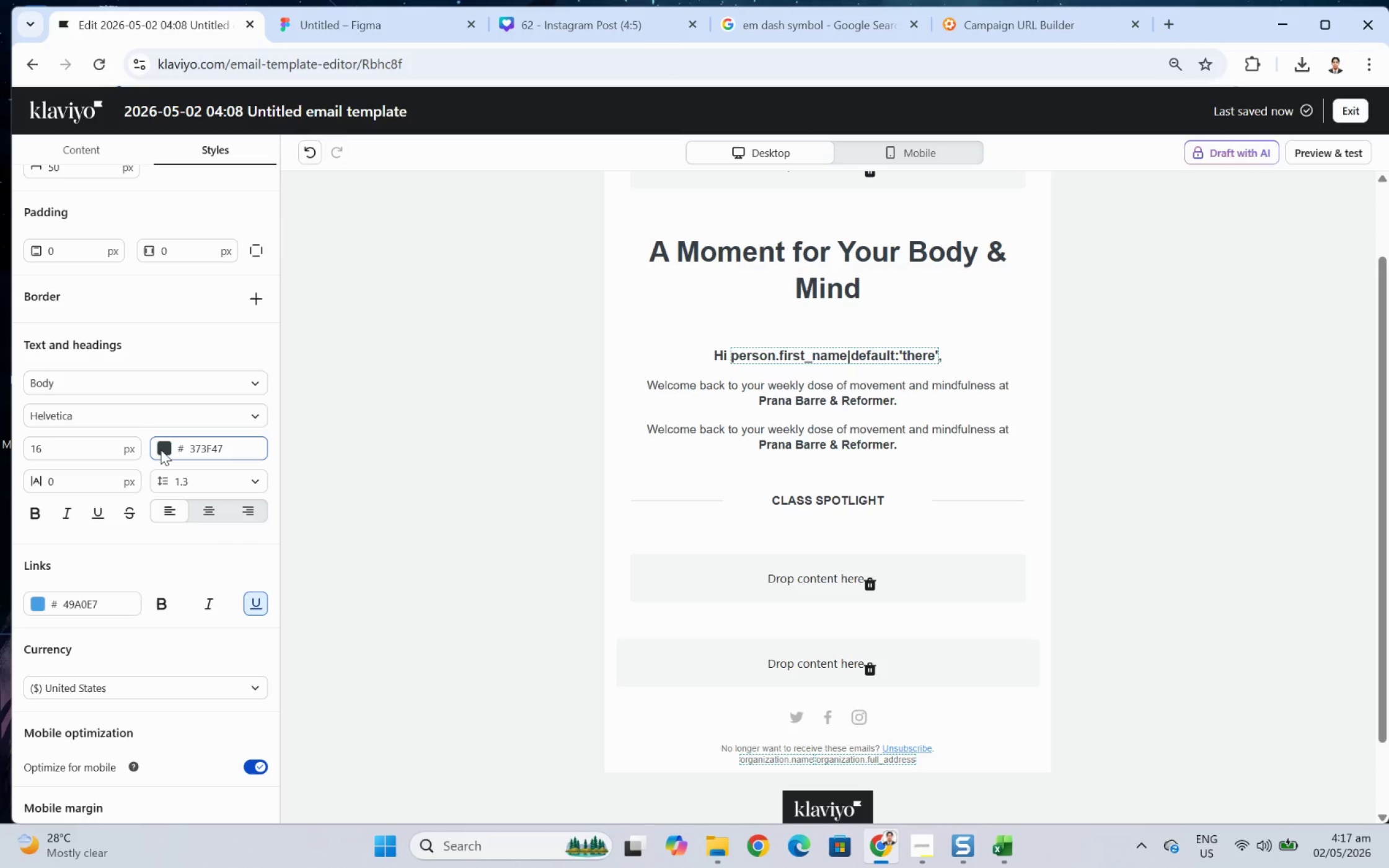 
left_click([161, 449])
 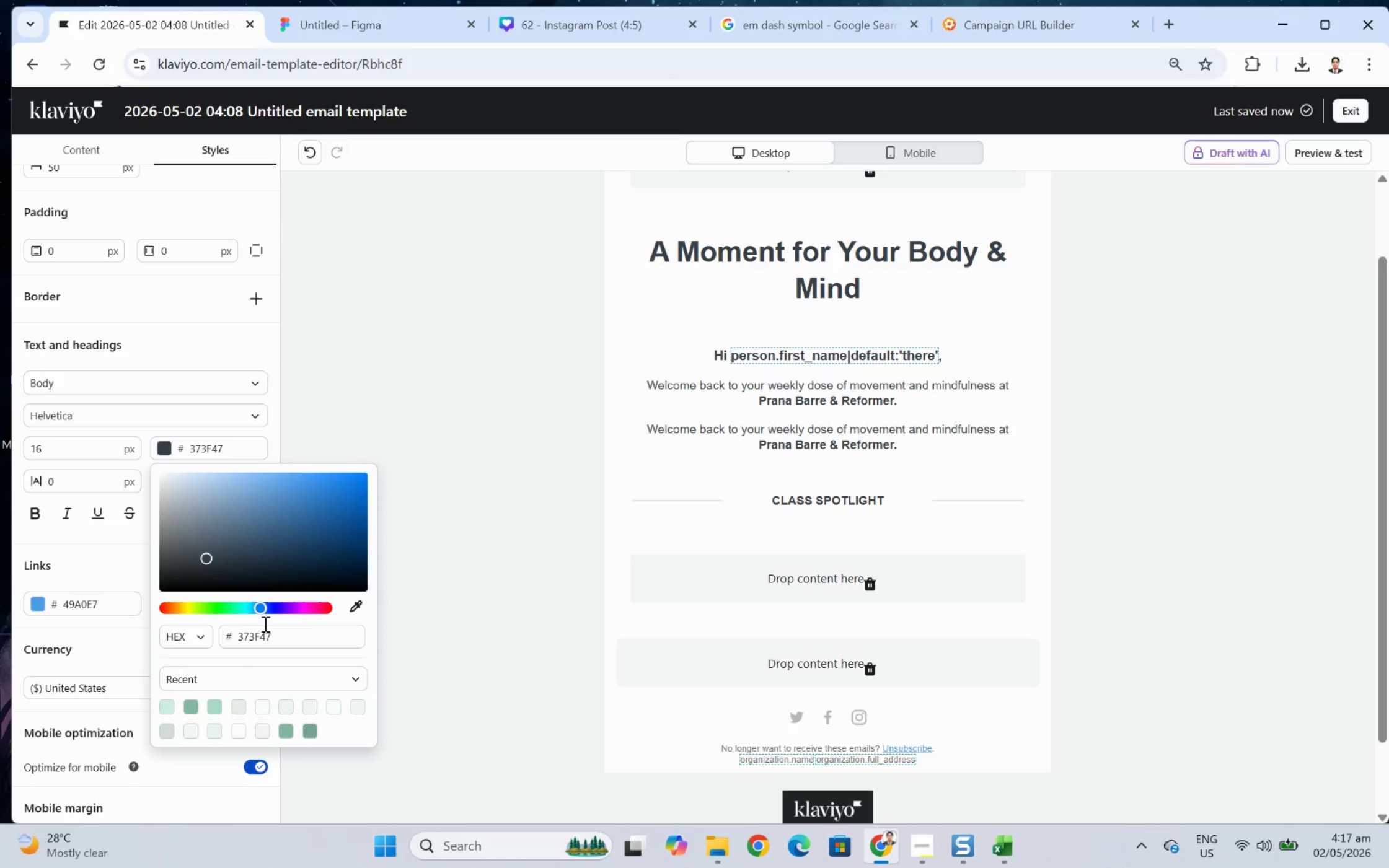 
double_click([263, 637])
 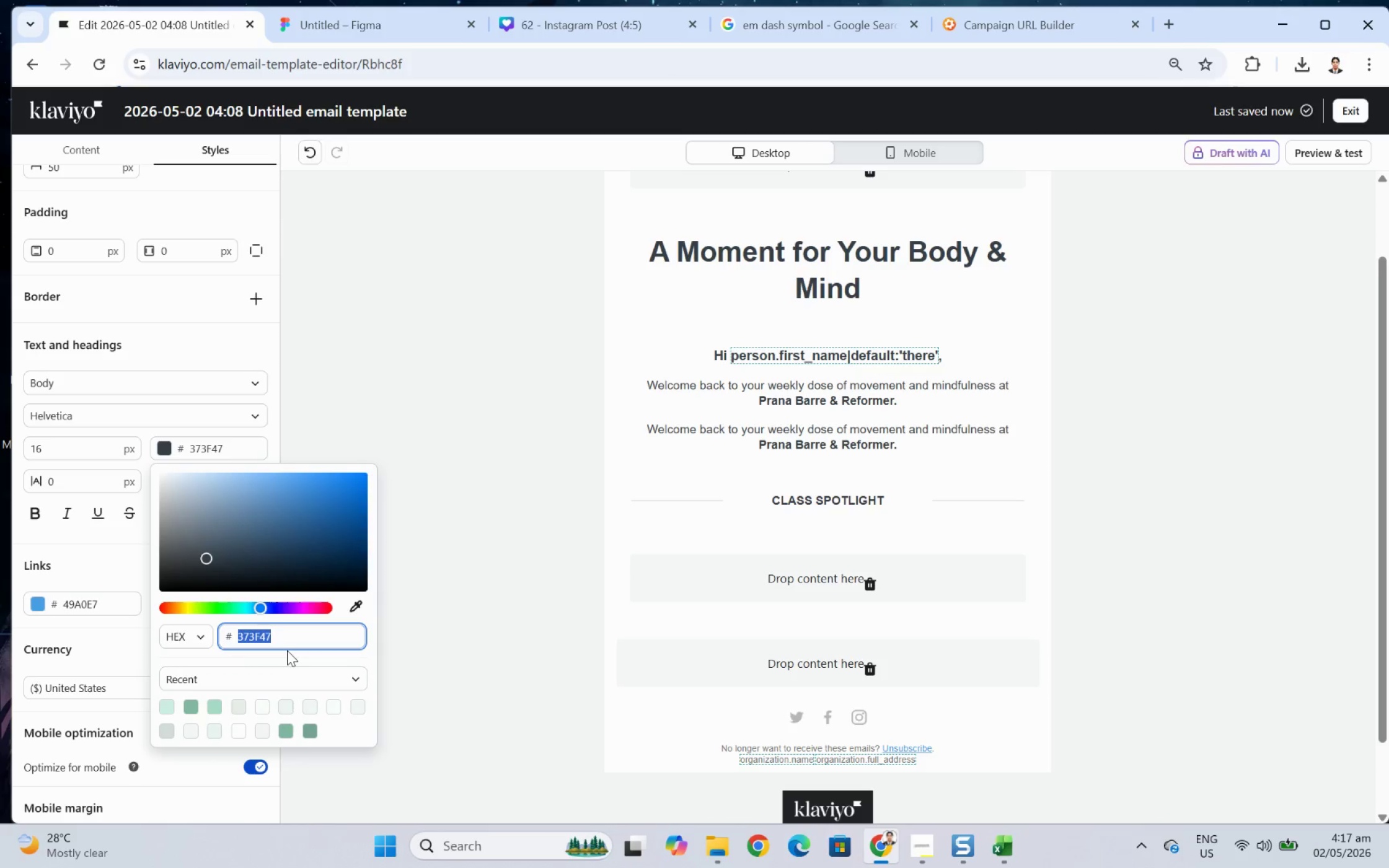 
type(222222)
 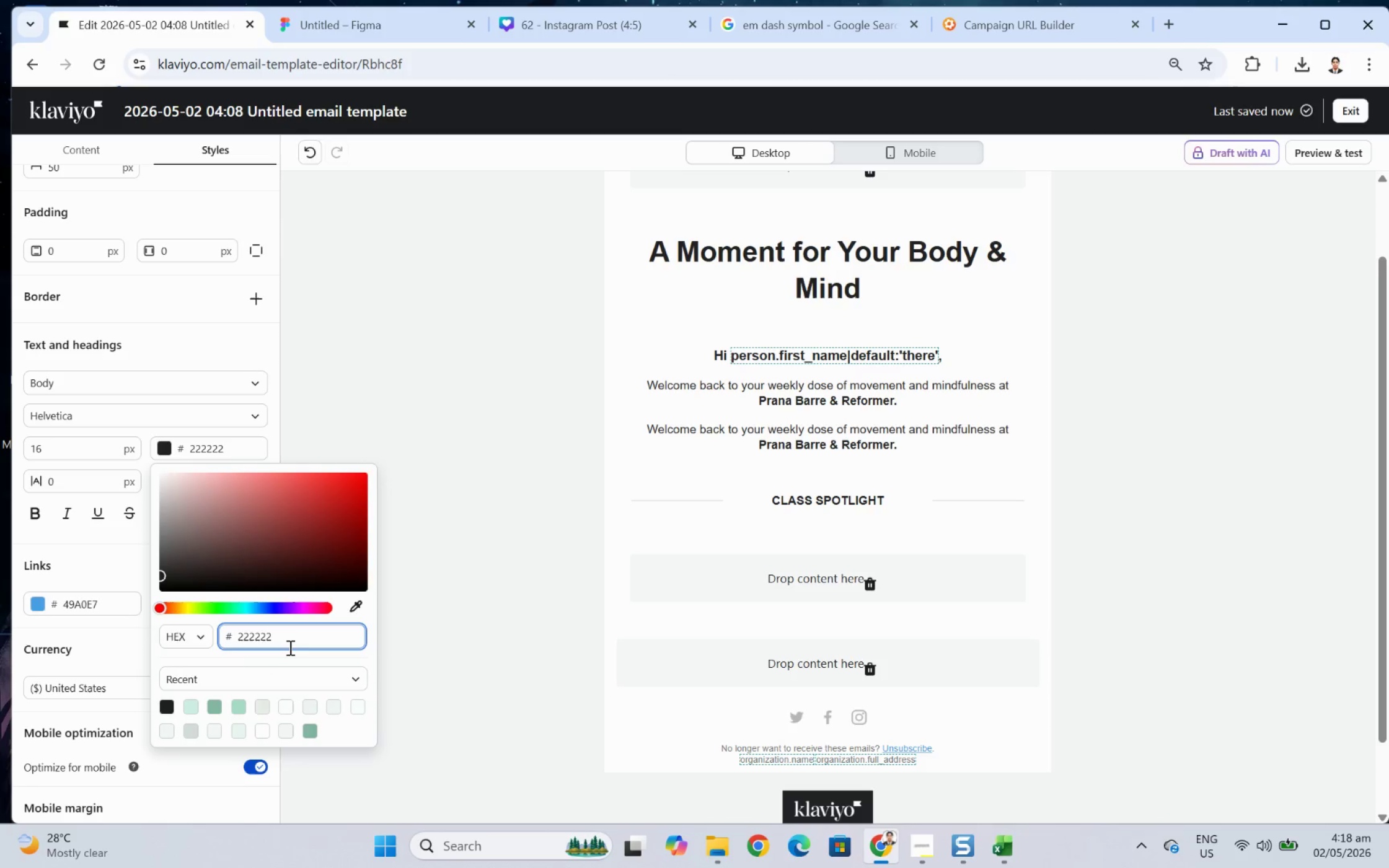 
key(Enter)
 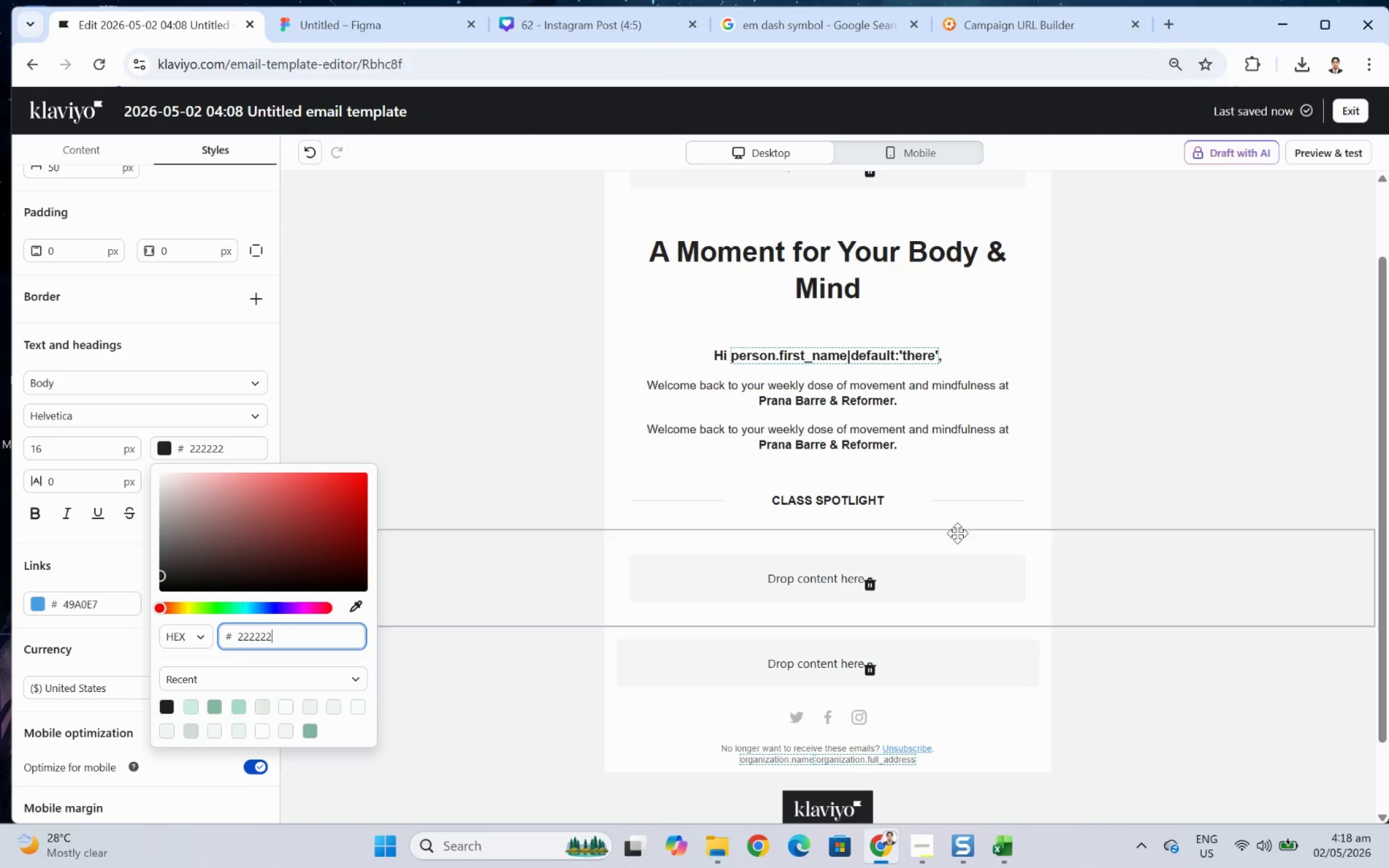 
left_click([1221, 506])
 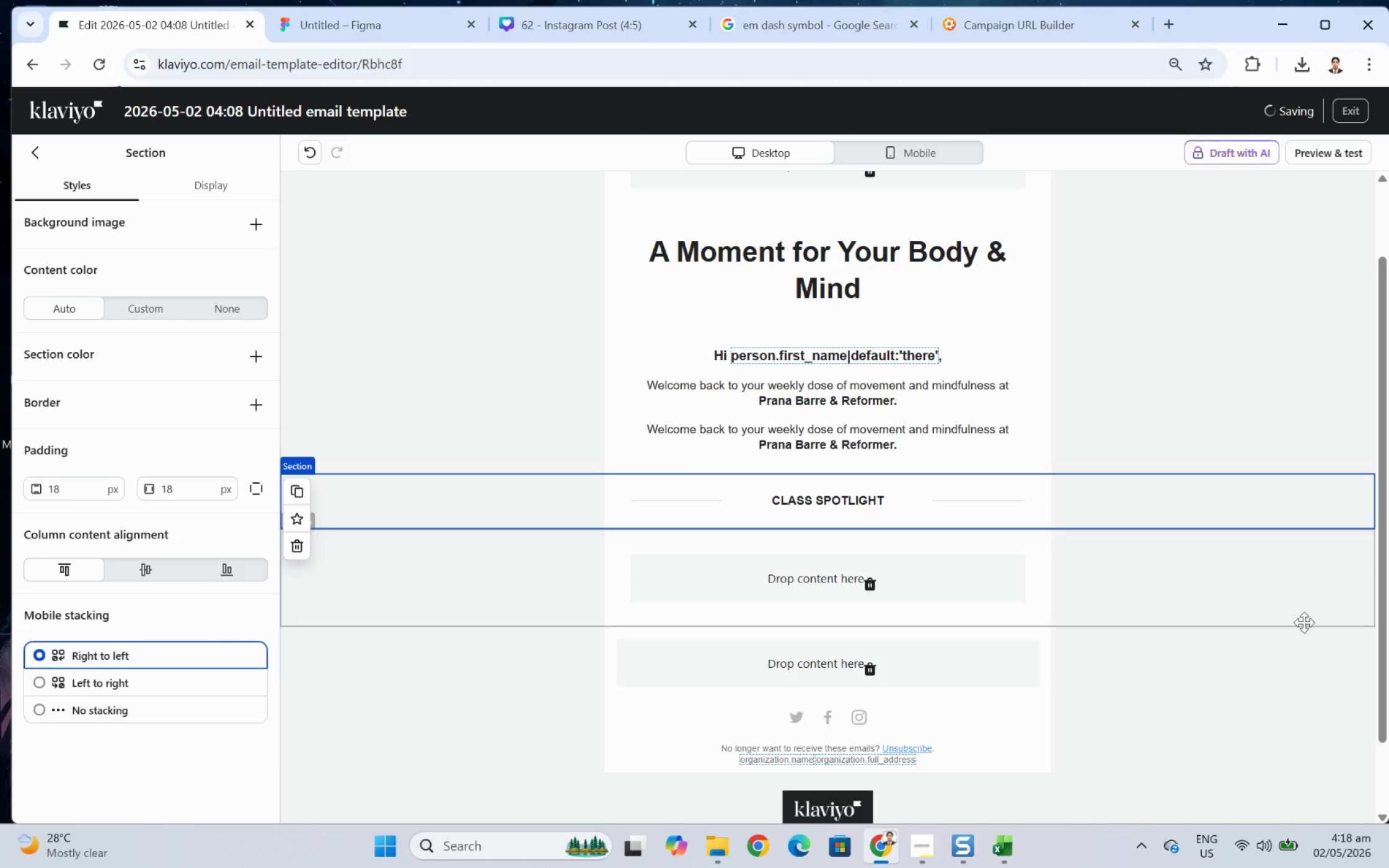 
left_click([1283, 644])
 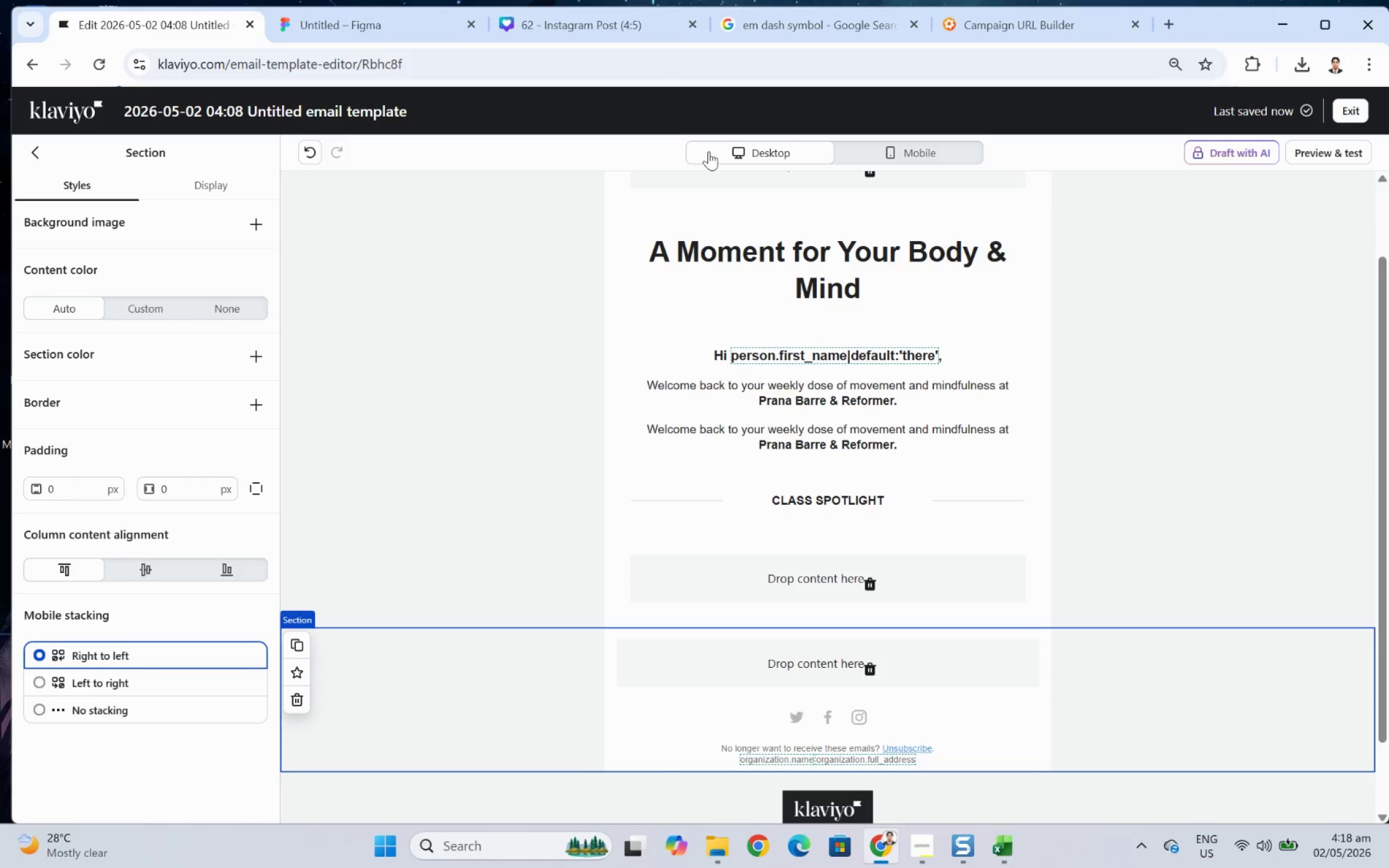 
scroll: coordinate [1065, 506], scroll_direction: up, amount: 5.0
 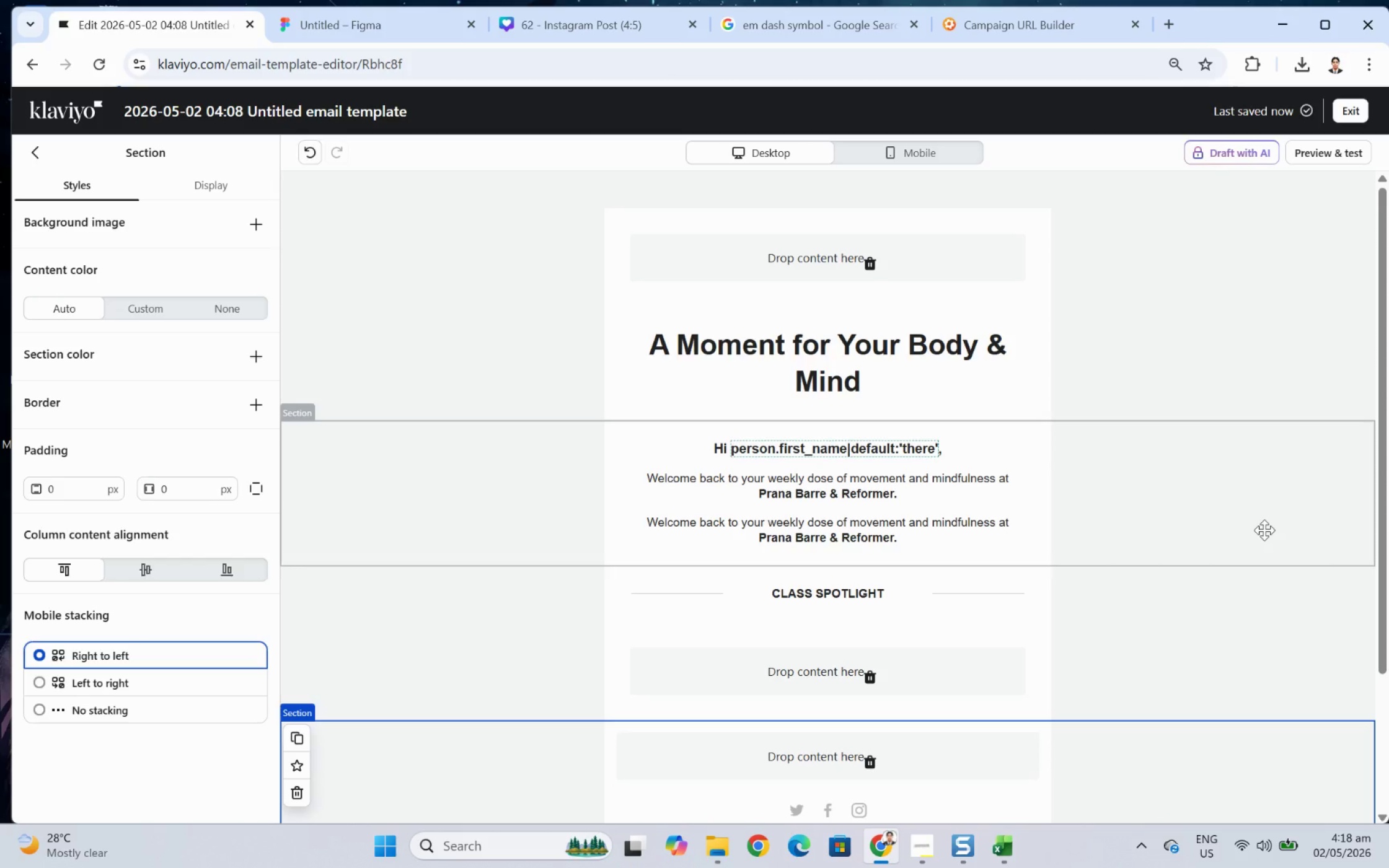 
wait(20.15)
 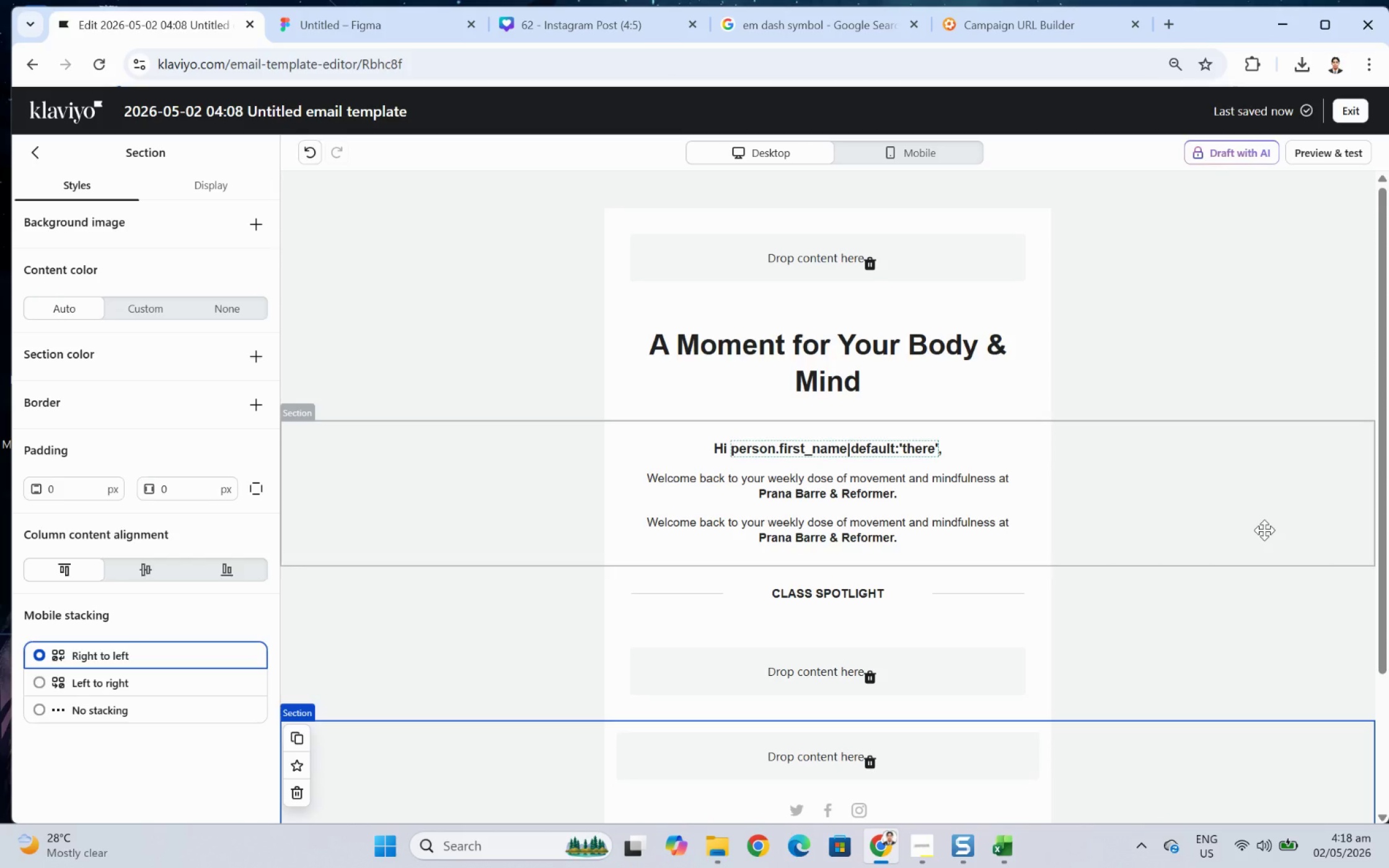 
left_click([1152, 675])
 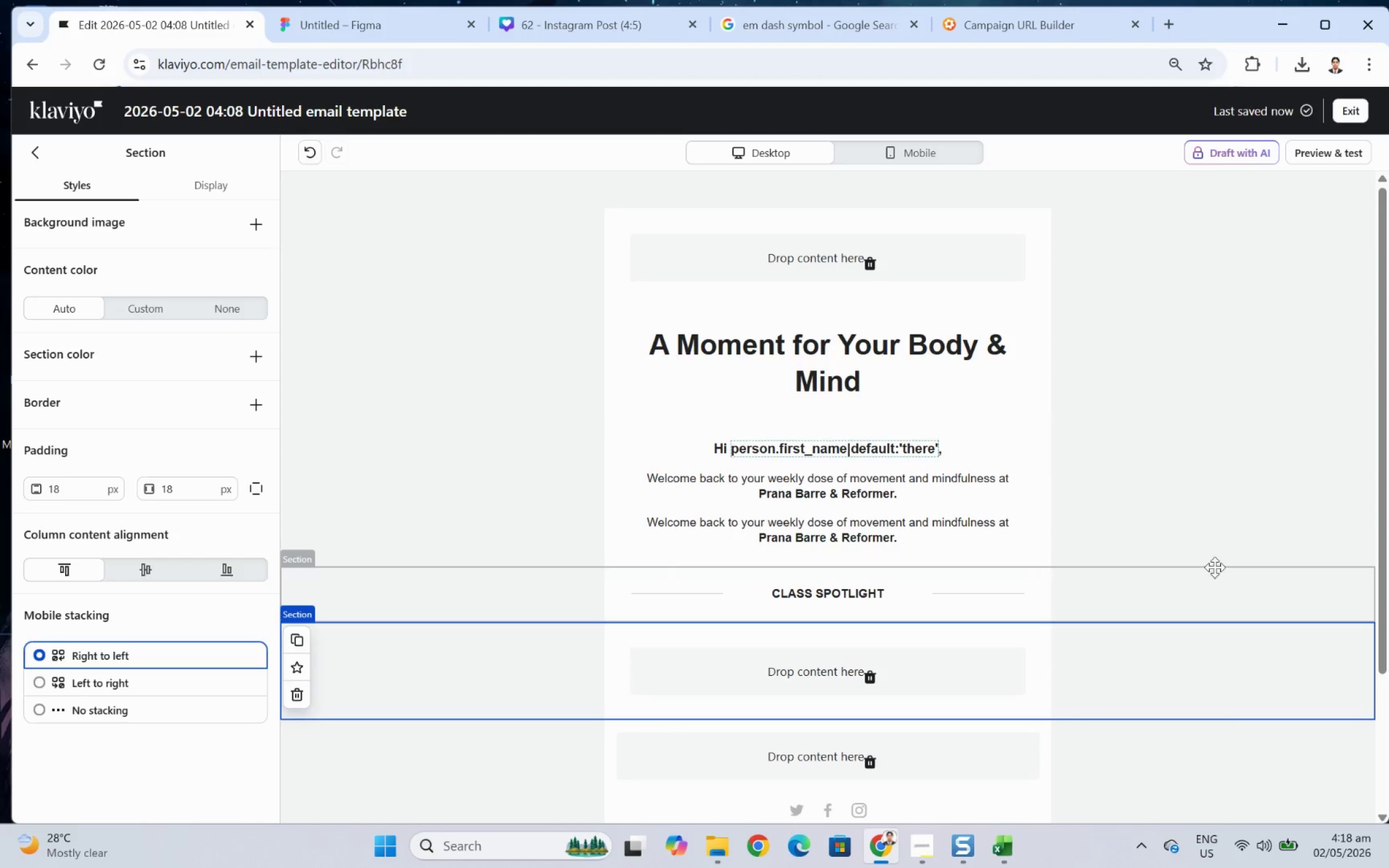 
scroll: coordinate [1264, 545], scroll_direction: down, amount: 2.0
 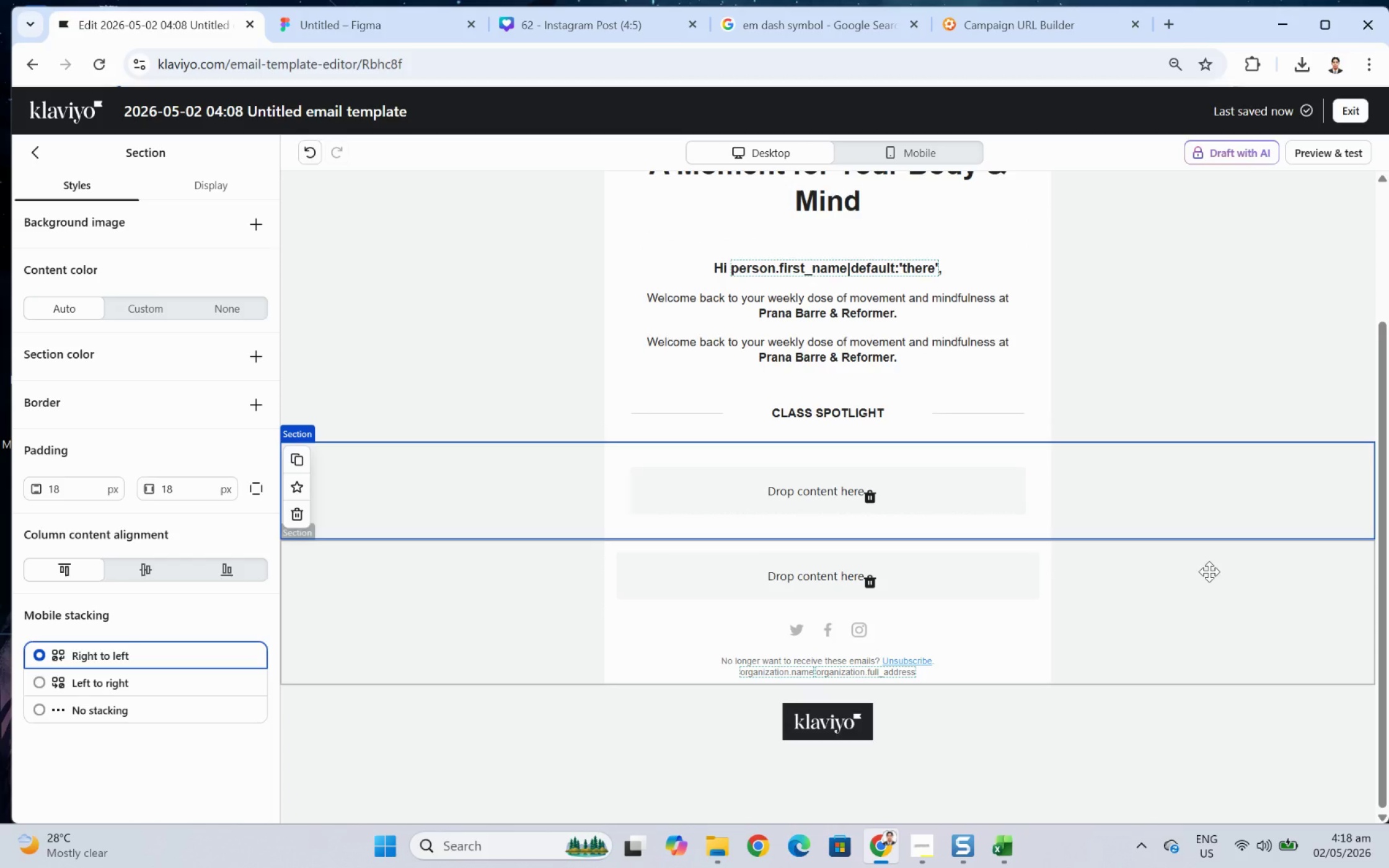 
wait(5.79)
 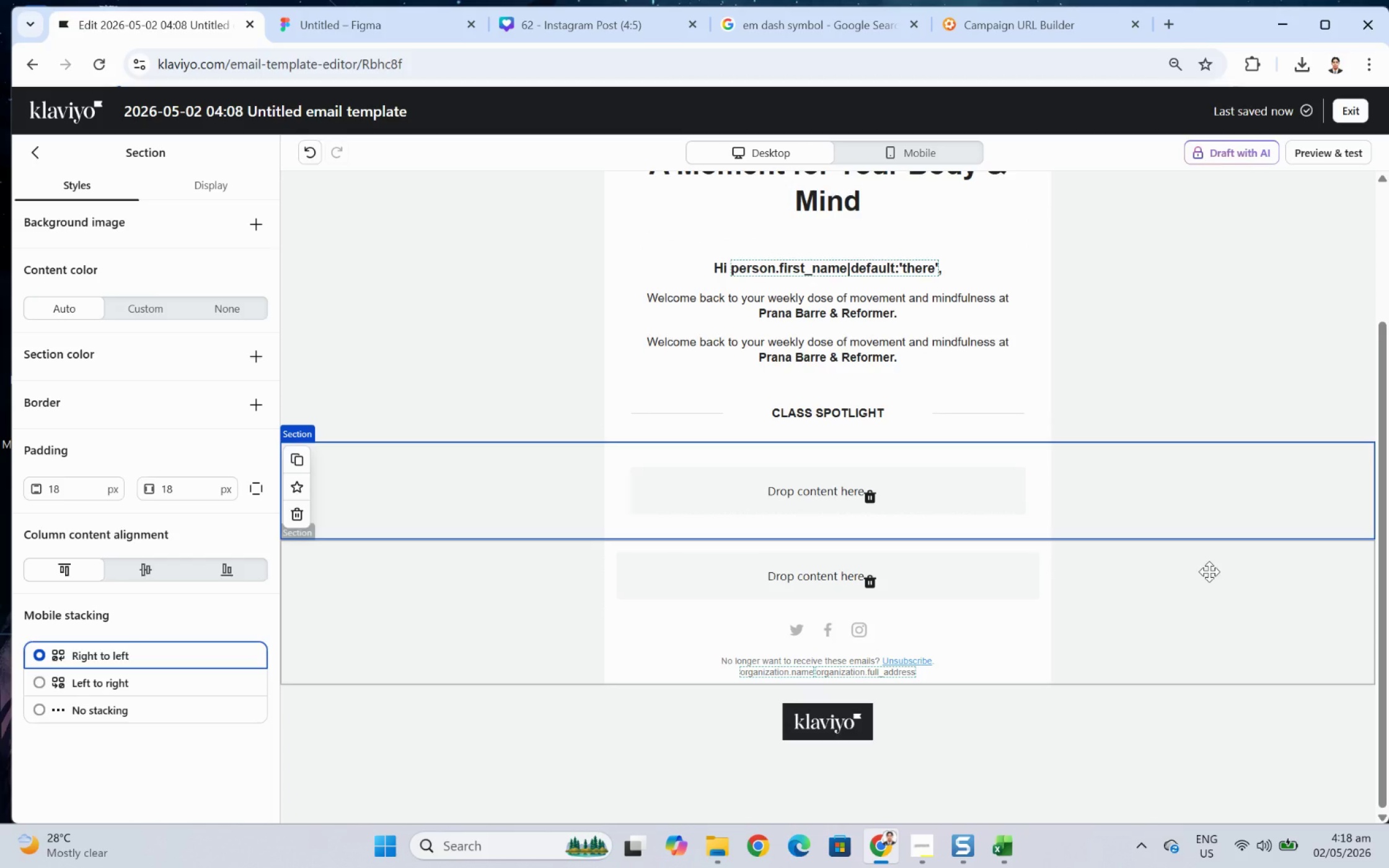 
left_click([924, 850])